 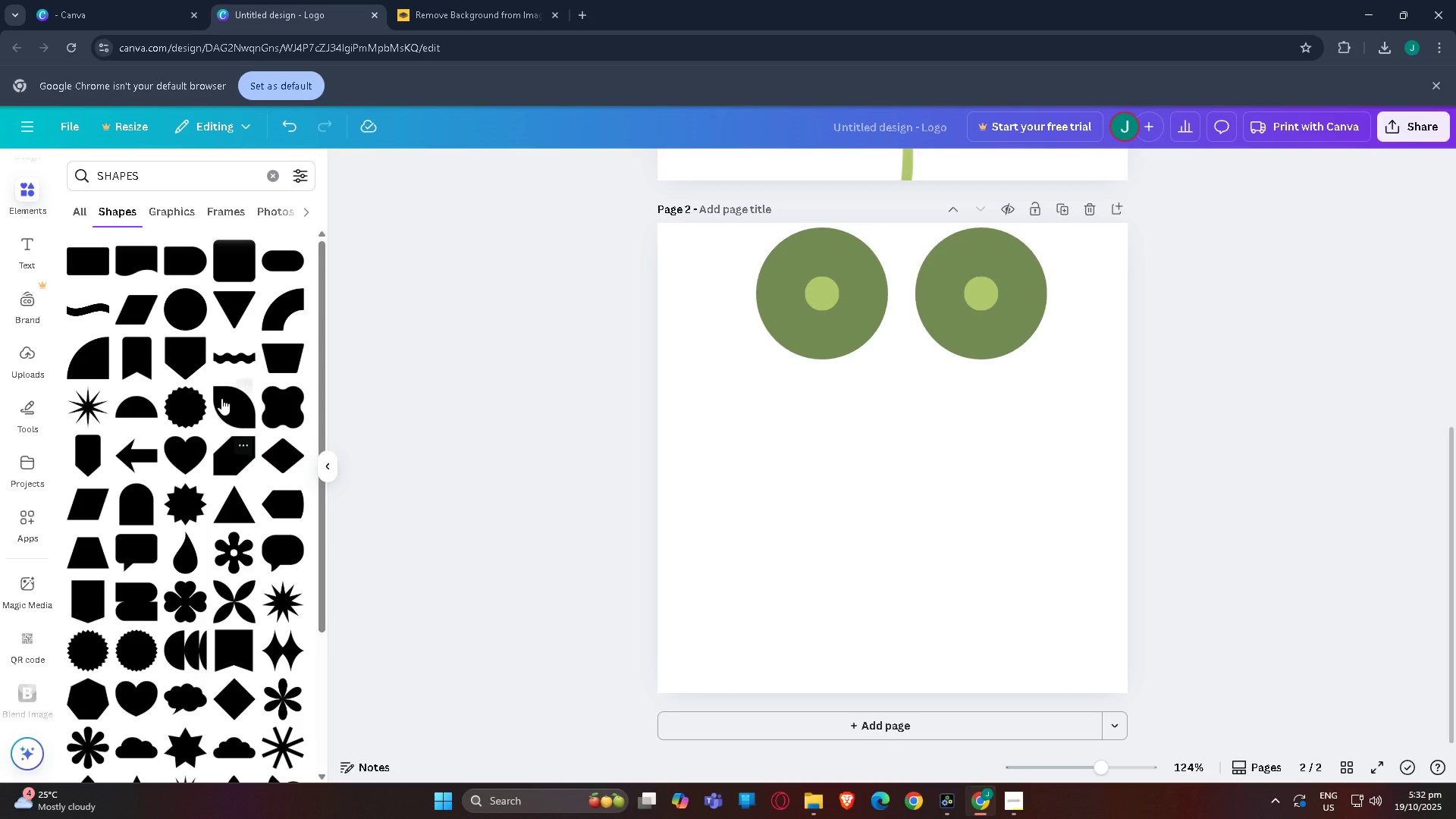 
mouse_move([274, 449])
 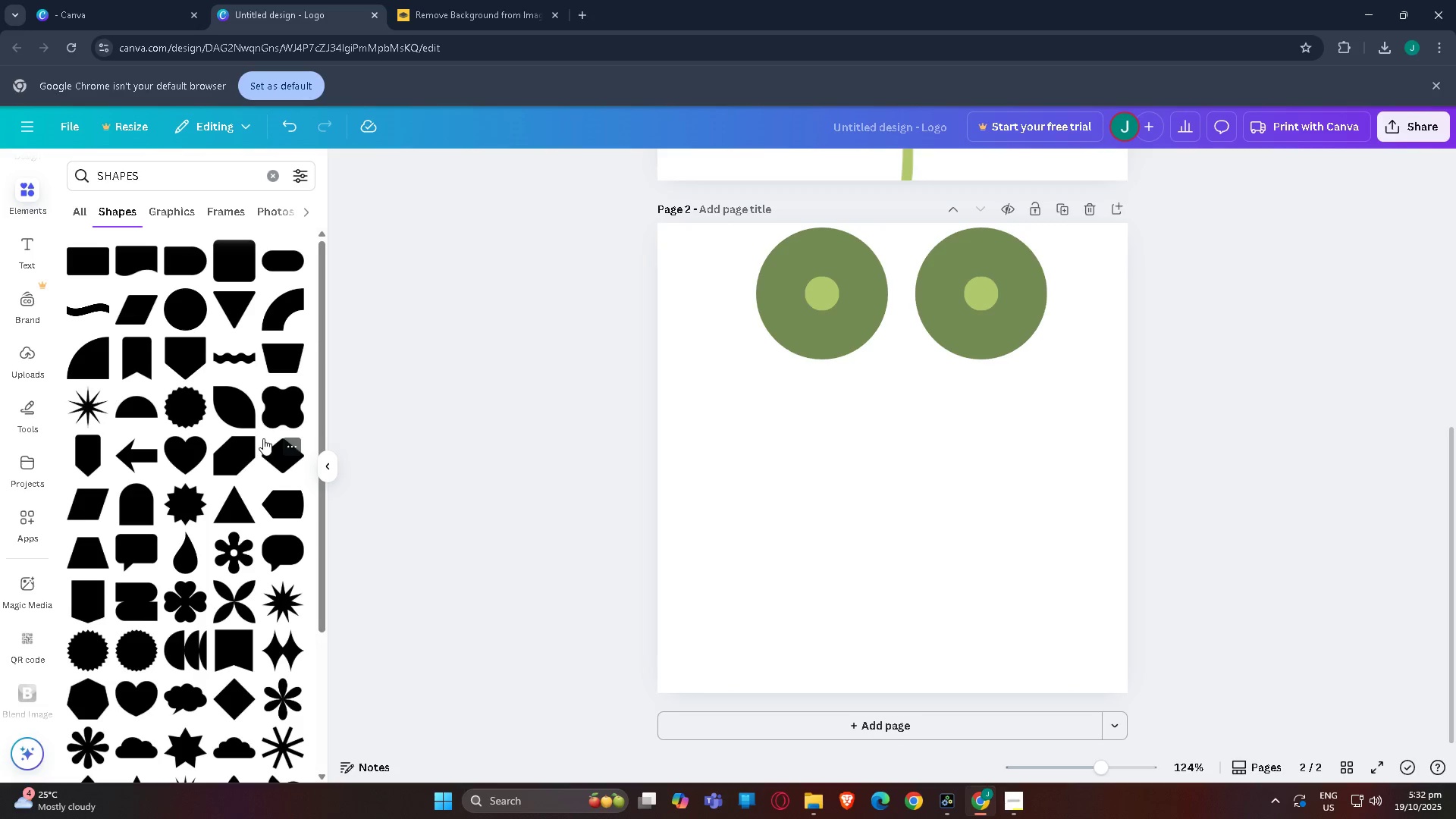 
scroll: coordinate [263, 438], scroll_direction: up, amount: 2.0
 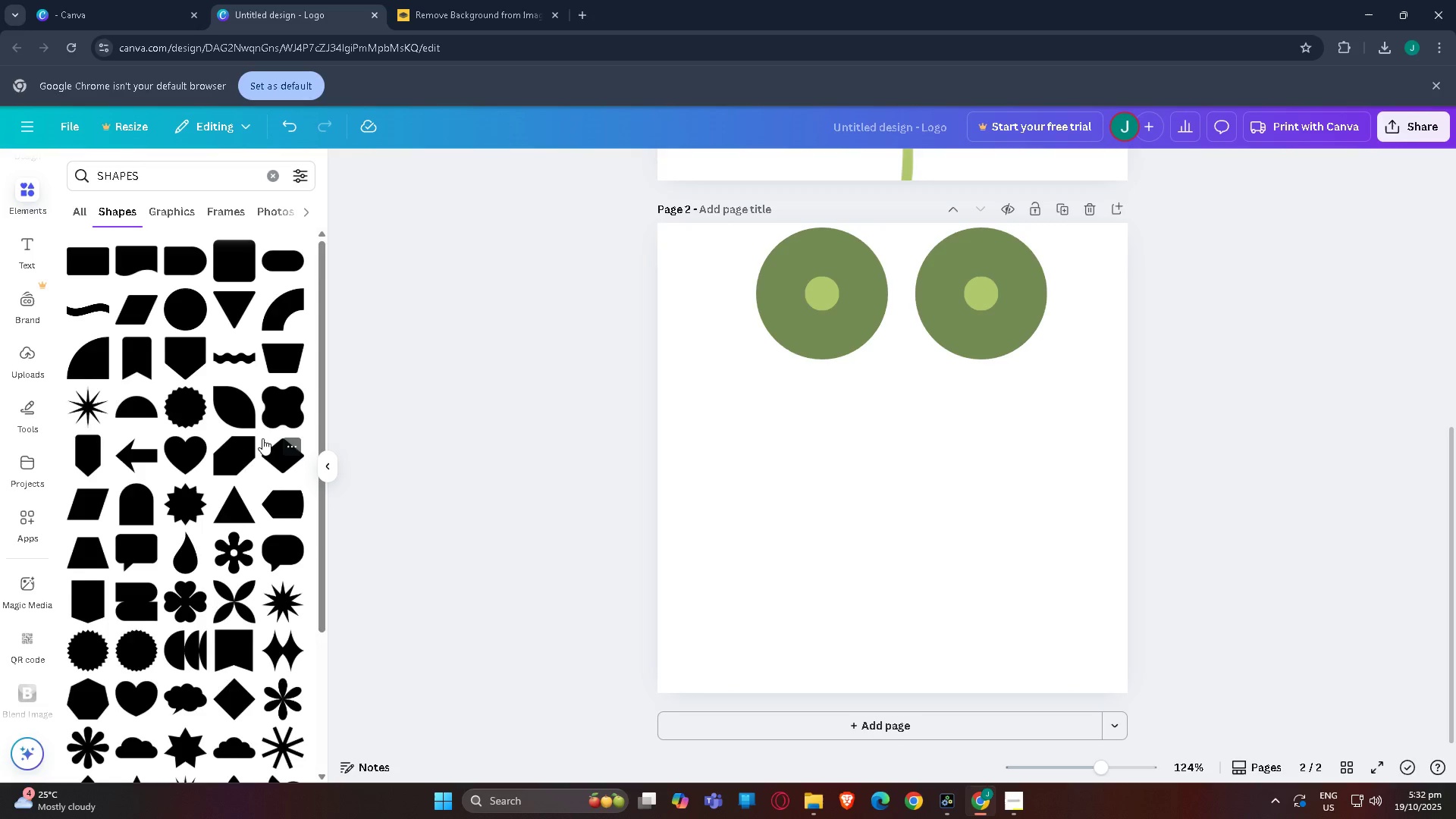 
scroll: coordinate [163, 494], scroll_direction: down, amount: 8.0
 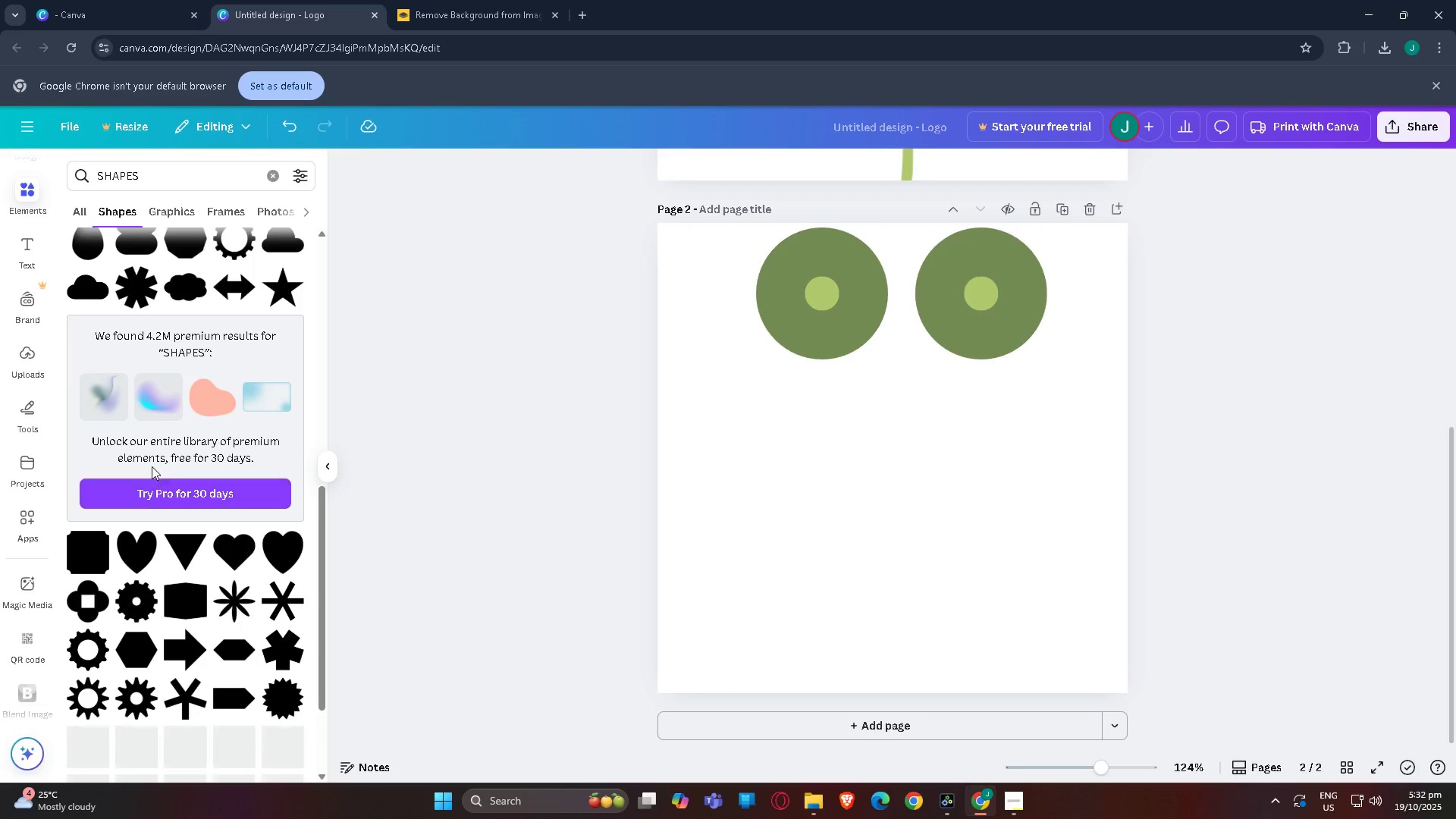 
scroll: coordinate [143, 449], scroll_direction: up, amount: 2.0
 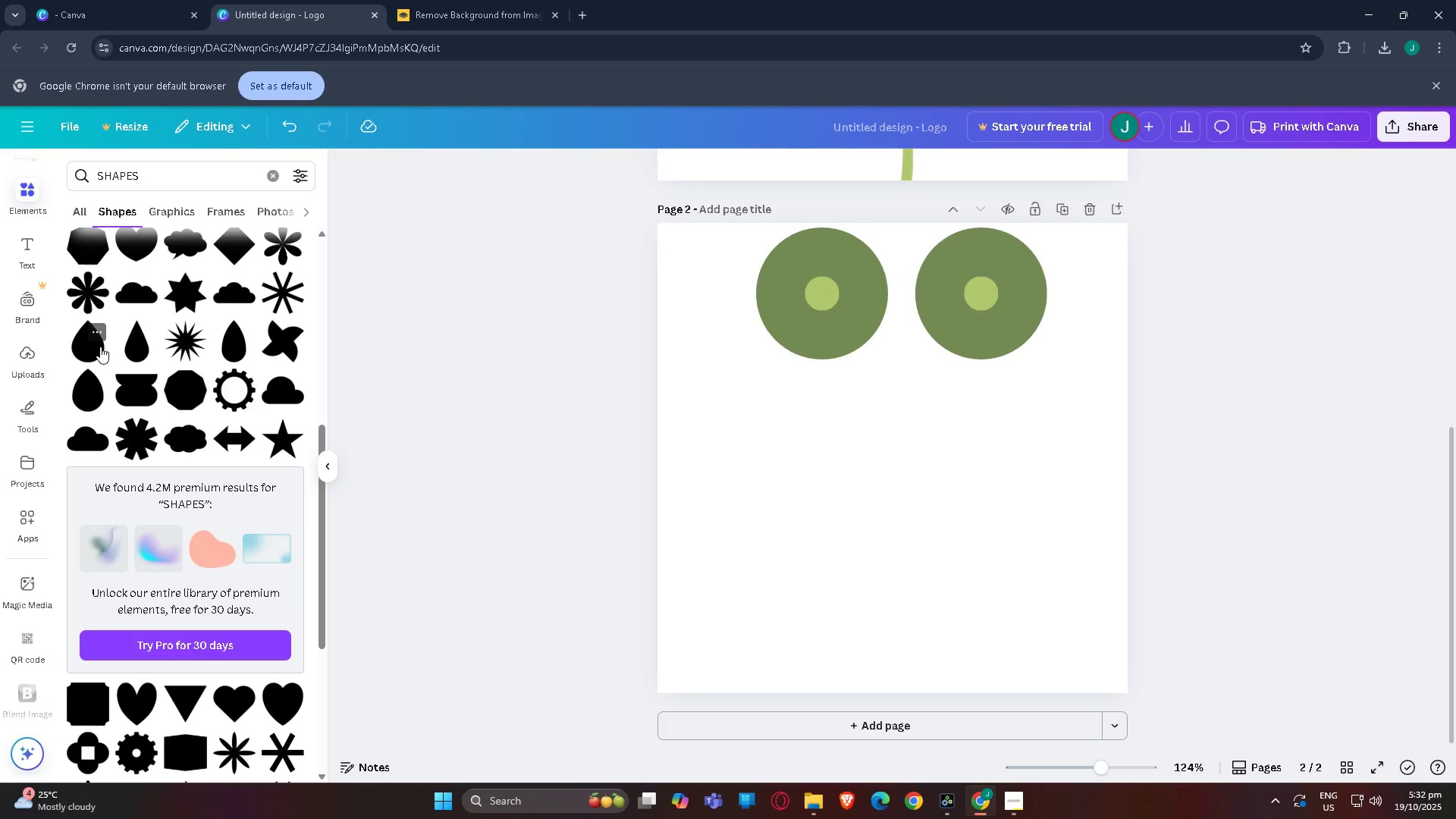 
left_click([89, 351])
 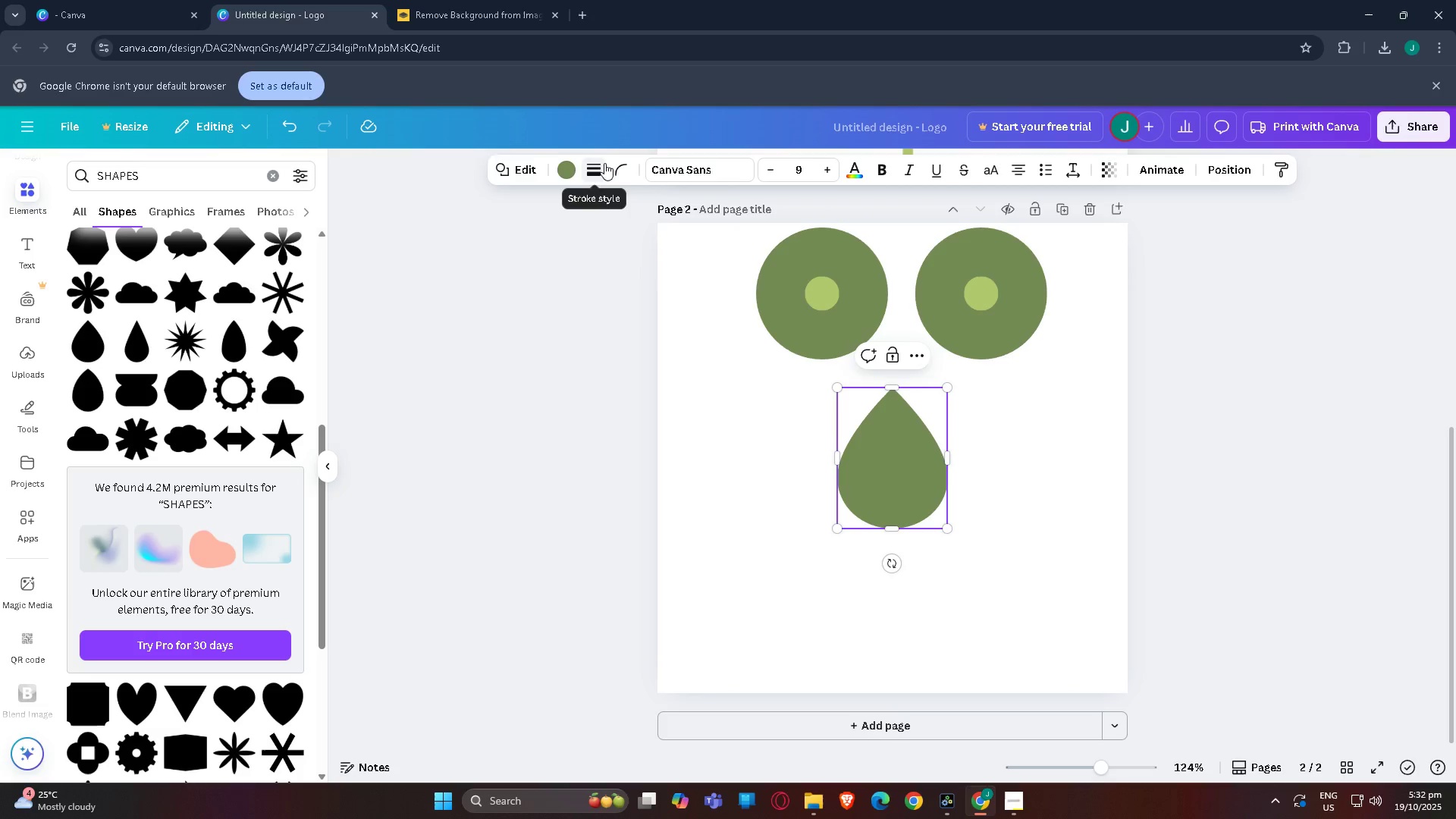 
left_click_drag(start_coordinate=[836, 460], to_coordinate=[686, 424])
 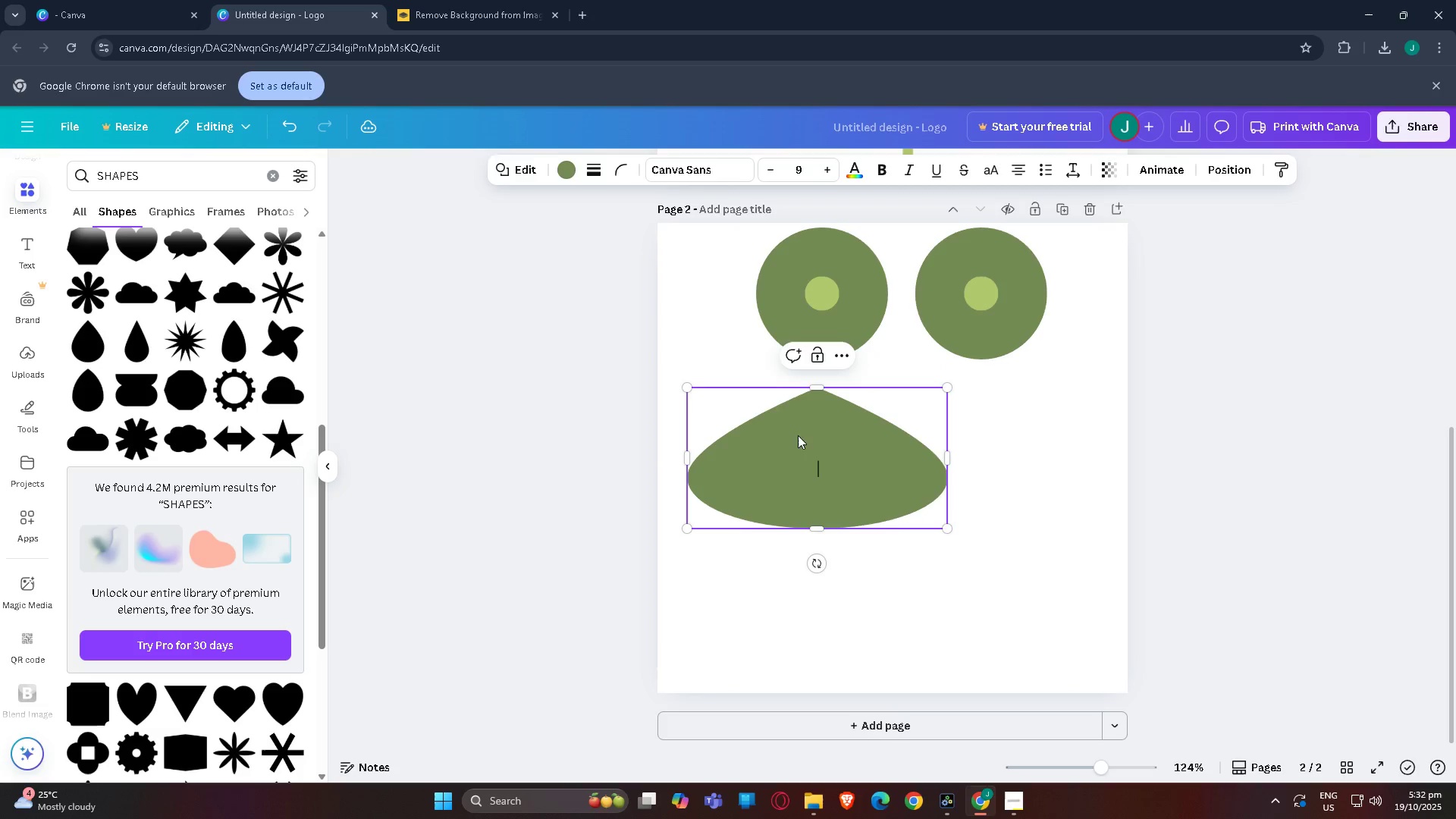 
left_click_drag(start_coordinate=[799, 435], to_coordinate=[880, 396])
 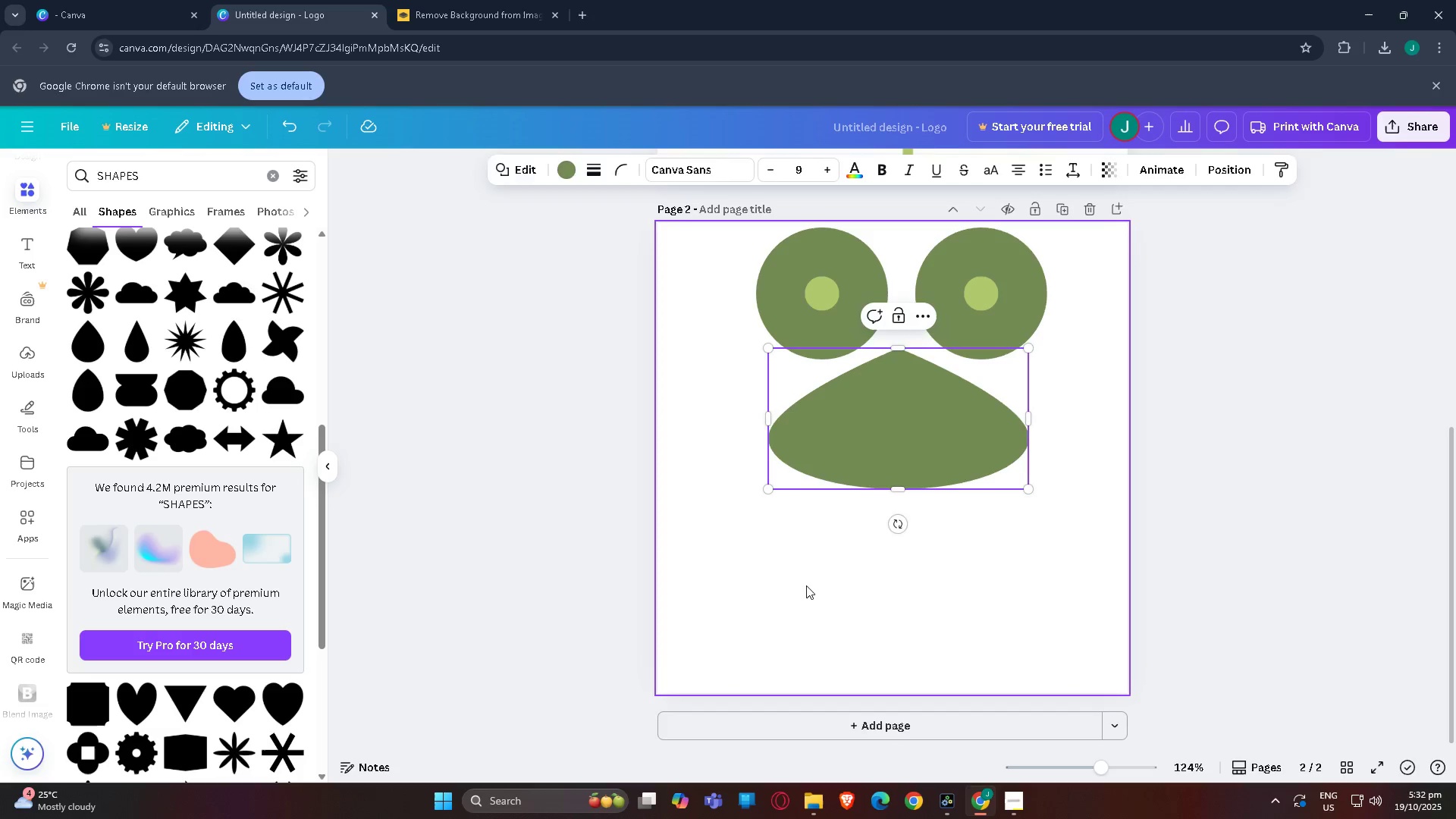 
double_click([846, 431])
 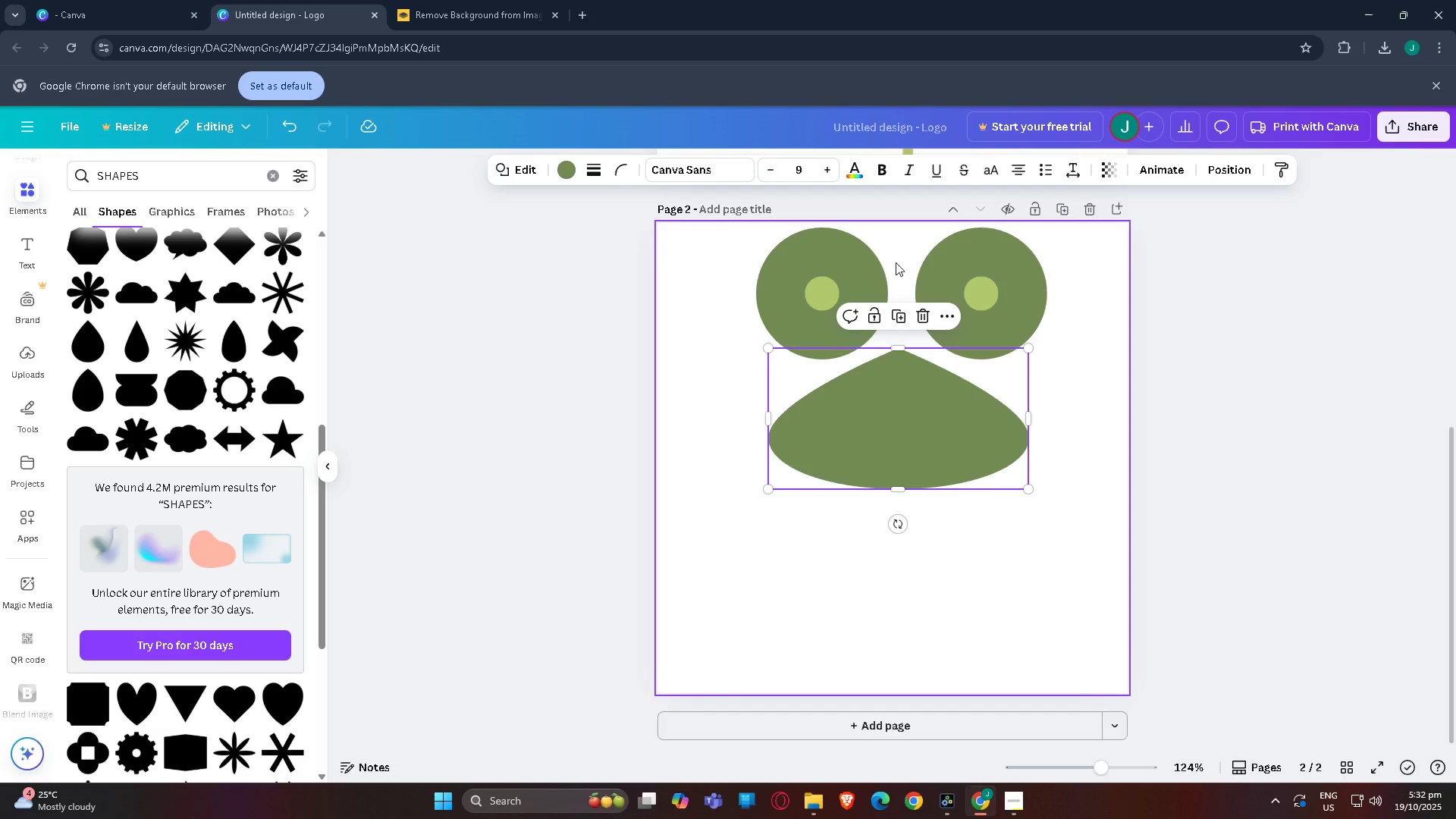 
left_click_drag(start_coordinate=[901, 490], to_coordinate=[904, 391])
 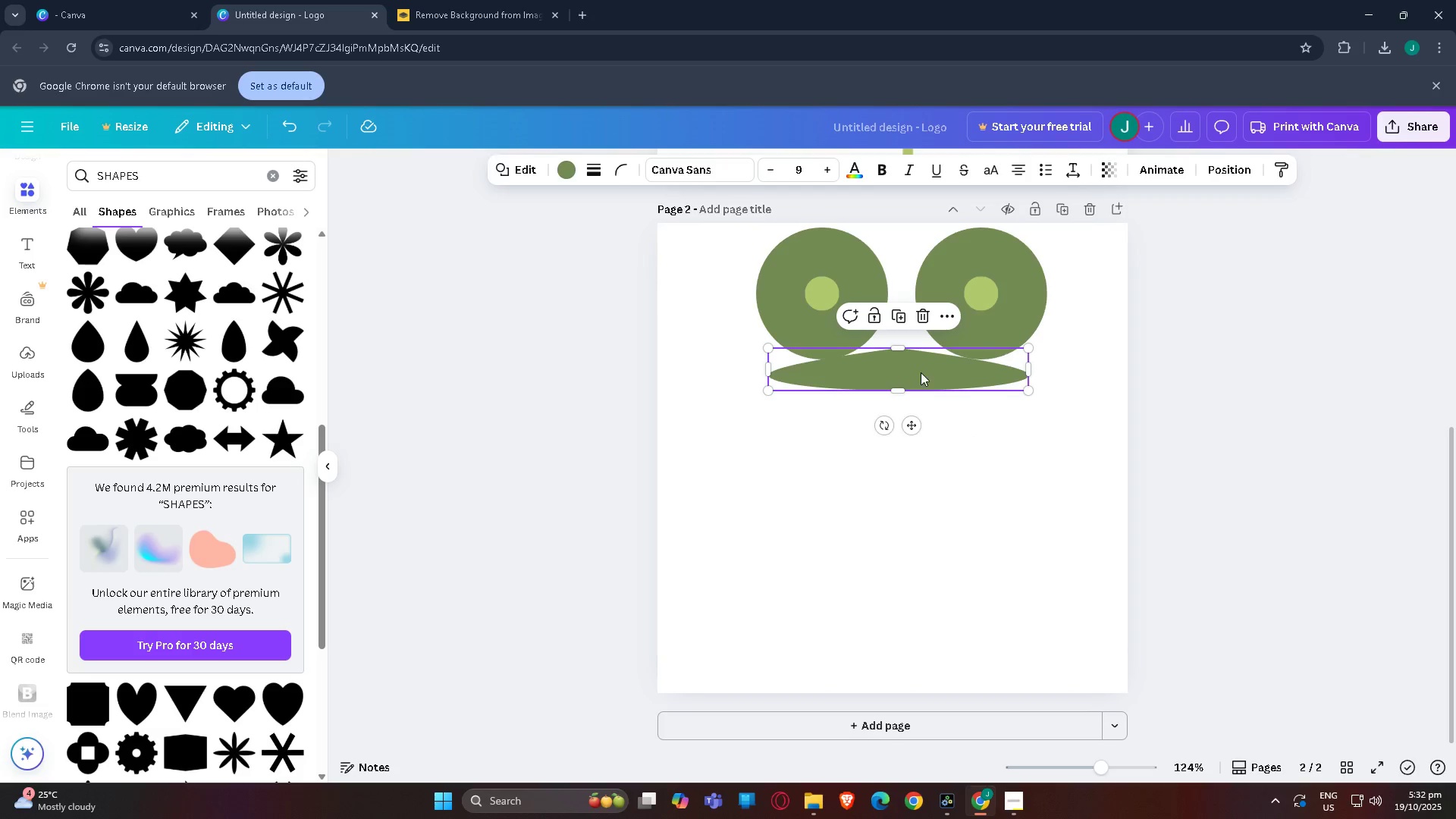 
left_click_drag(start_coordinate=[921, 372], to_coordinate=[921, 394])
 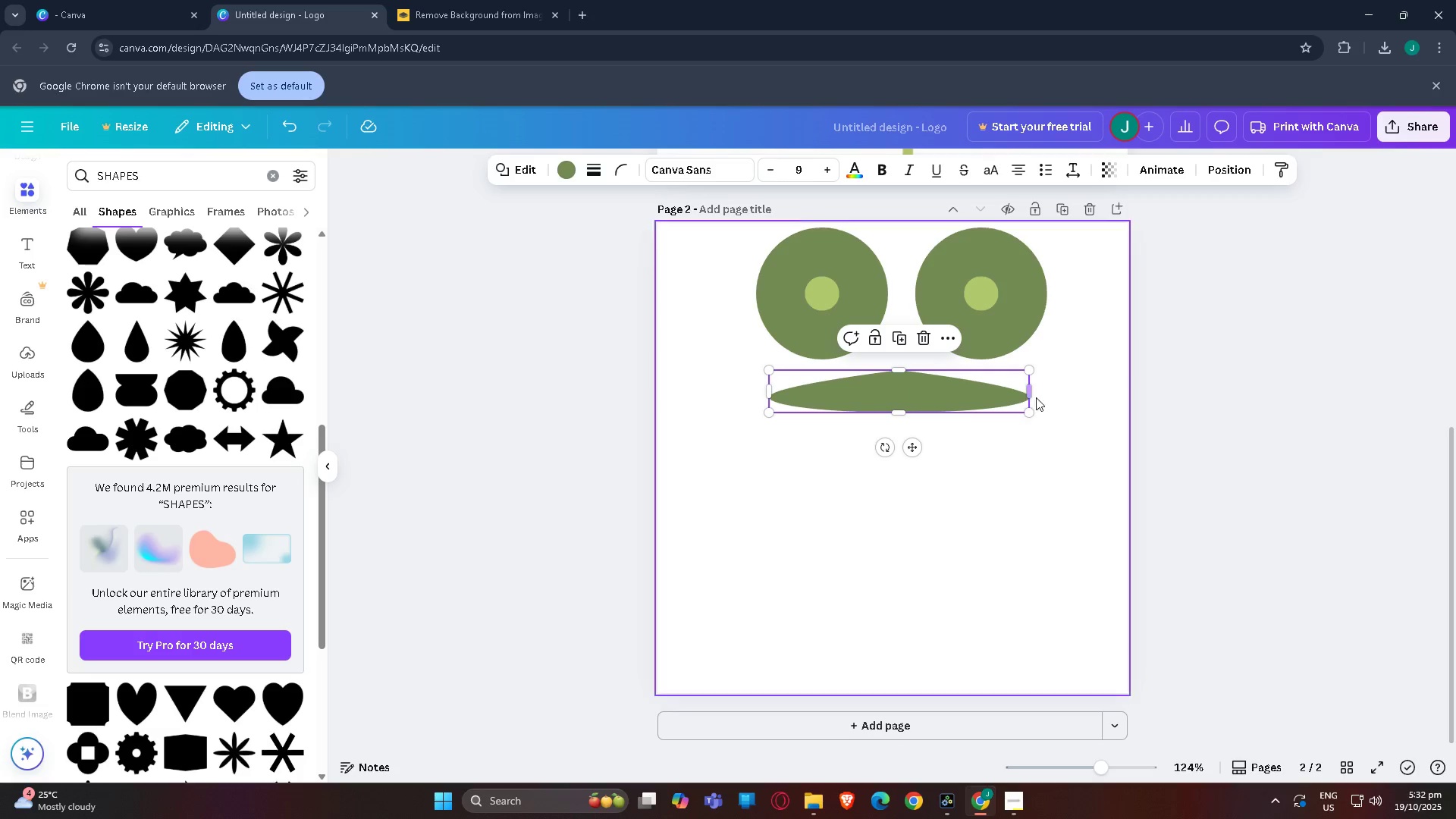 
left_click_drag(start_coordinate=[1028, 393], to_coordinate=[821, 384])
 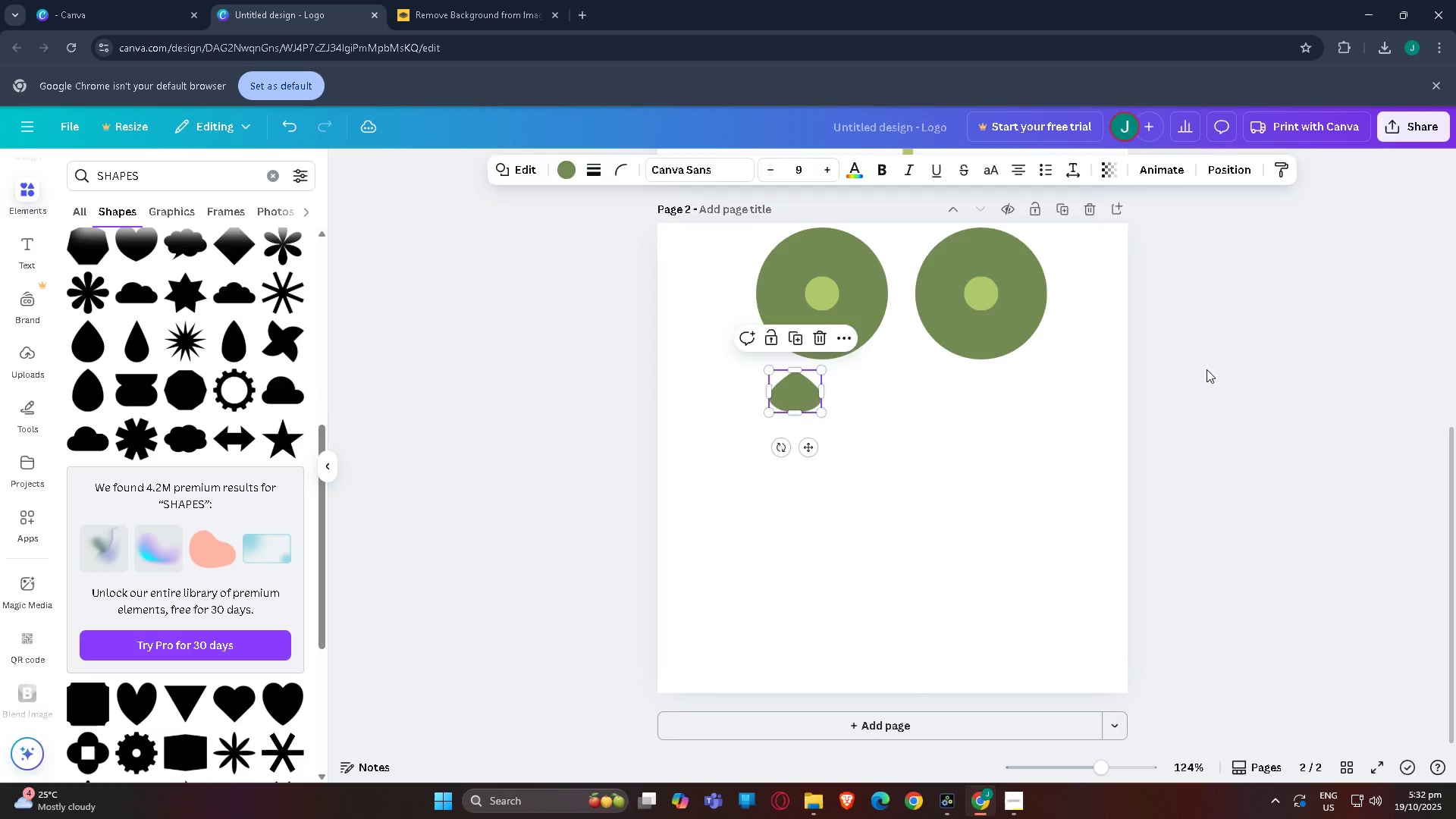 
left_click([1207, 369])
 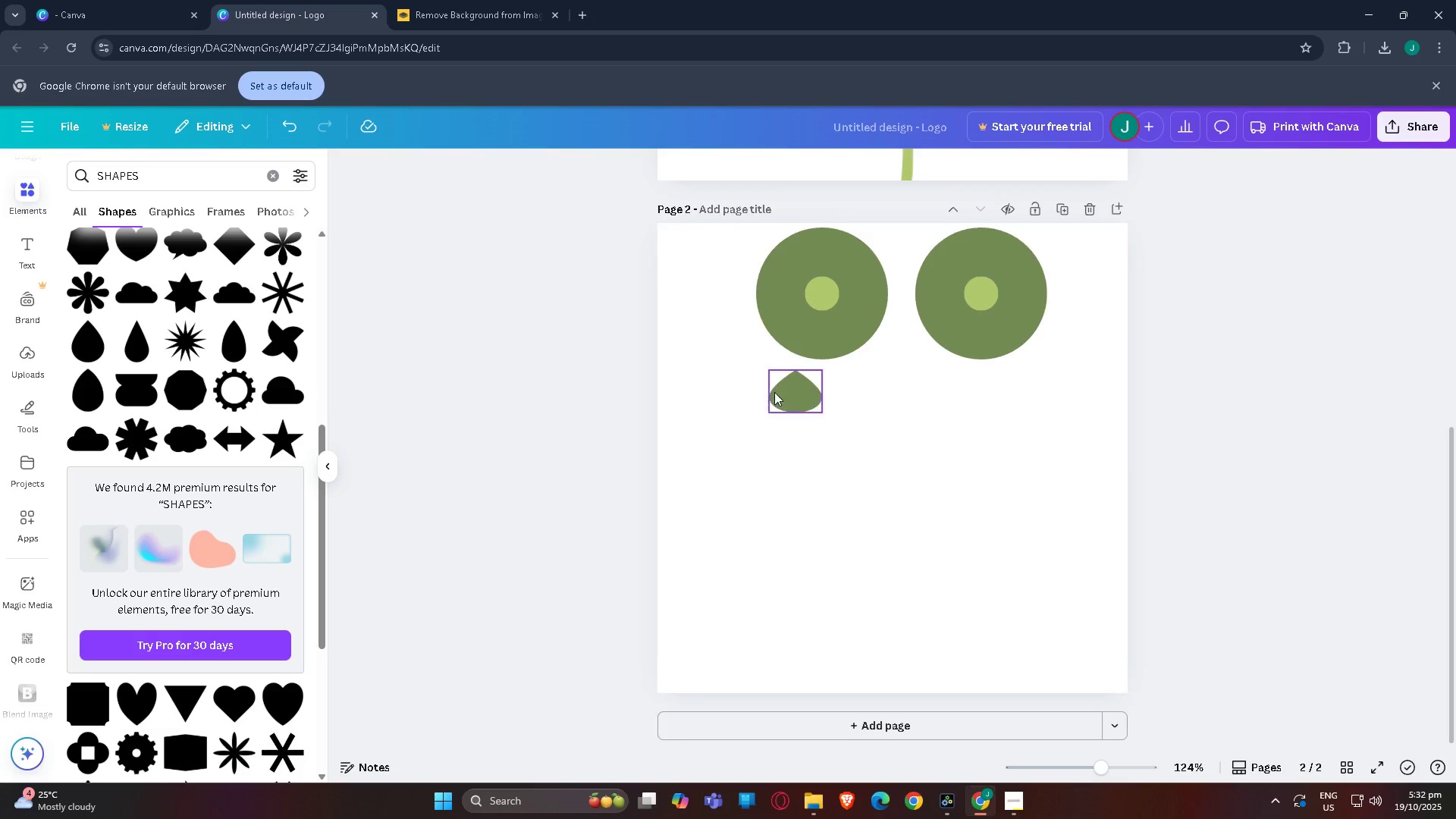 
left_click_drag(start_coordinate=[783, 392], to_coordinate=[878, 390])
 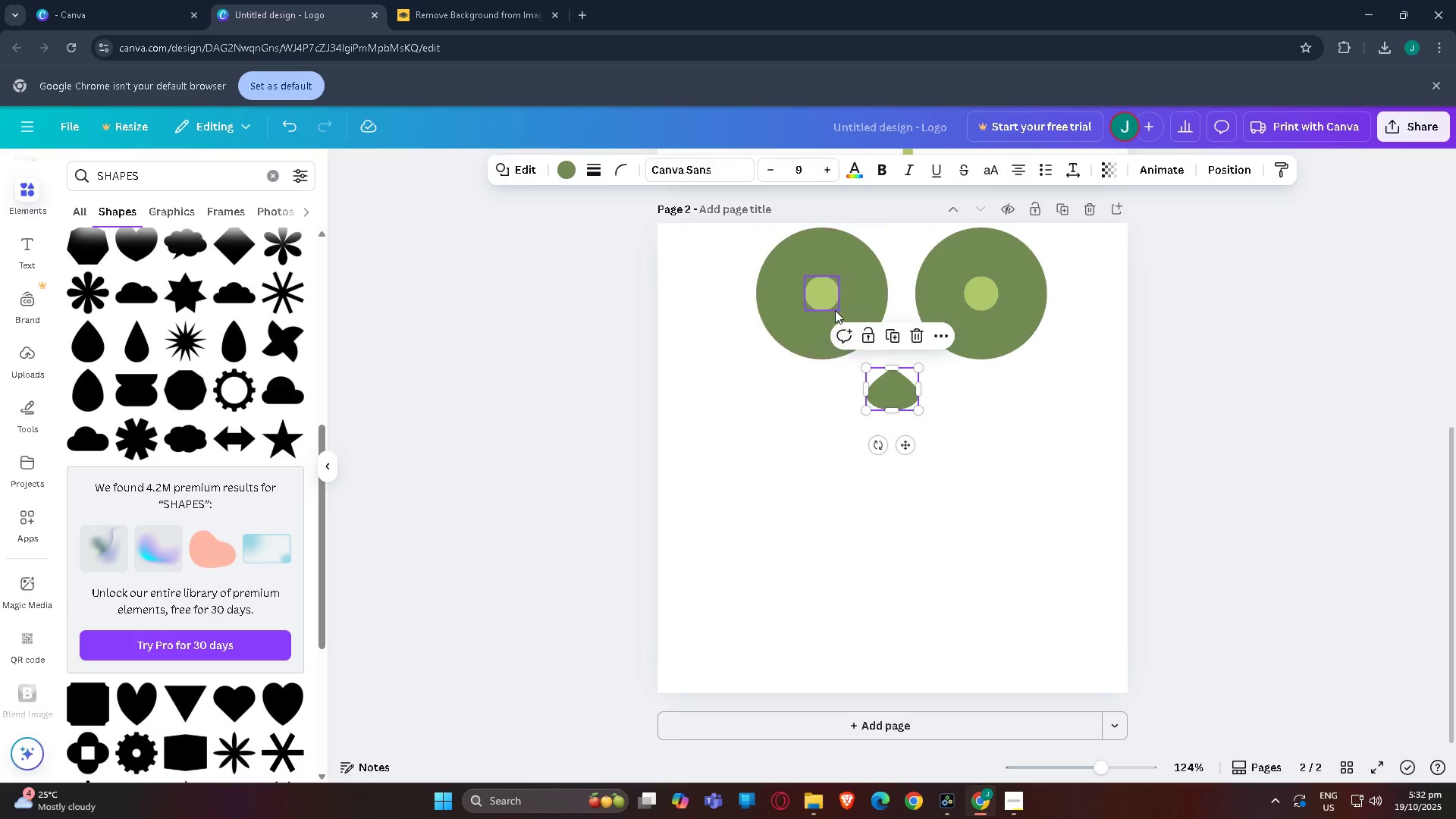 
left_click_drag(start_coordinate=[833, 310], to_coordinate=[819, 311])
 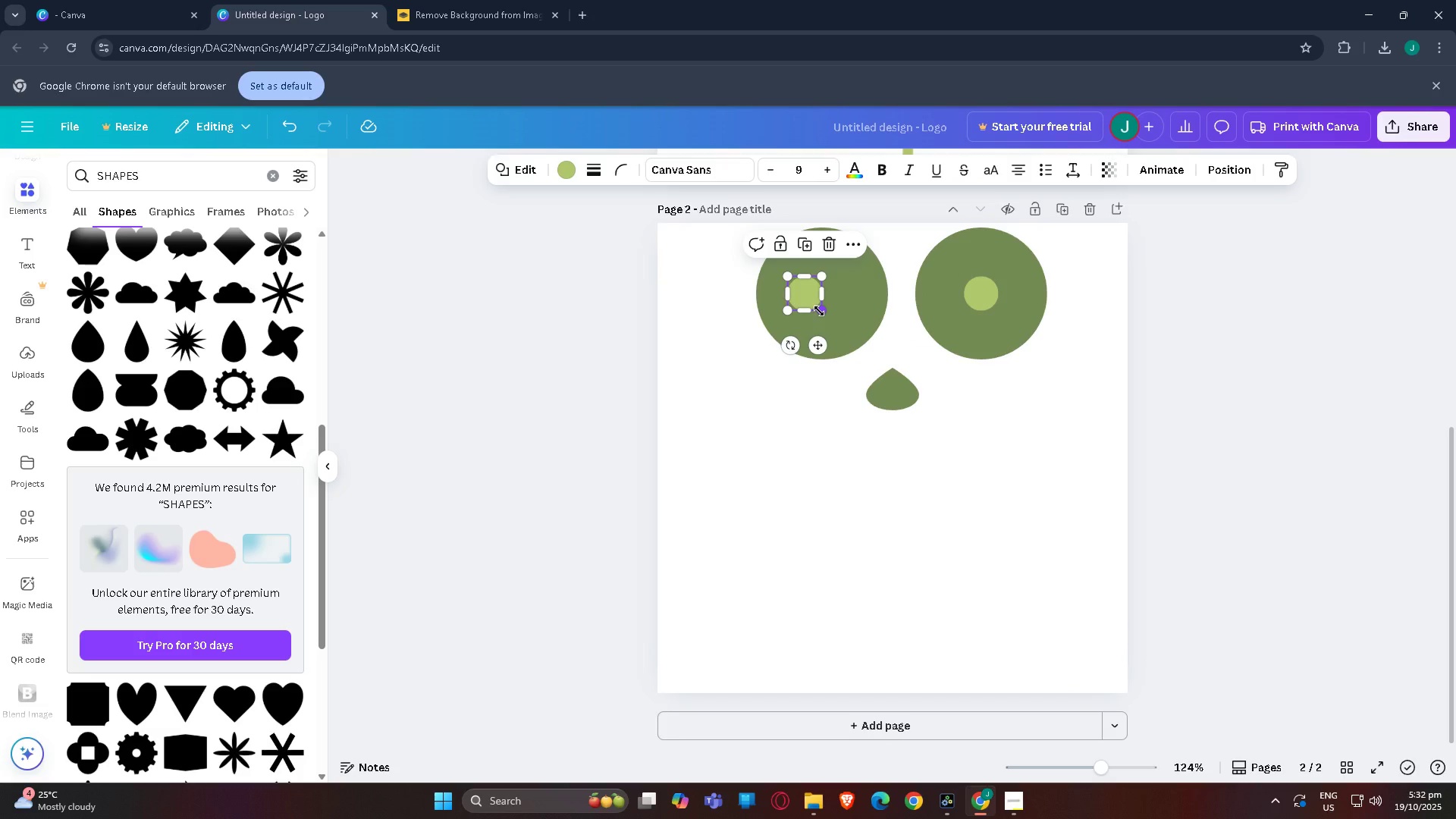 
key(Control+Z)
 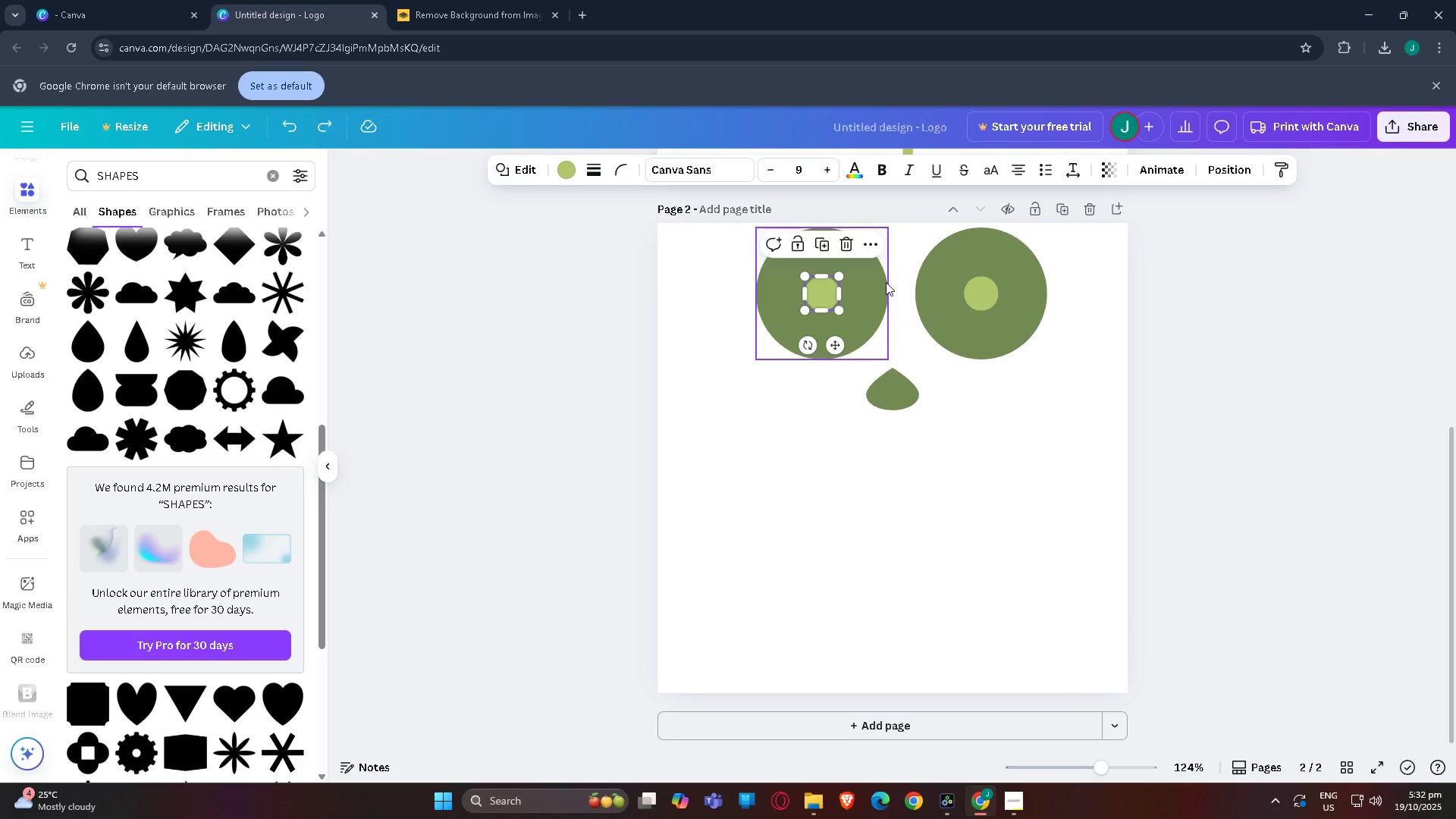 
left_click([886, 282])
 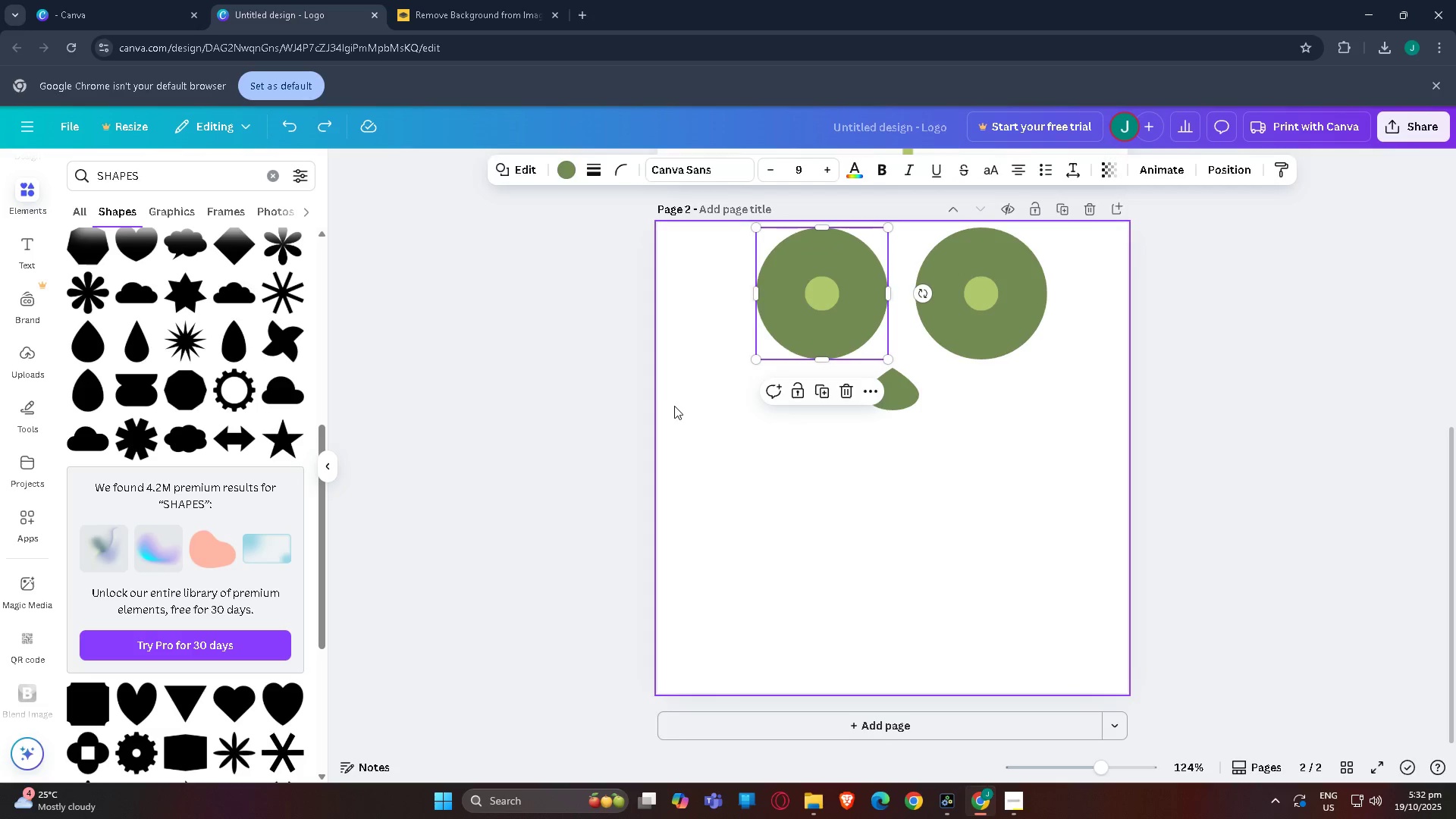 
left_click([674, 406])
 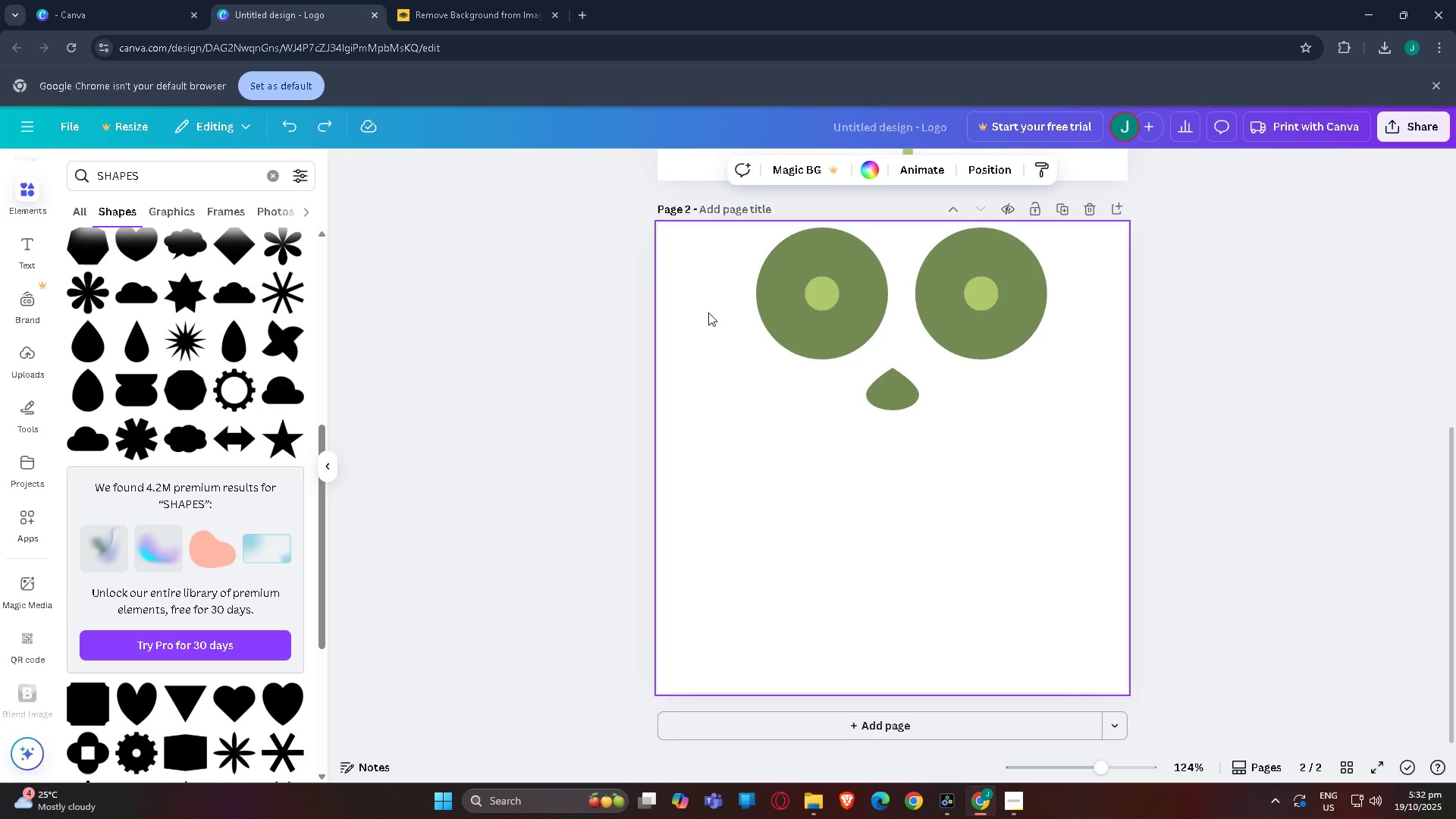 
left_click_drag(start_coordinate=[708, 312], to_coordinate=[851, 267])
 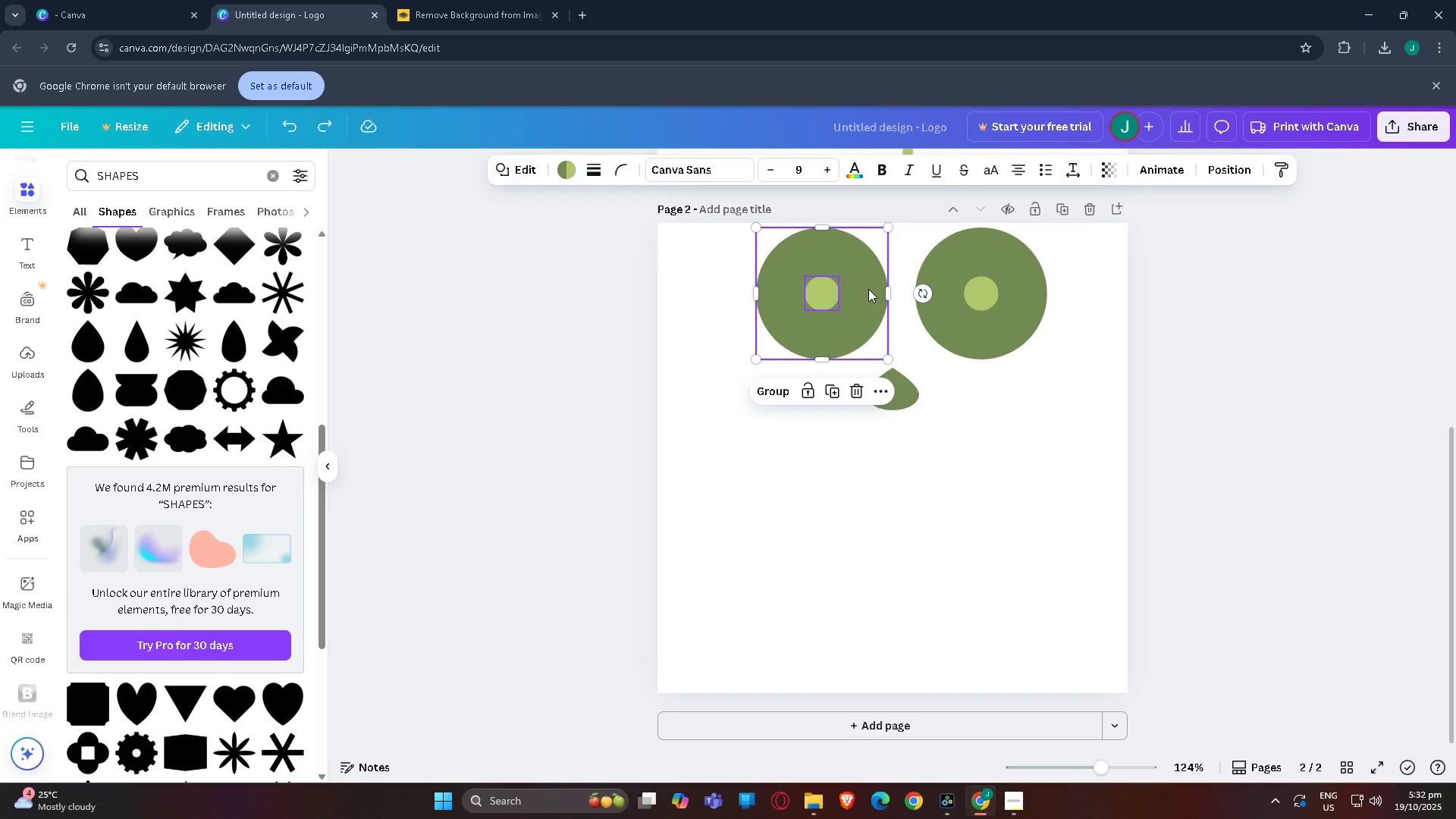 
left_click_drag(start_coordinate=[869, 287], to_coordinate=[845, 285])
 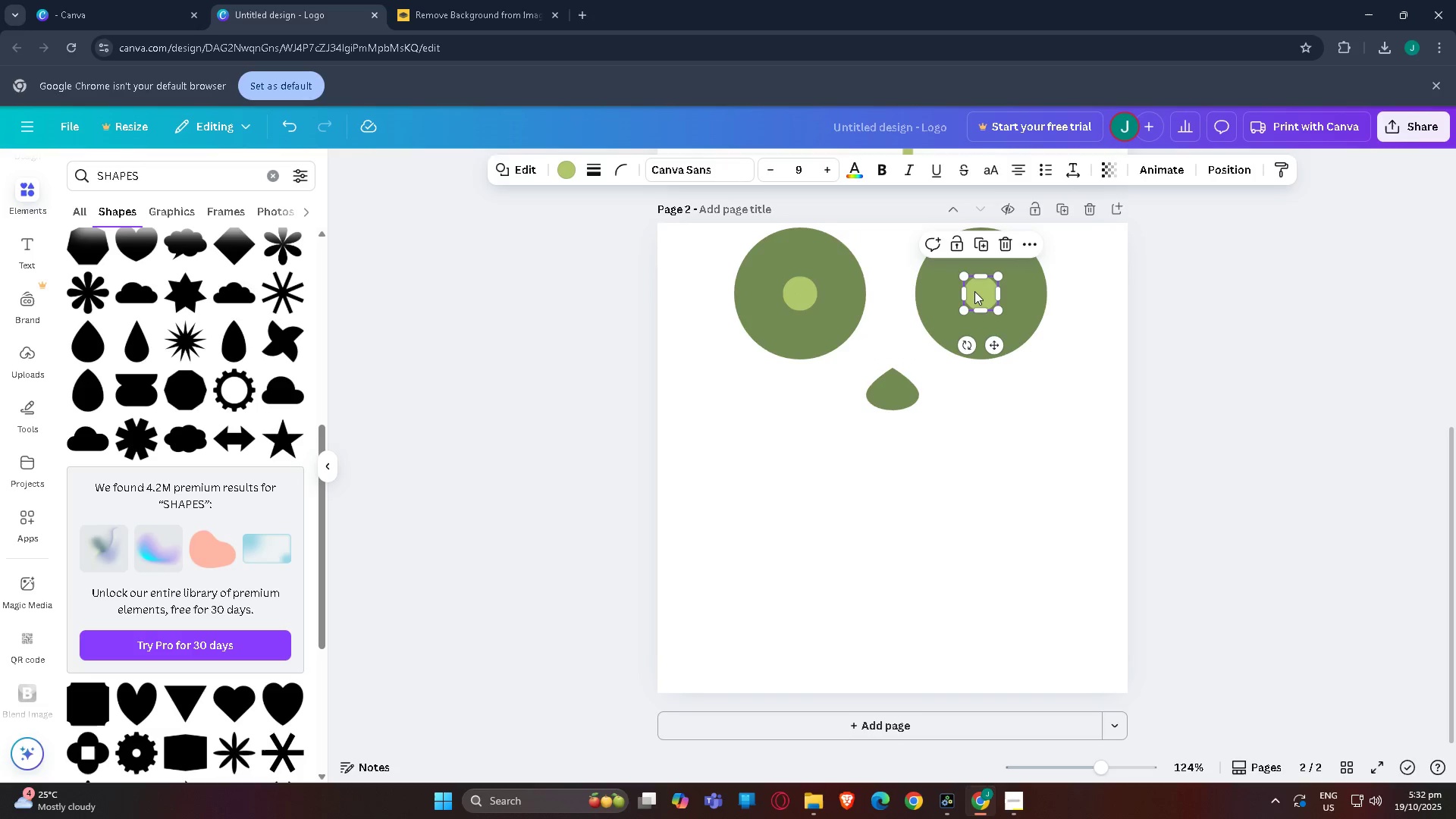 
left_click([974, 291])
 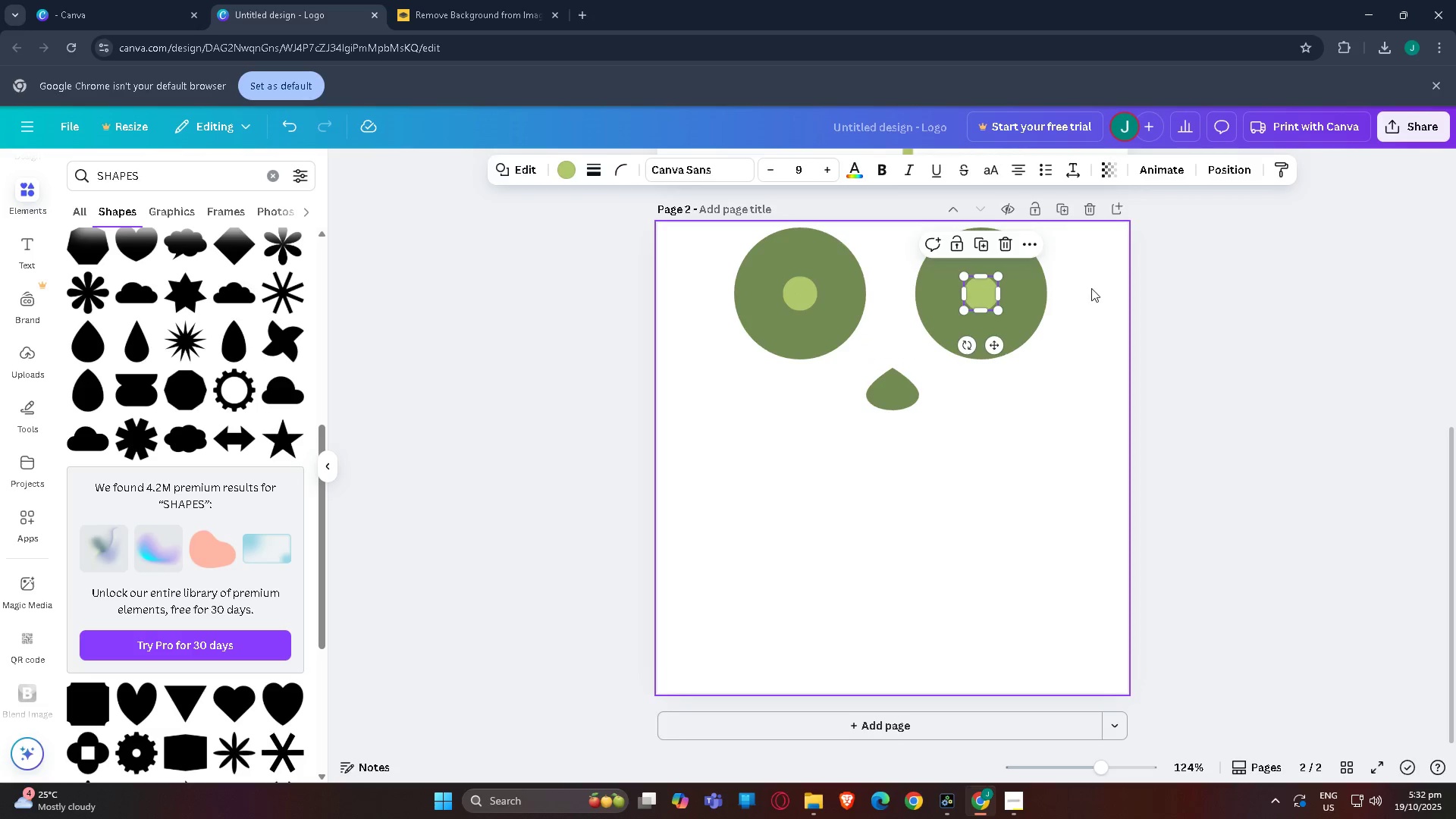 
left_click([1091, 288])
 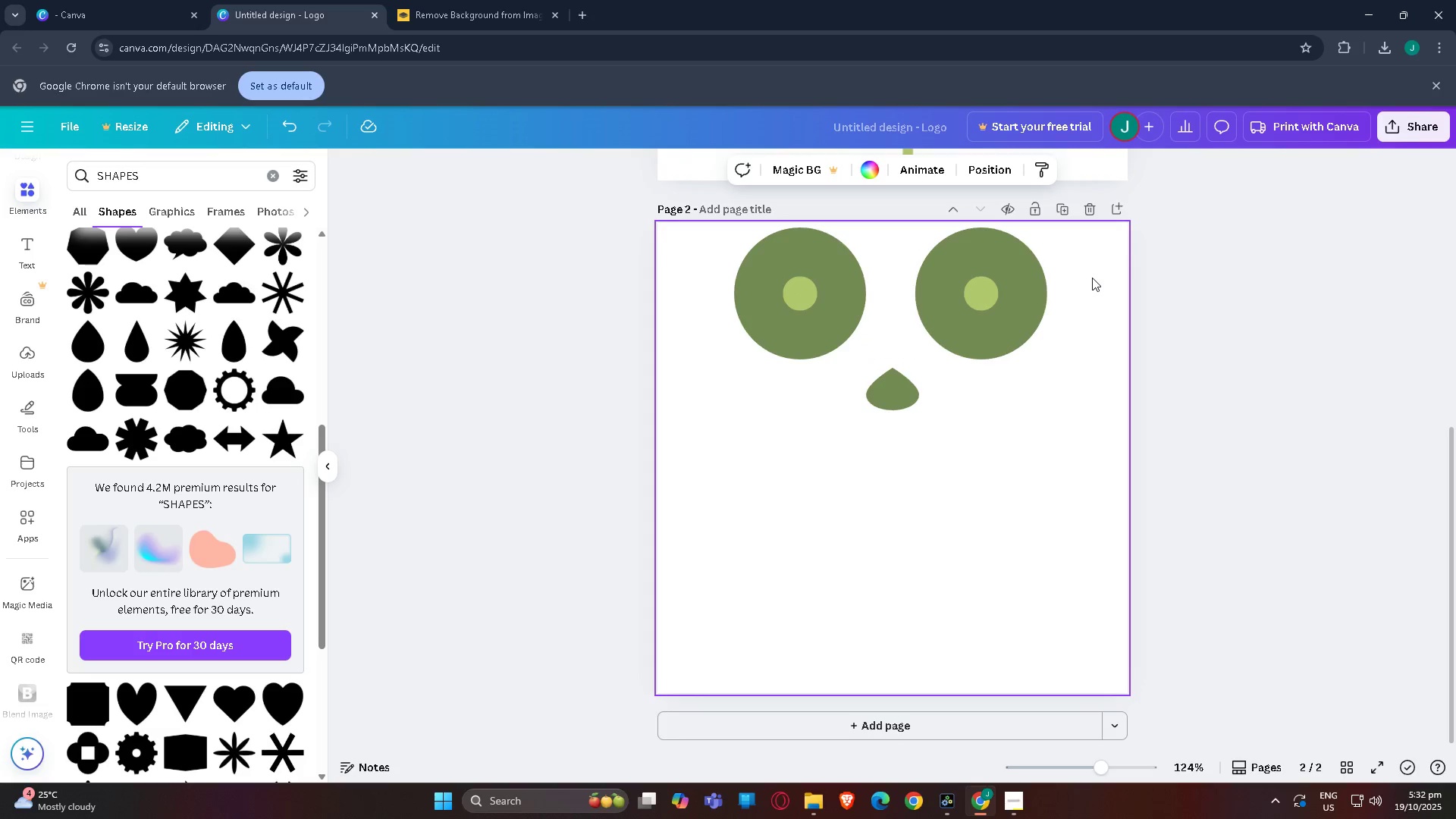 
left_click_drag(start_coordinate=[1092, 278], to_coordinate=[967, 313])
 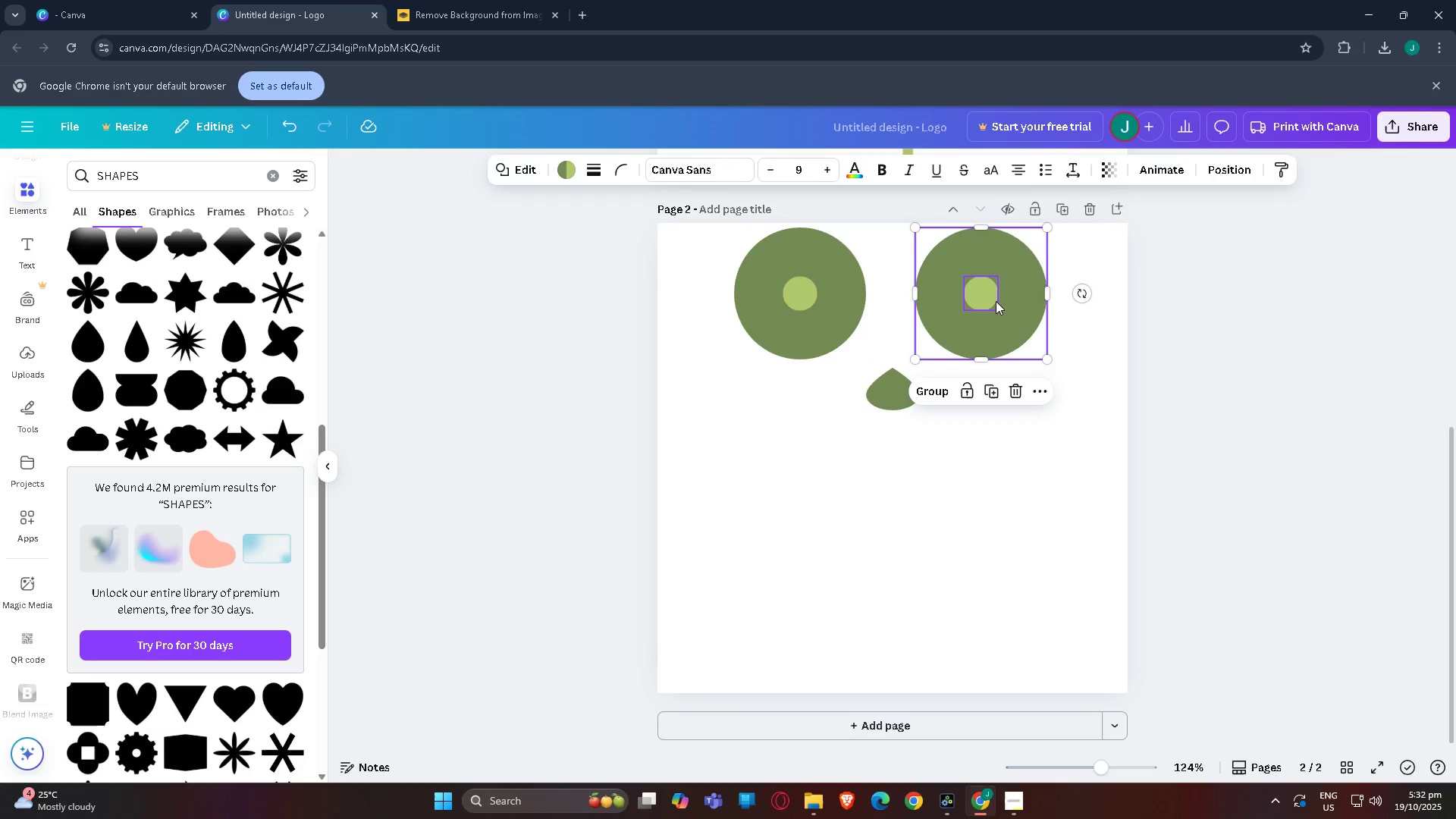 
left_click_drag(start_coordinate=[996, 301], to_coordinate=[1001, 300])
 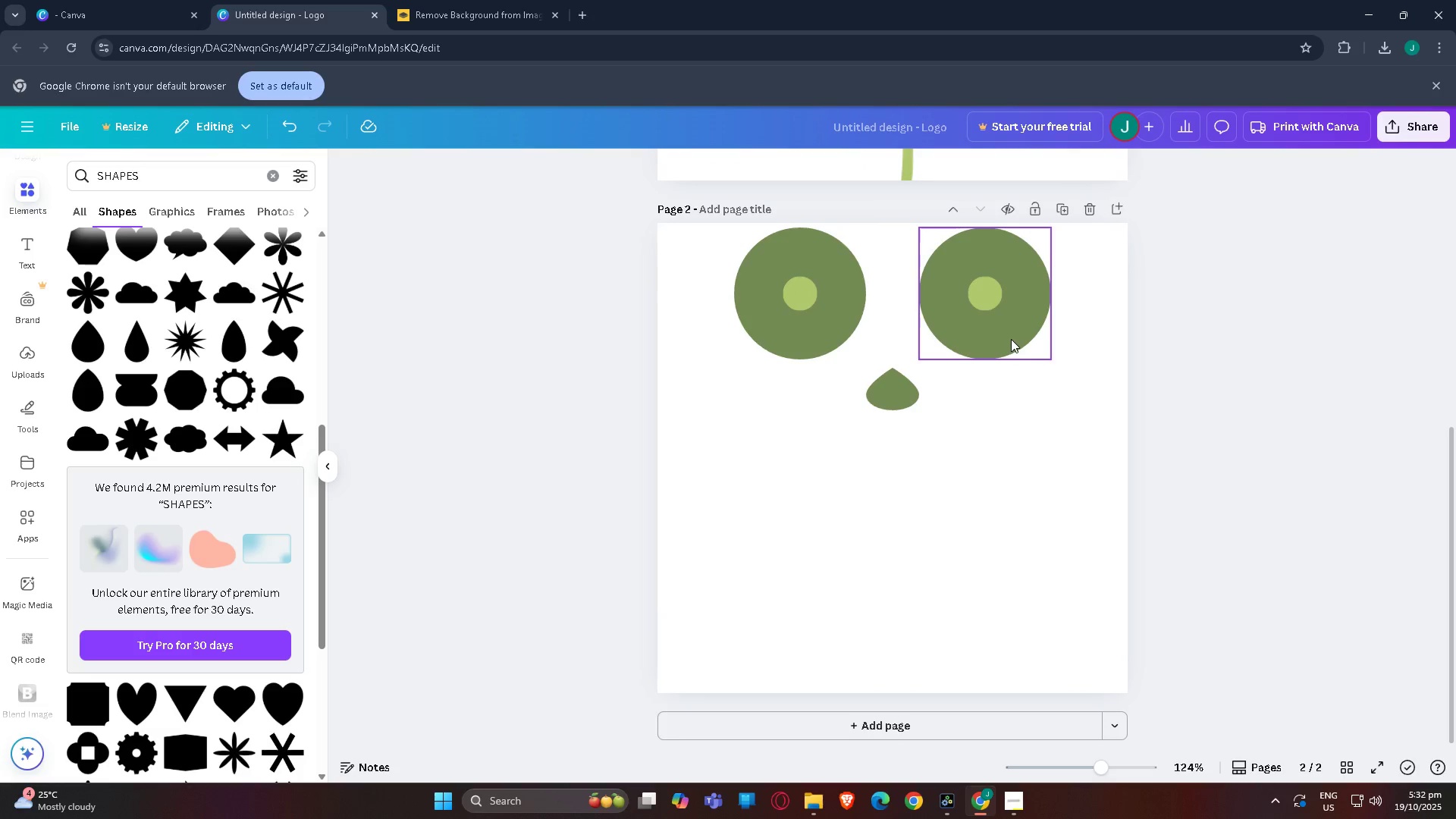 
scroll: coordinate [992, 401], scroll_direction: up, amount: 1.0
 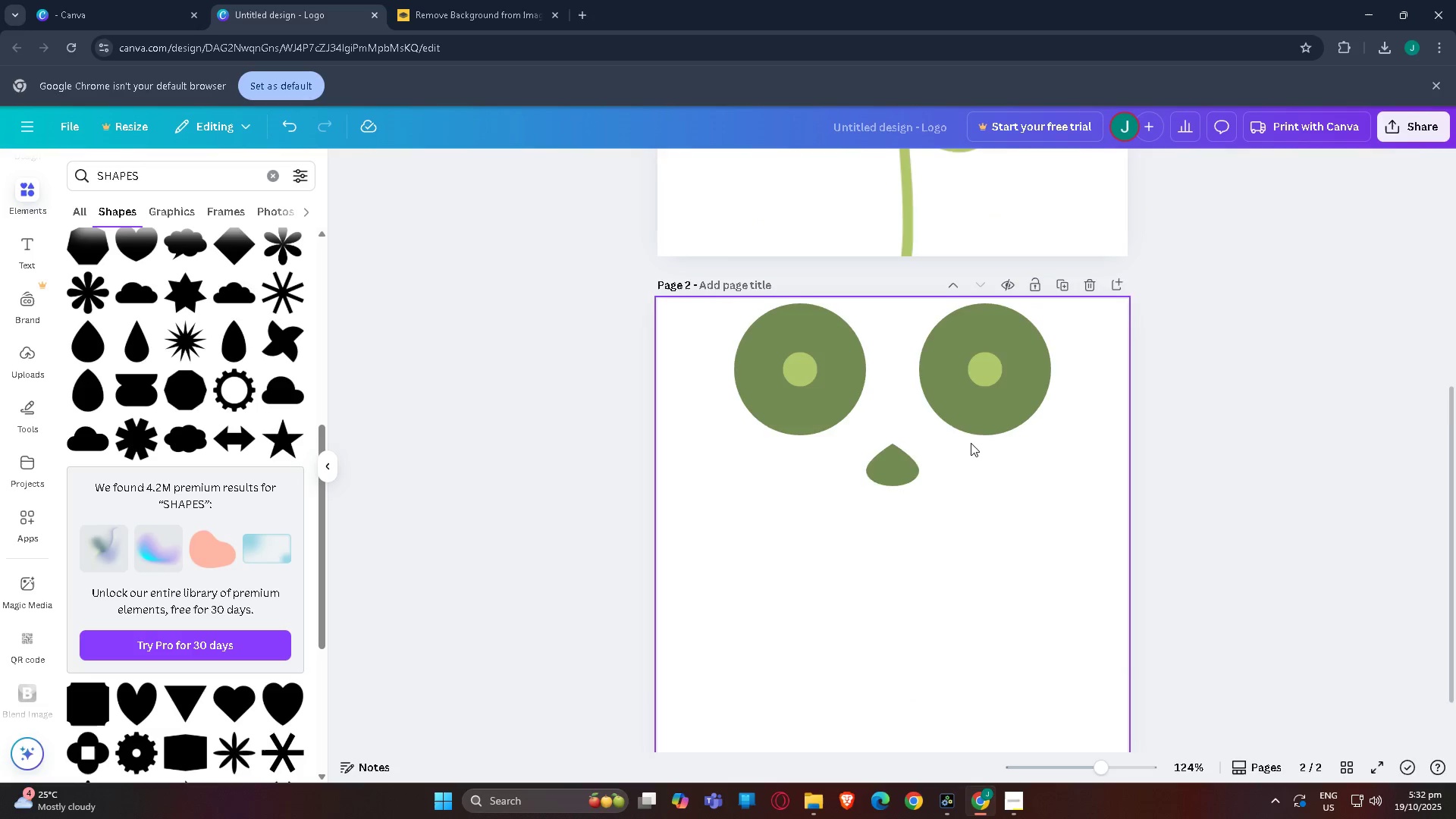 
scroll: coordinate [969, 447], scroll_direction: down, amount: 1.0
 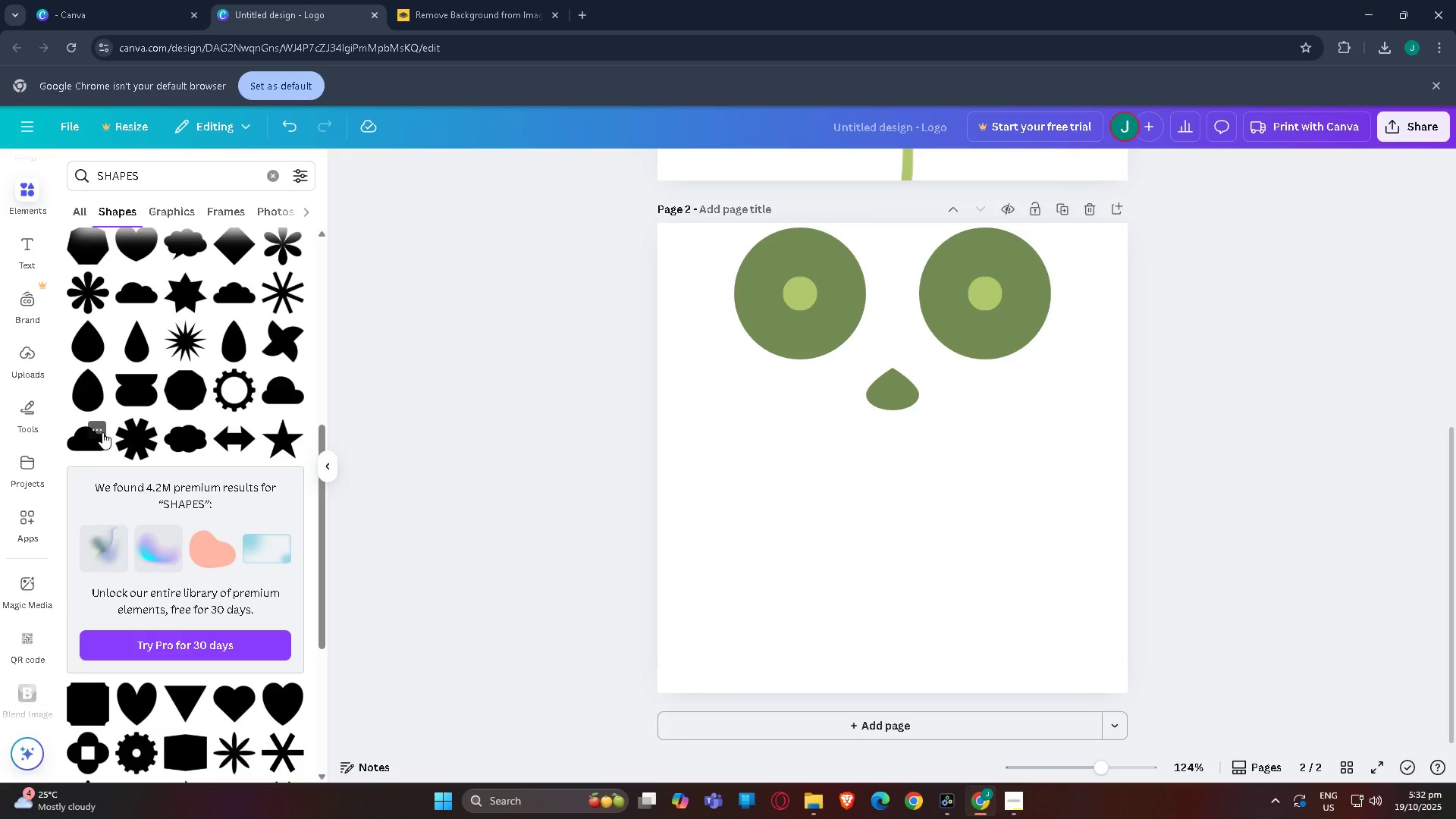 
scroll: coordinate [111, 422], scroll_direction: up, amount: 18.0
 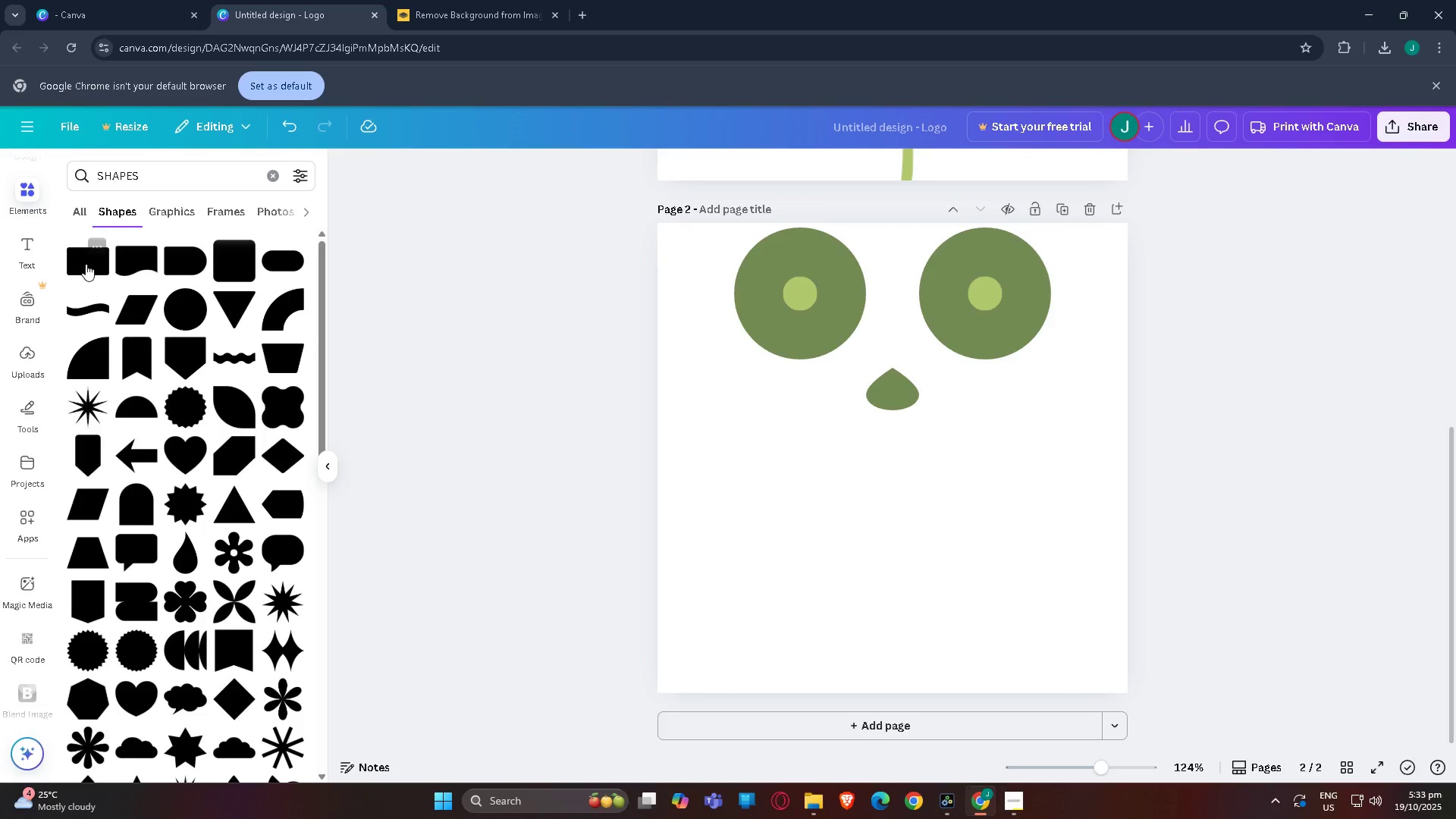 
left_click([86, 264])
 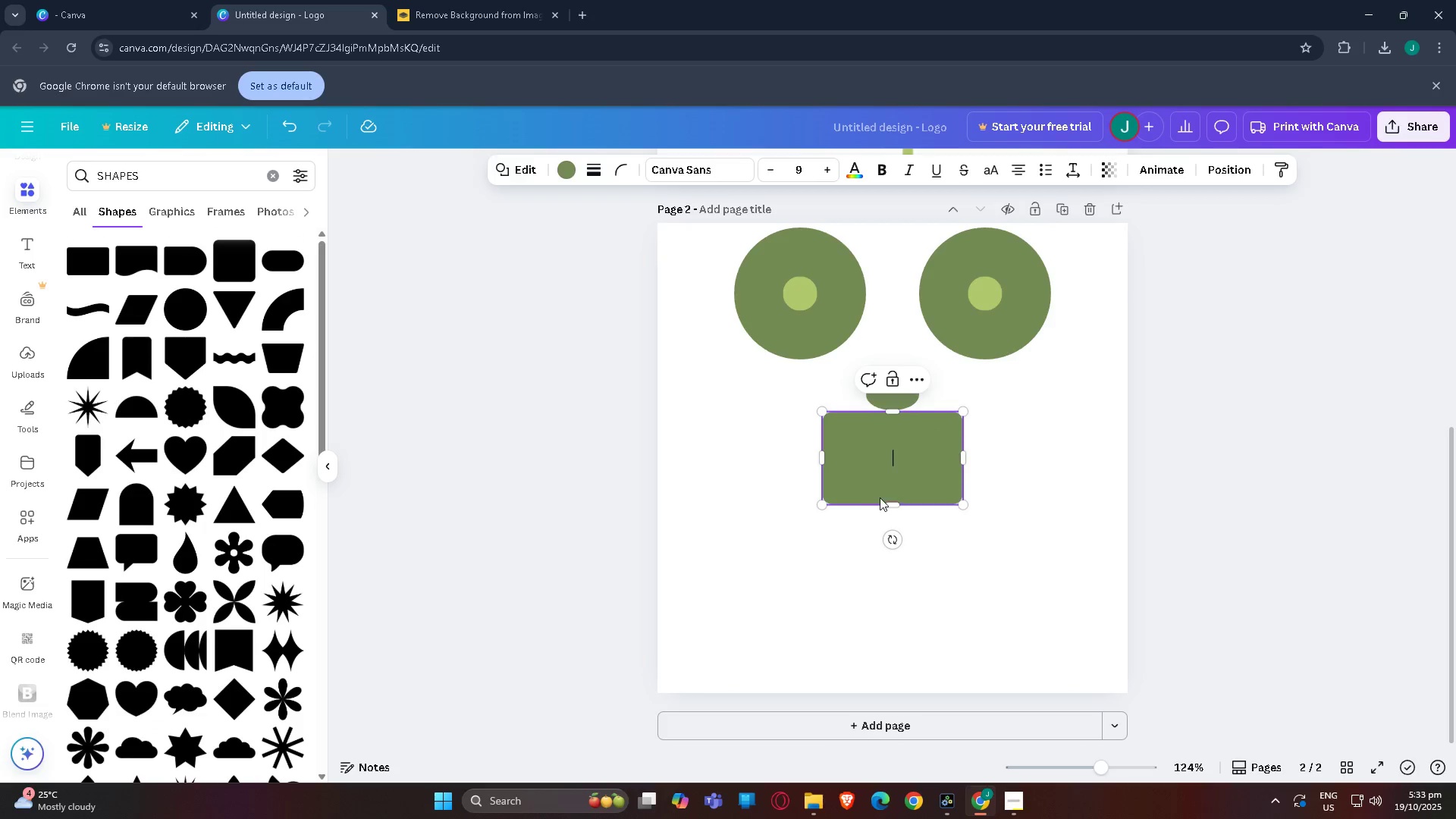 
left_click_drag(start_coordinate=[880, 495], to_coordinate=[880, 468])
 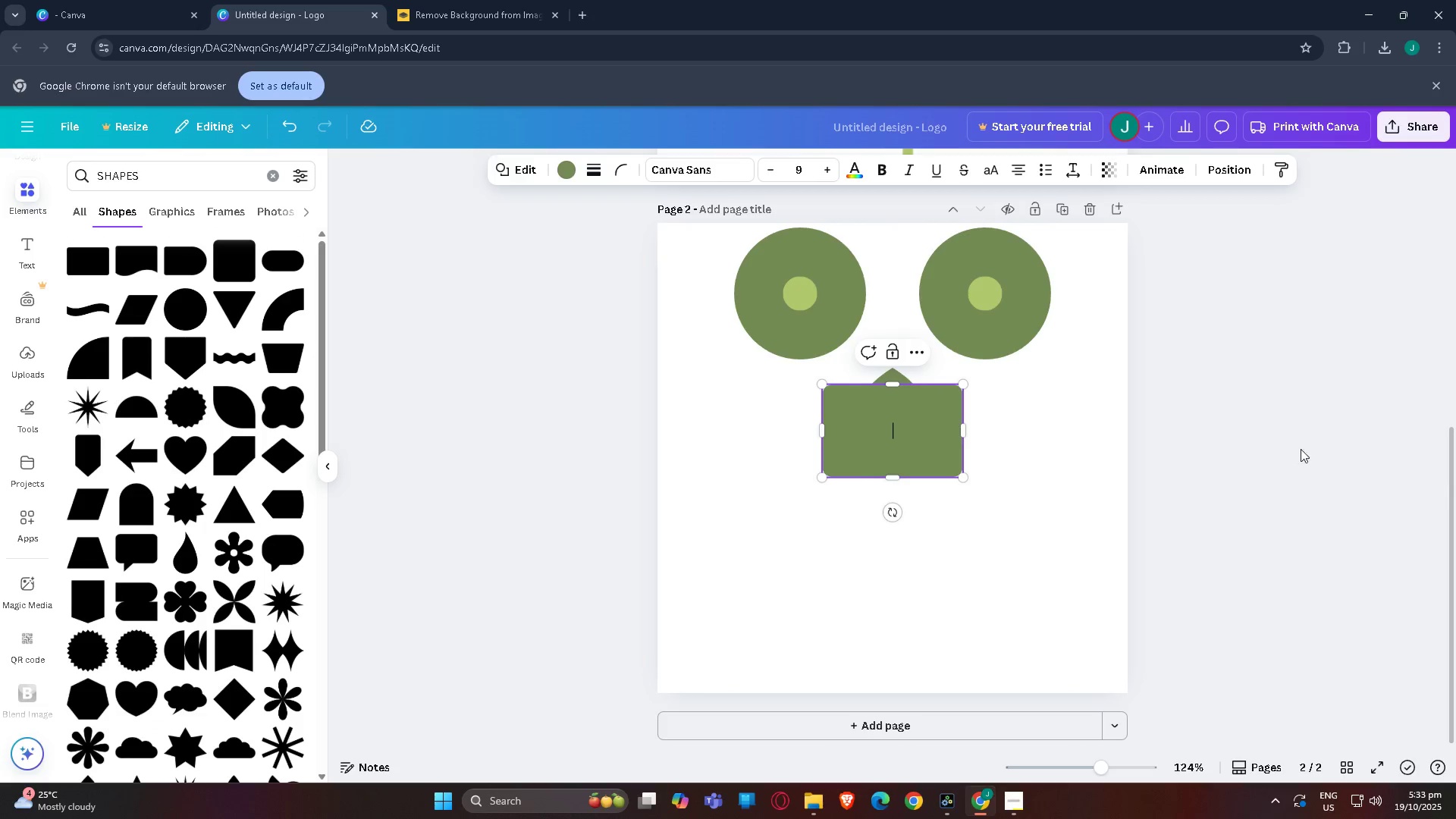 
left_click([1455, 467])
 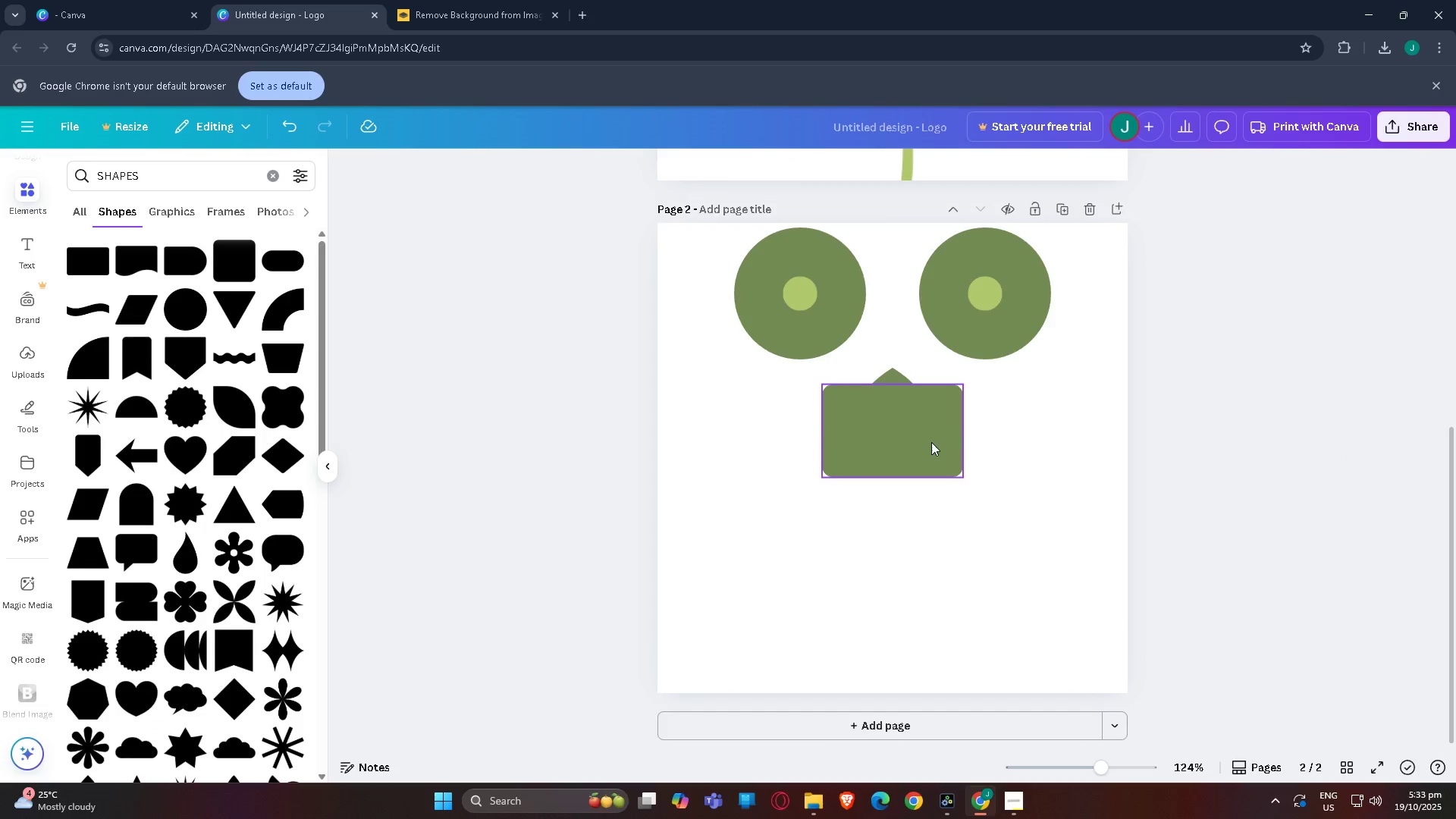 
left_click([927, 442])
 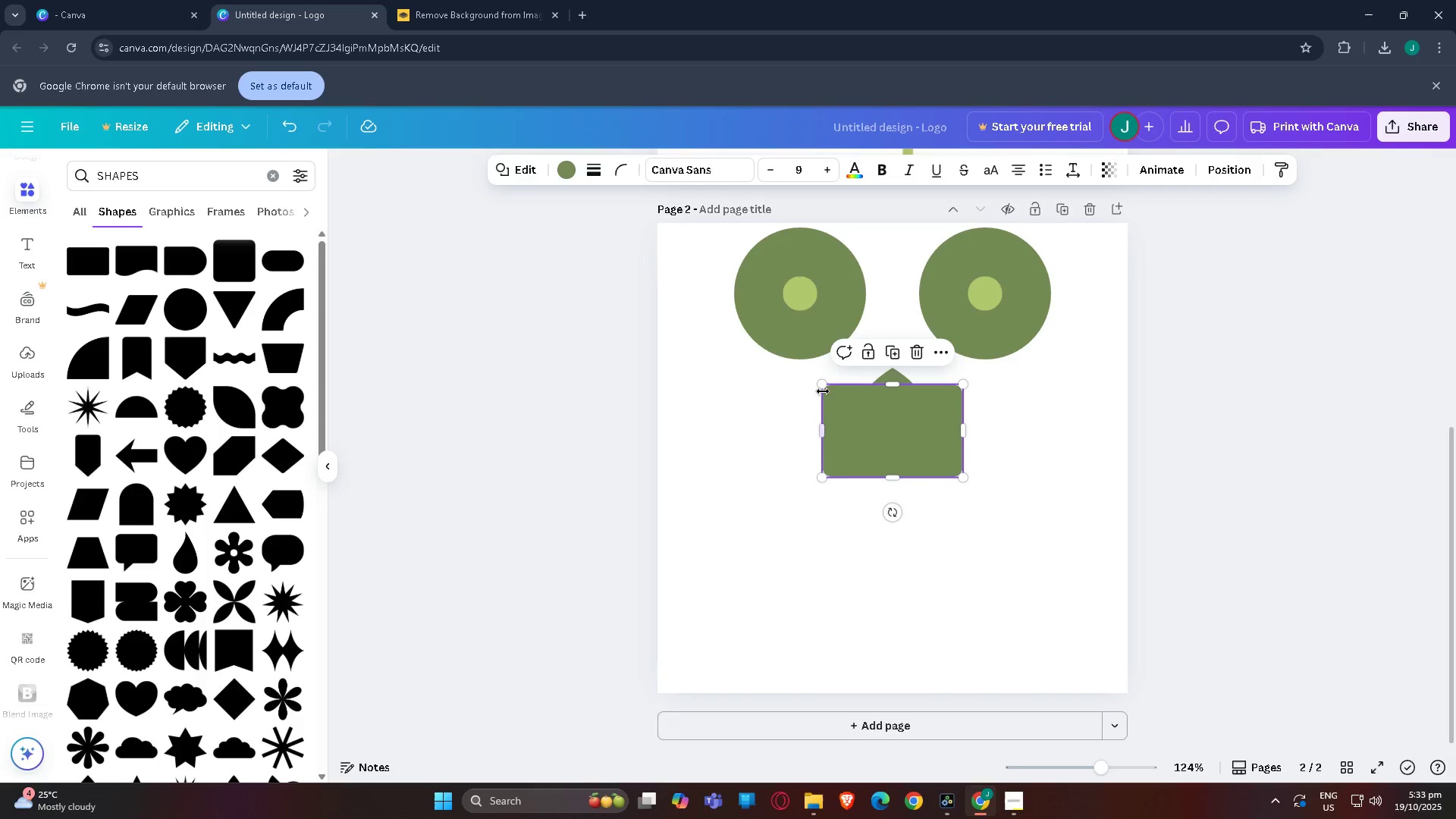 
left_click_drag(start_coordinate=[823, 388], to_coordinate=[708, 387])
 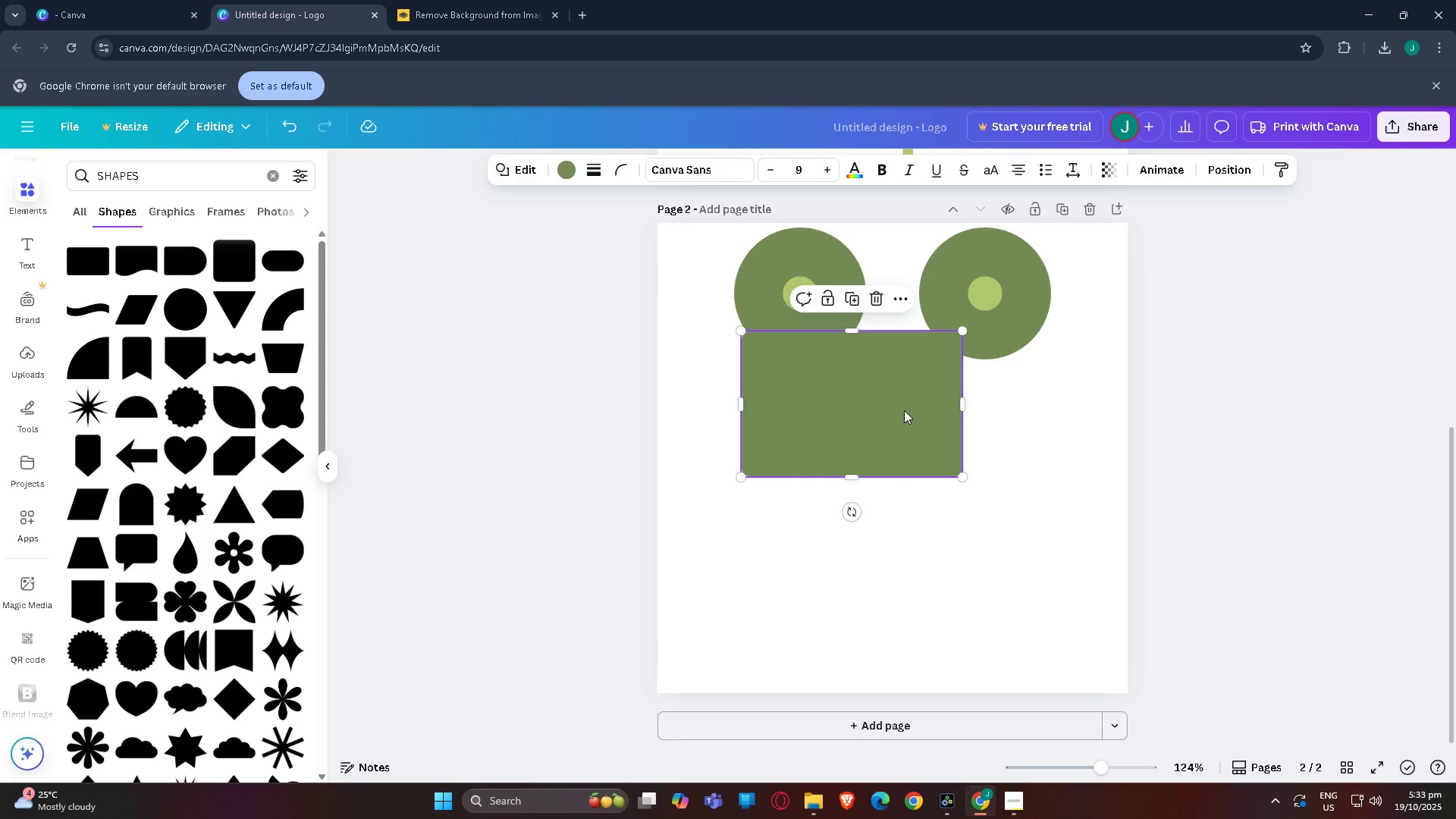 
left_click_drag(start_coordinate=[905, 410], to_coordinate=[949, 471])
 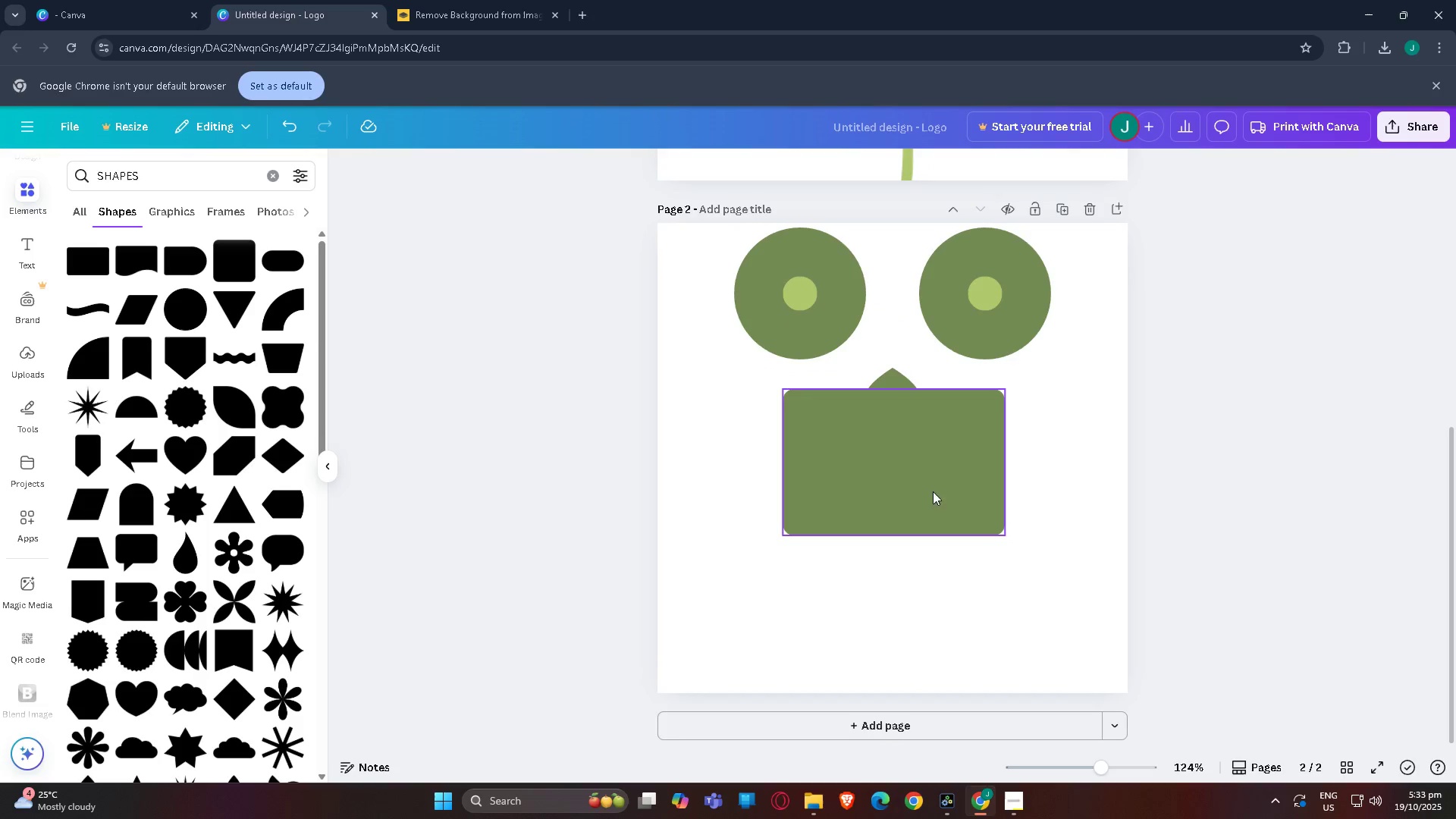 
left_click([906, 482])
 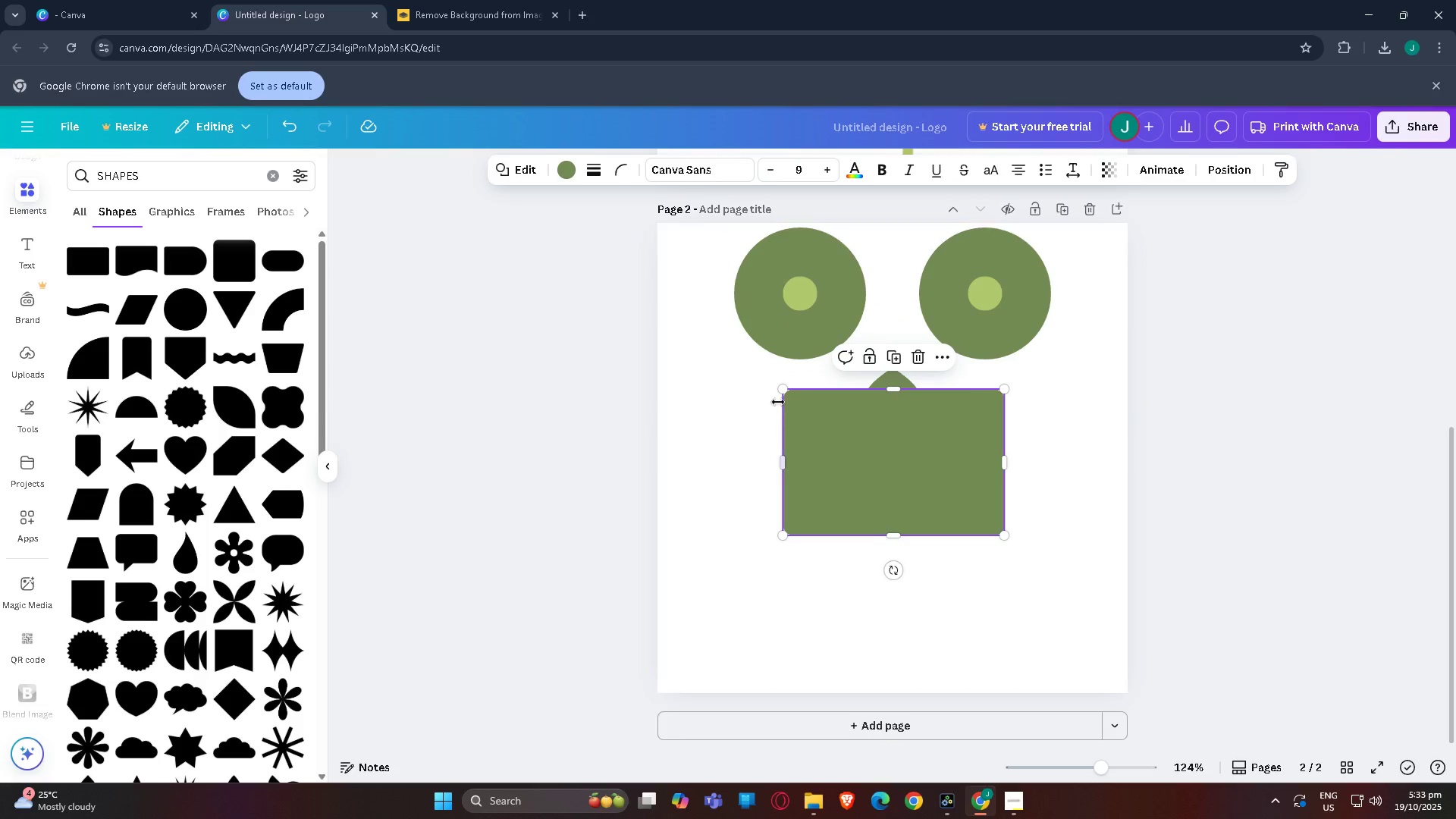 
left_click_drag(start_coordinate=[783, 392], to_coordinate=[726, 382])
 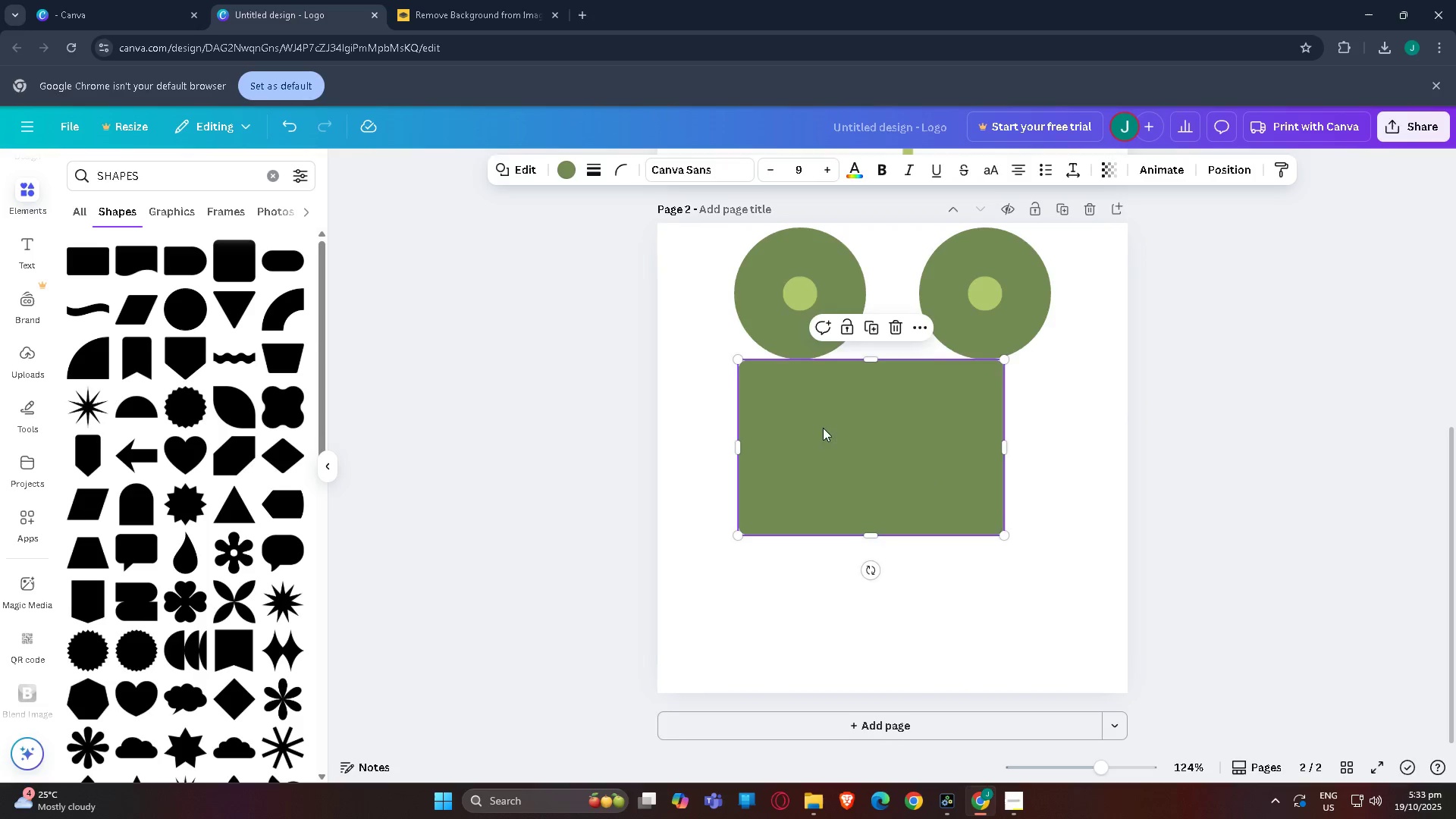 
left_click_drag(start_coordinate=[842, 435], to_coordinate=[864, 466])
 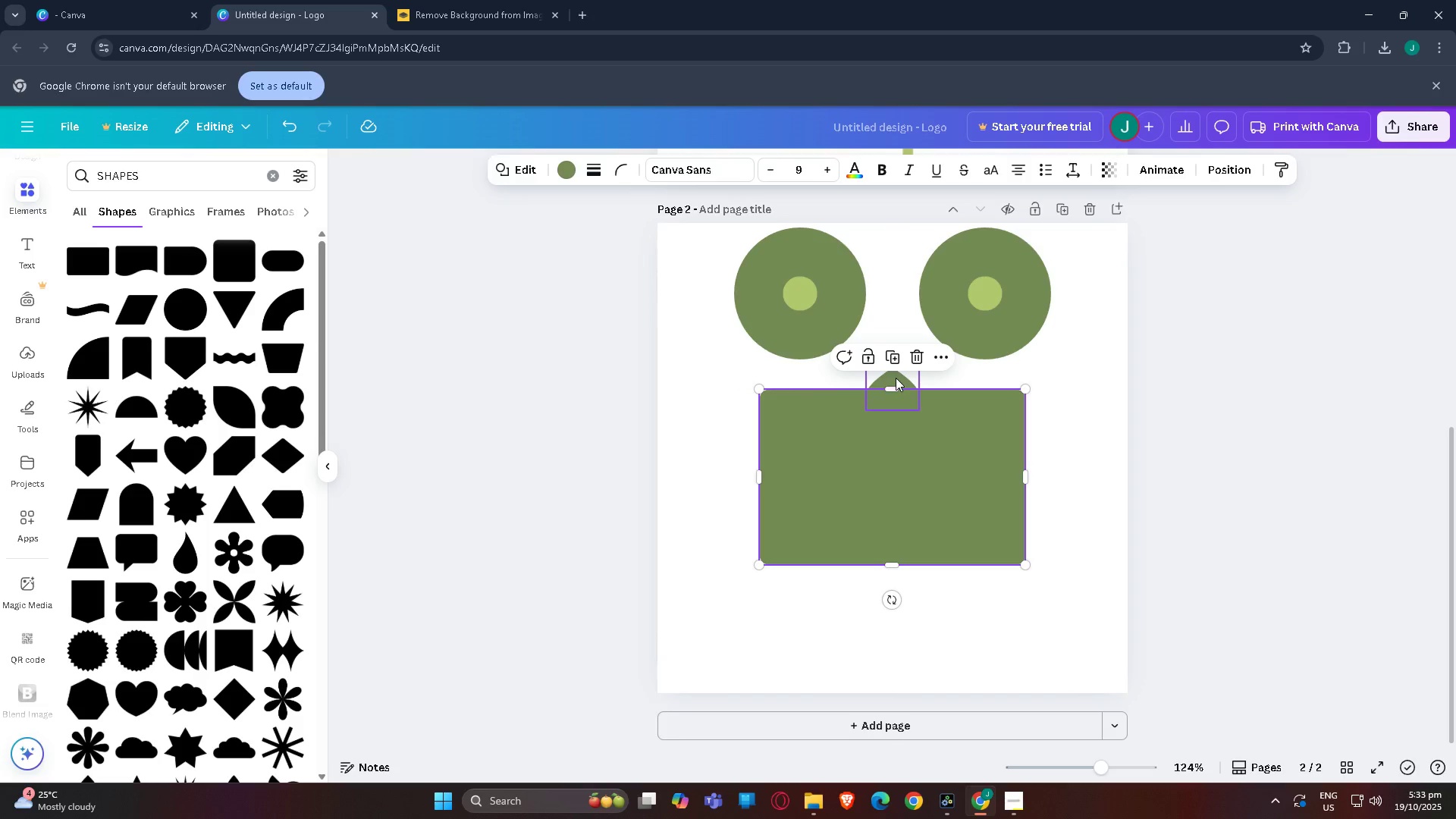 
left_click_drag(start_coordinate=[896, 377], to_coordinate=[899, 347])
 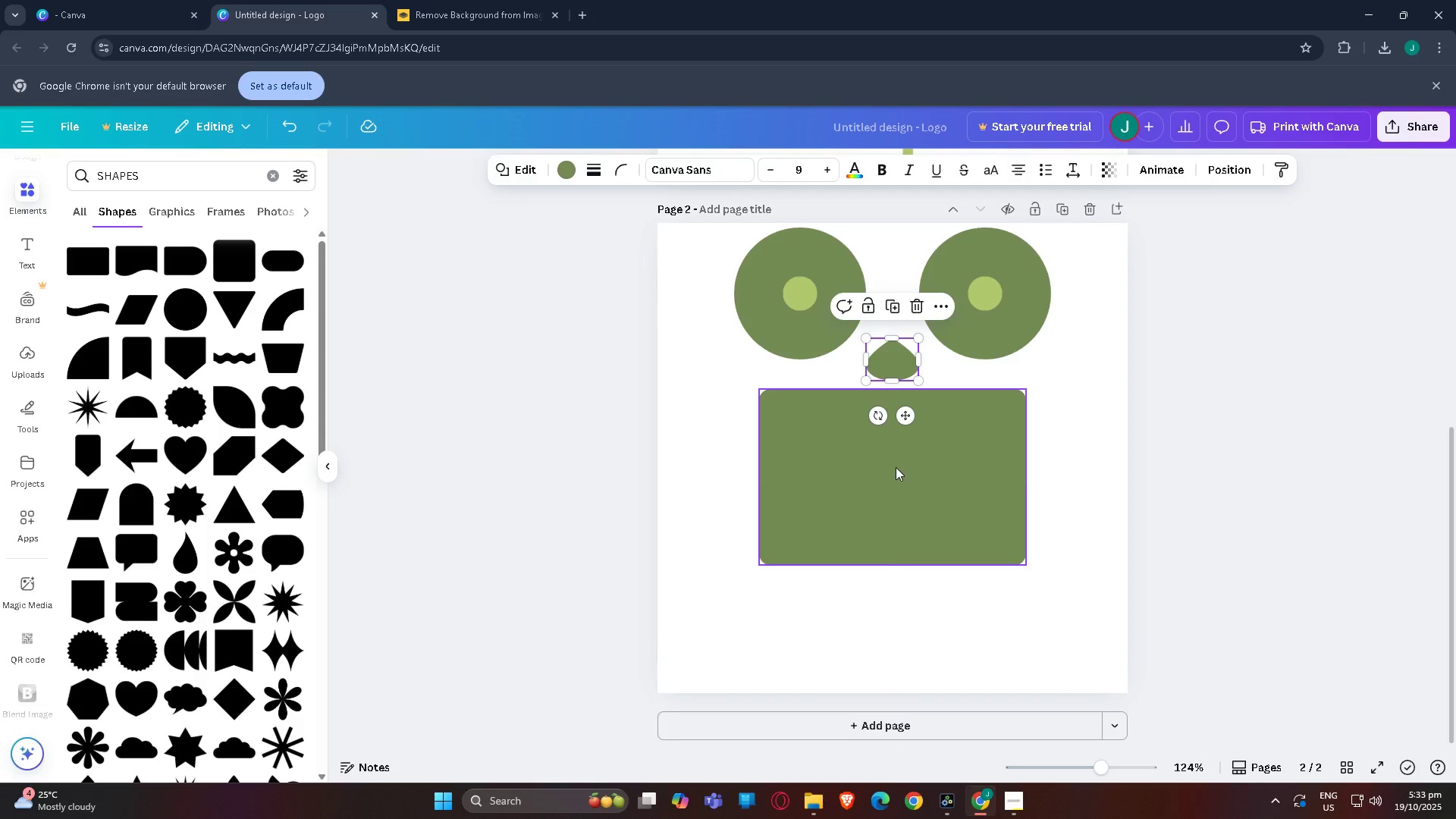 
left_click_drag(start_coordinate=[896, 468], to_coordinate=[895, 456])
 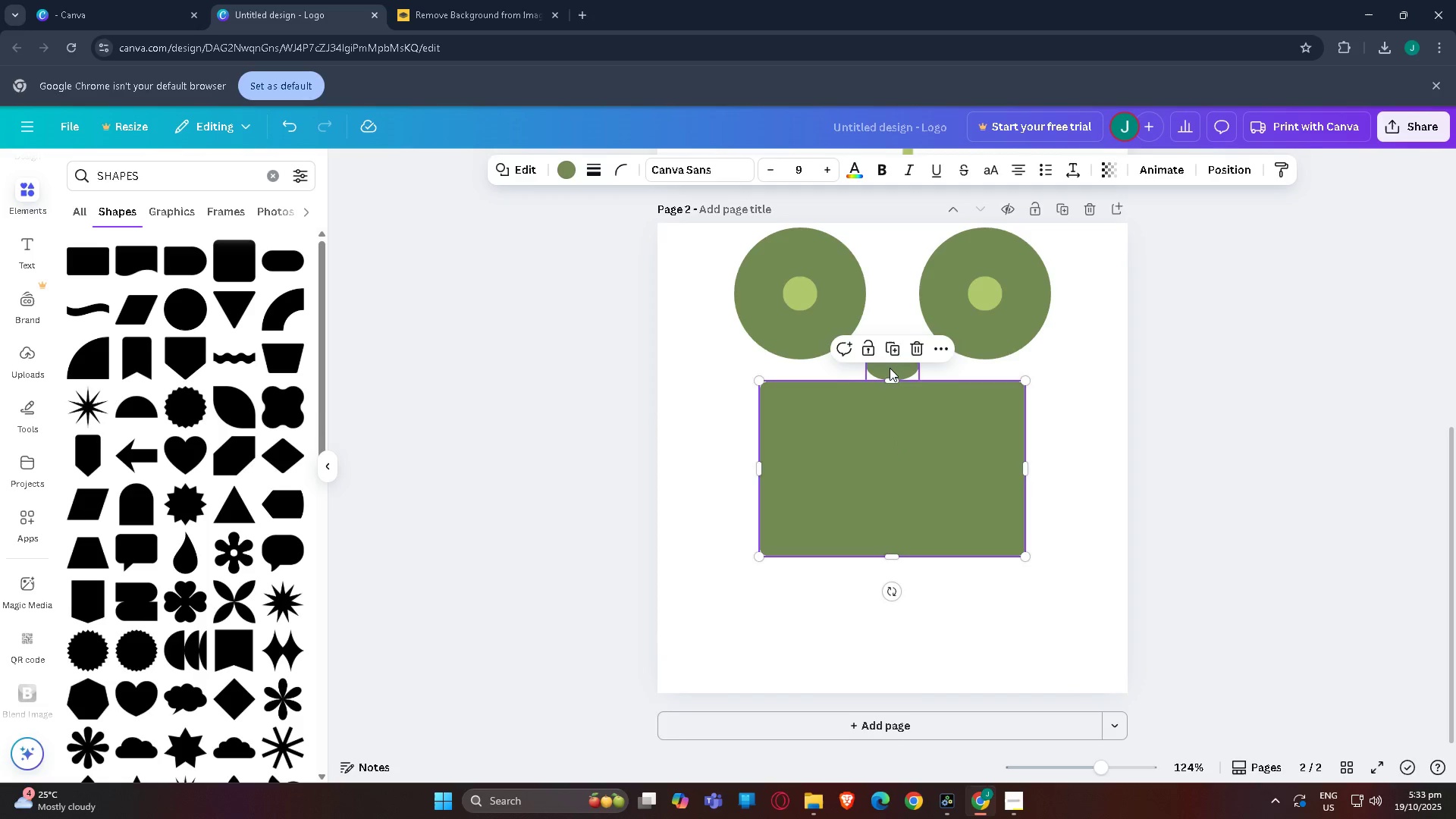 
left_click([890, 367])
 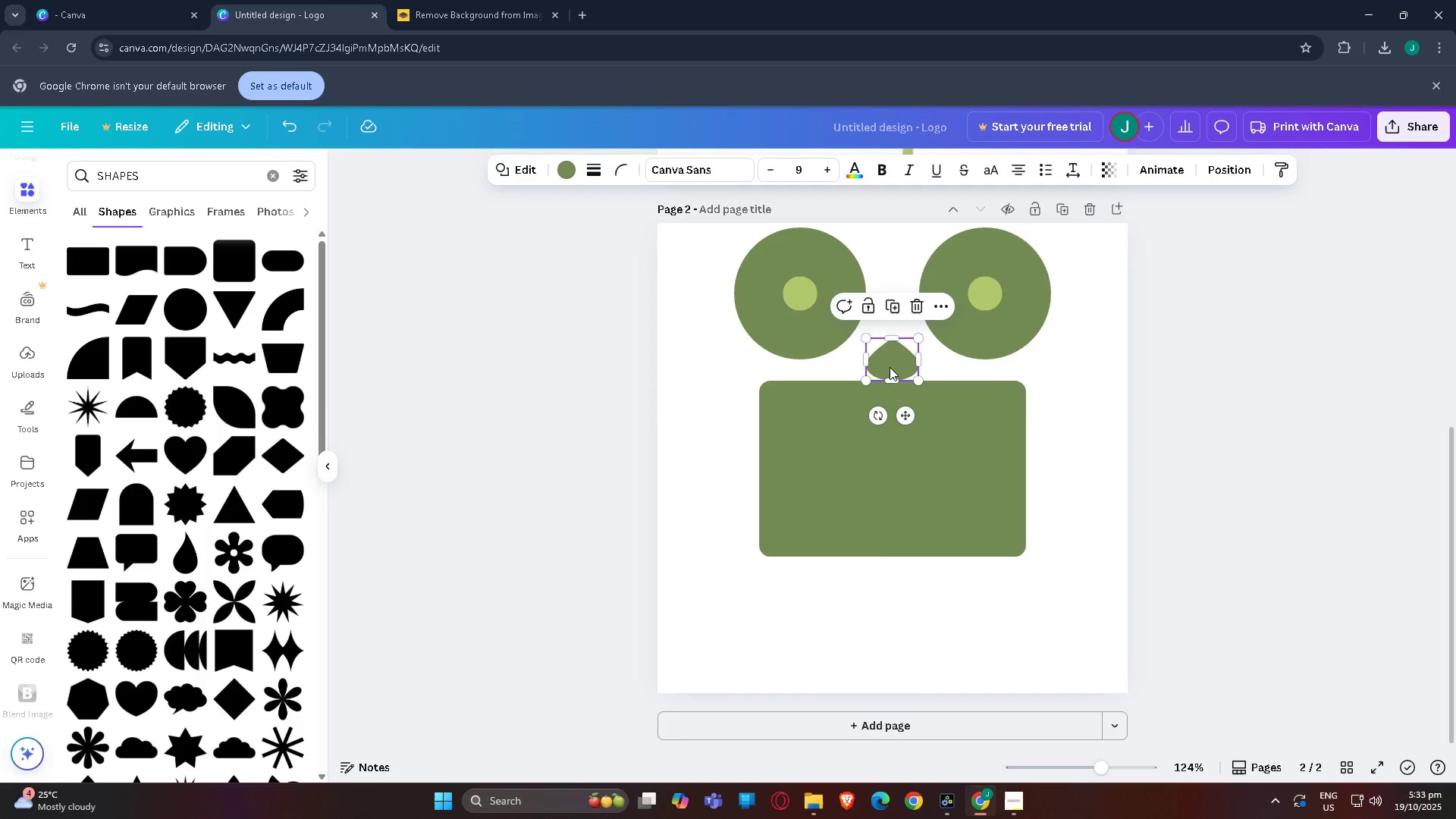 
left_click_drag(start_coordinate=[890, 367], to_coordinate=[890, 384])
 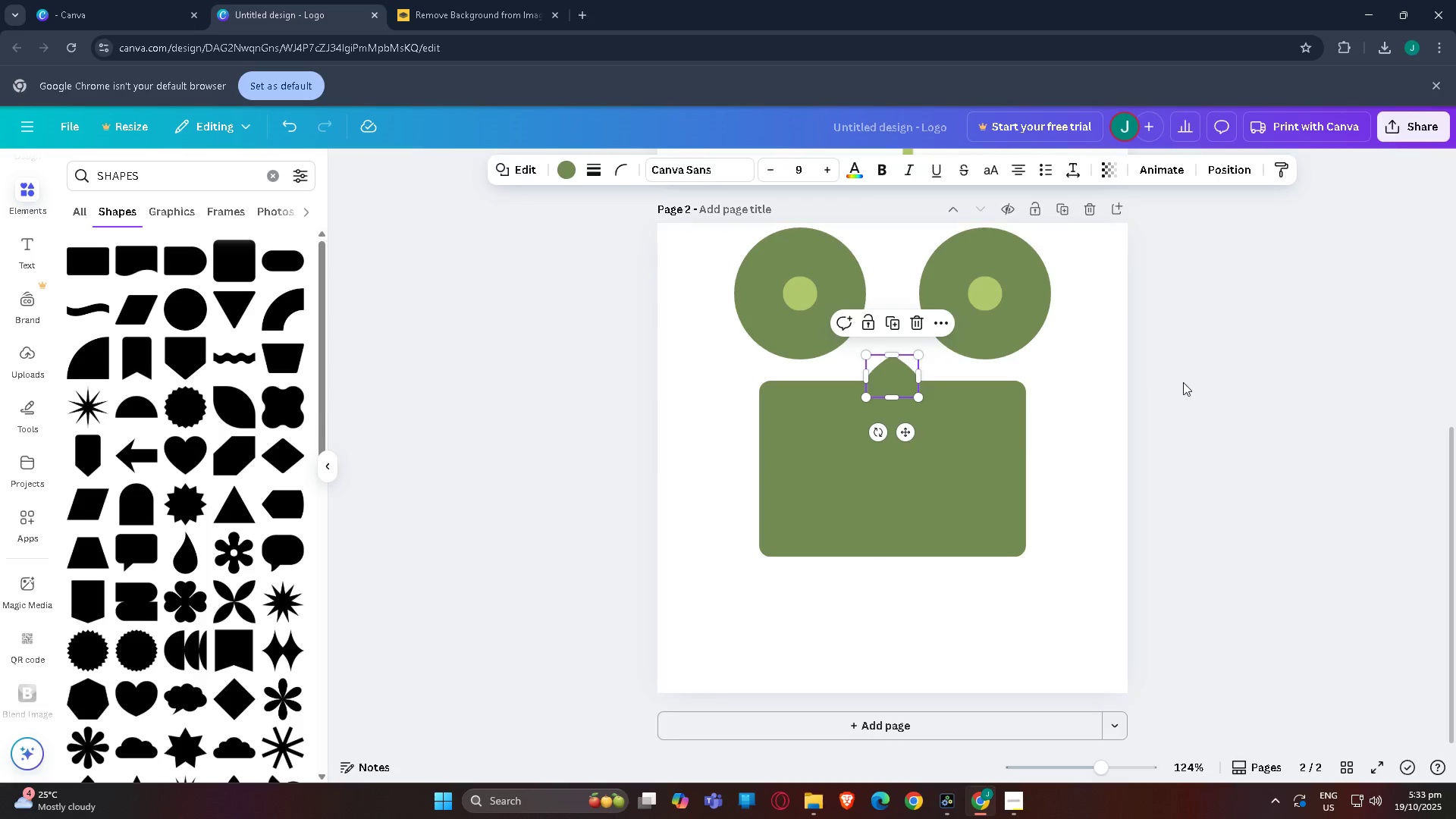 
left_click([1183, 382])
 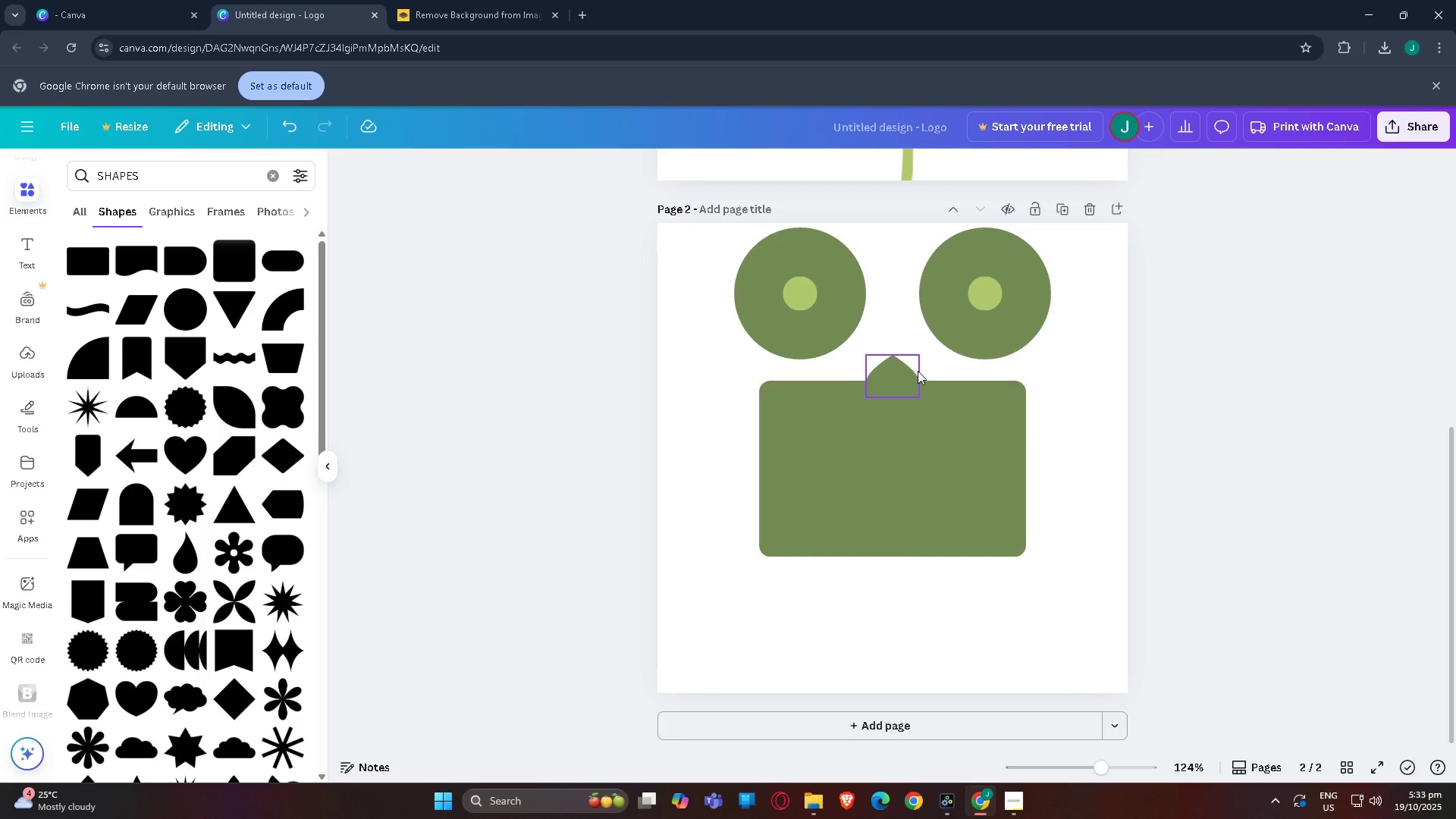 
left_click_drag(start_coordinate=[1004, 315], to_coordinate=[977, 331])
 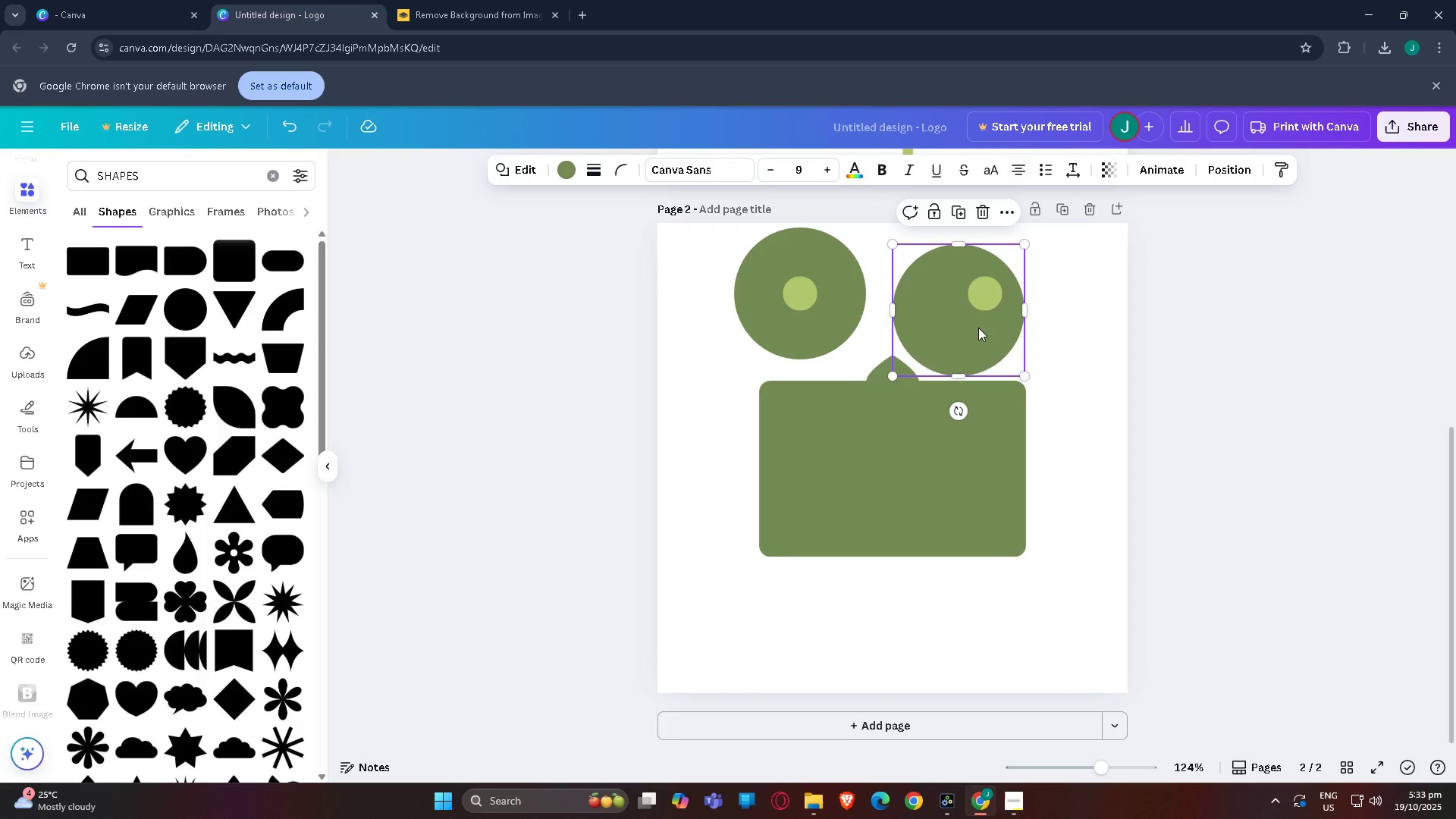 
left_click([993, 290])
 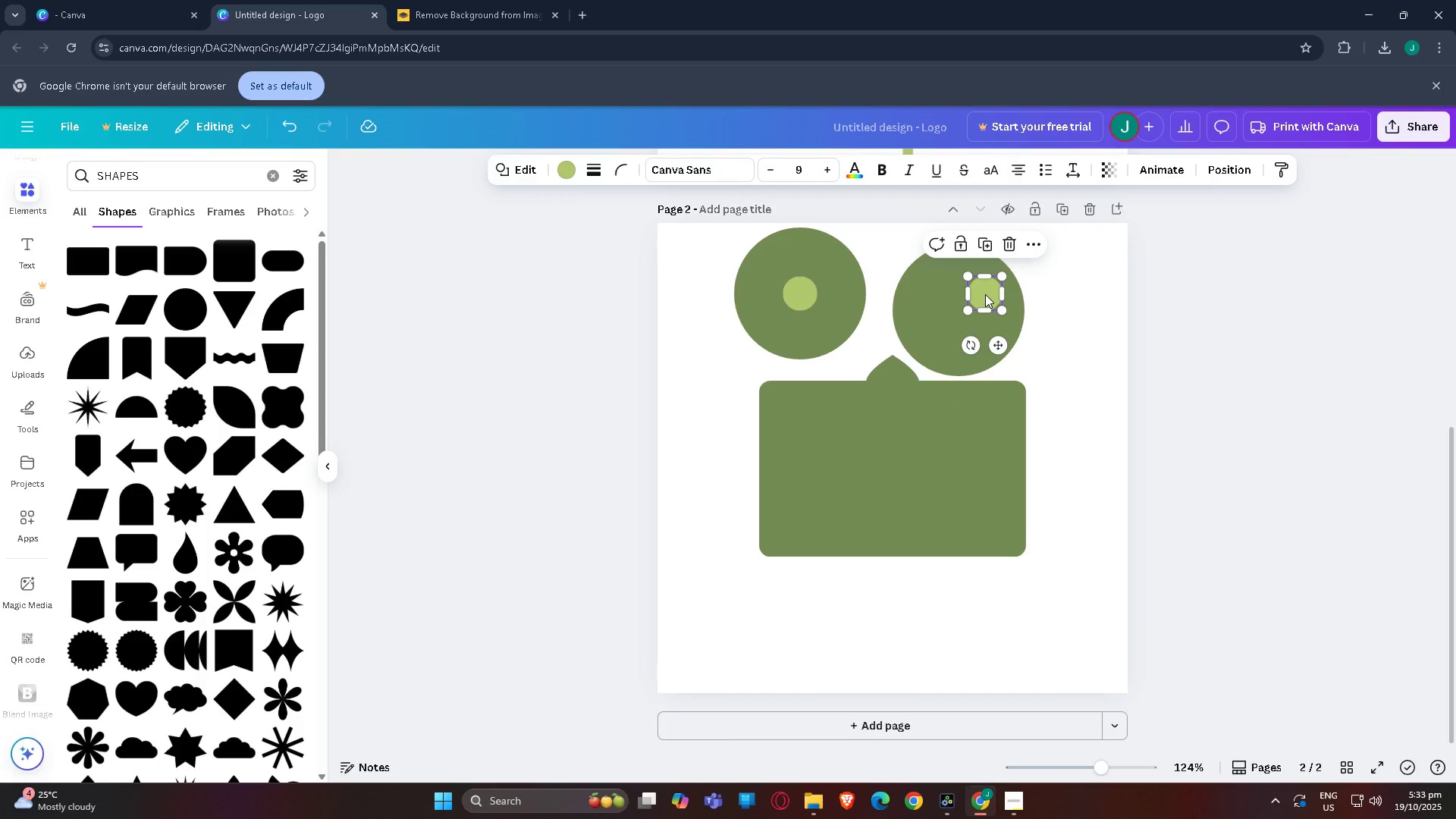 
left_click_drag(start_coordinate=[985, 294], to_coordinate=[959, 309])
 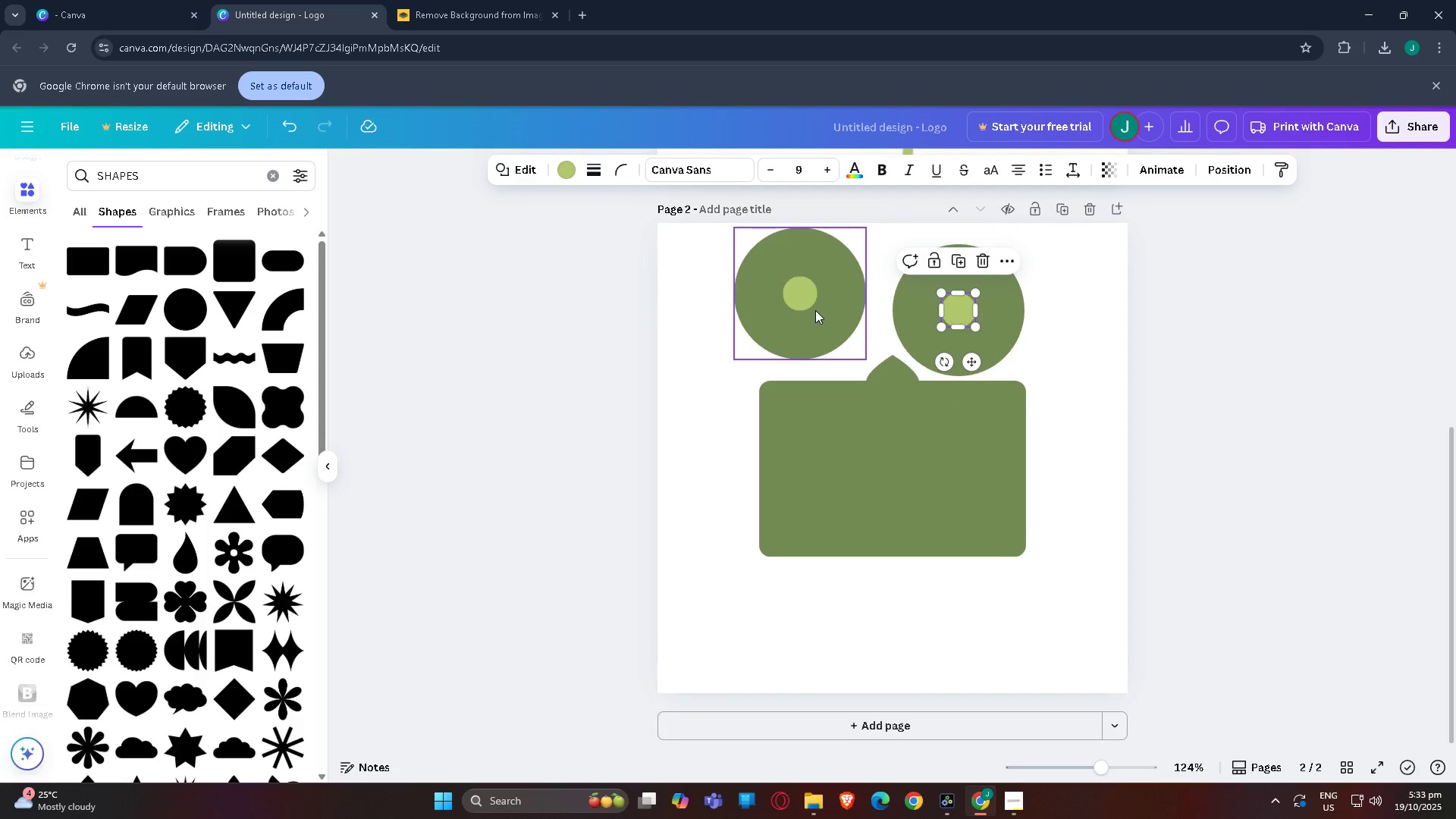 
left_click([838, 256])
 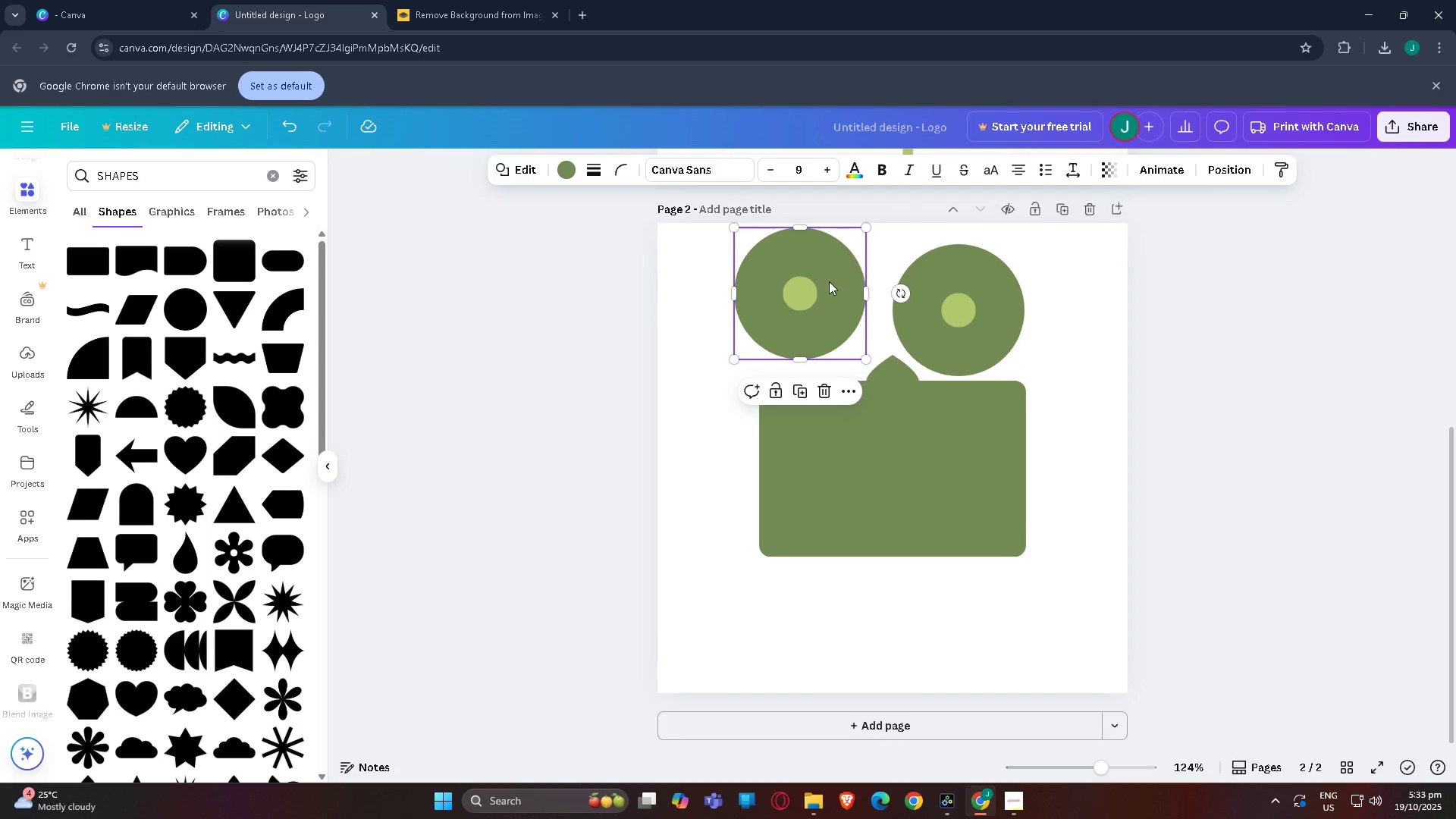 
left_click_drag(start_coordinate=[829, 281], to_coordinate=[841, 294])
 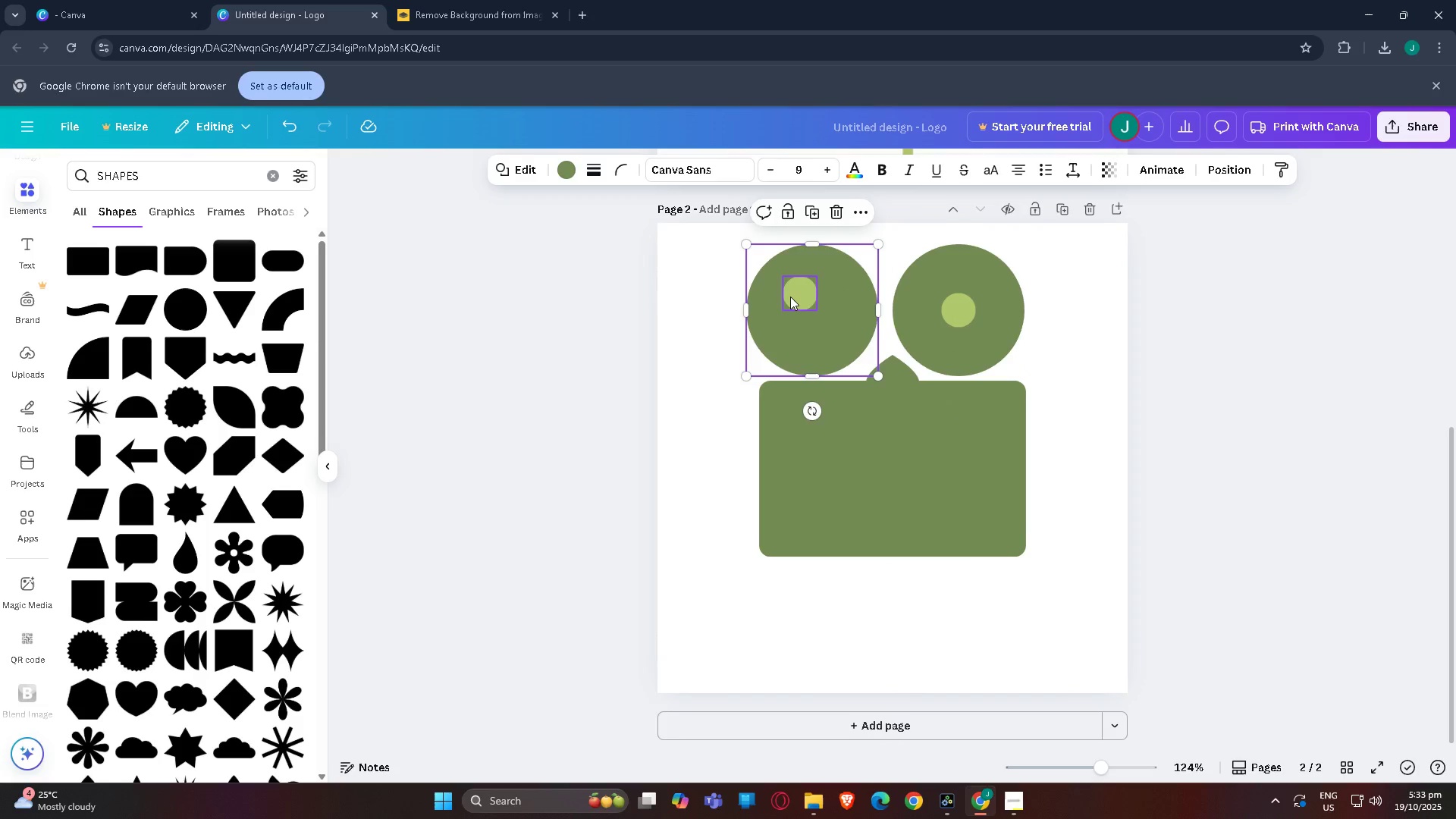 
left_click_drag(start_coordinate=[791, 297], to_coordinate=[806, 313])
 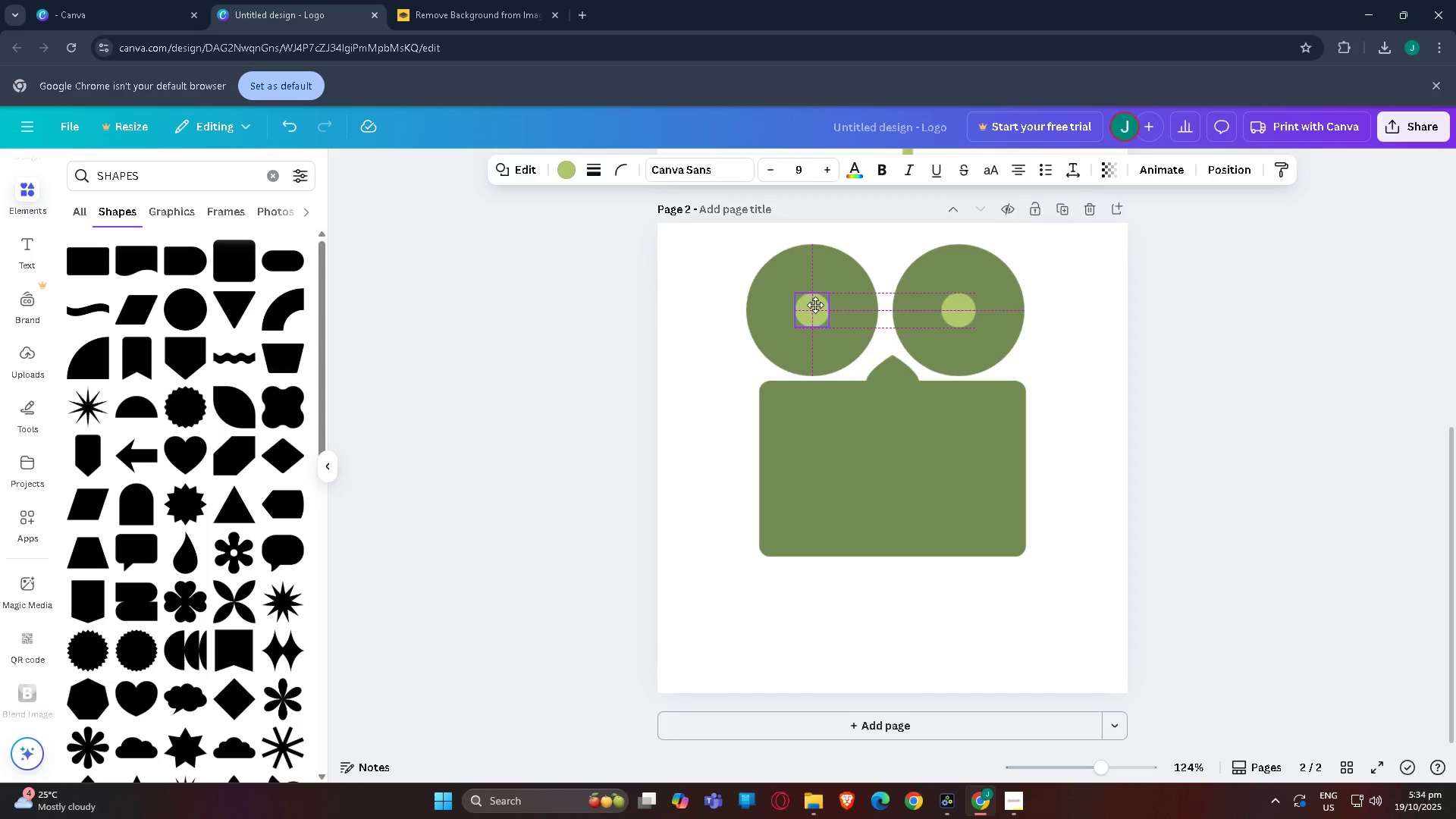 
left_click([1203, 288])
 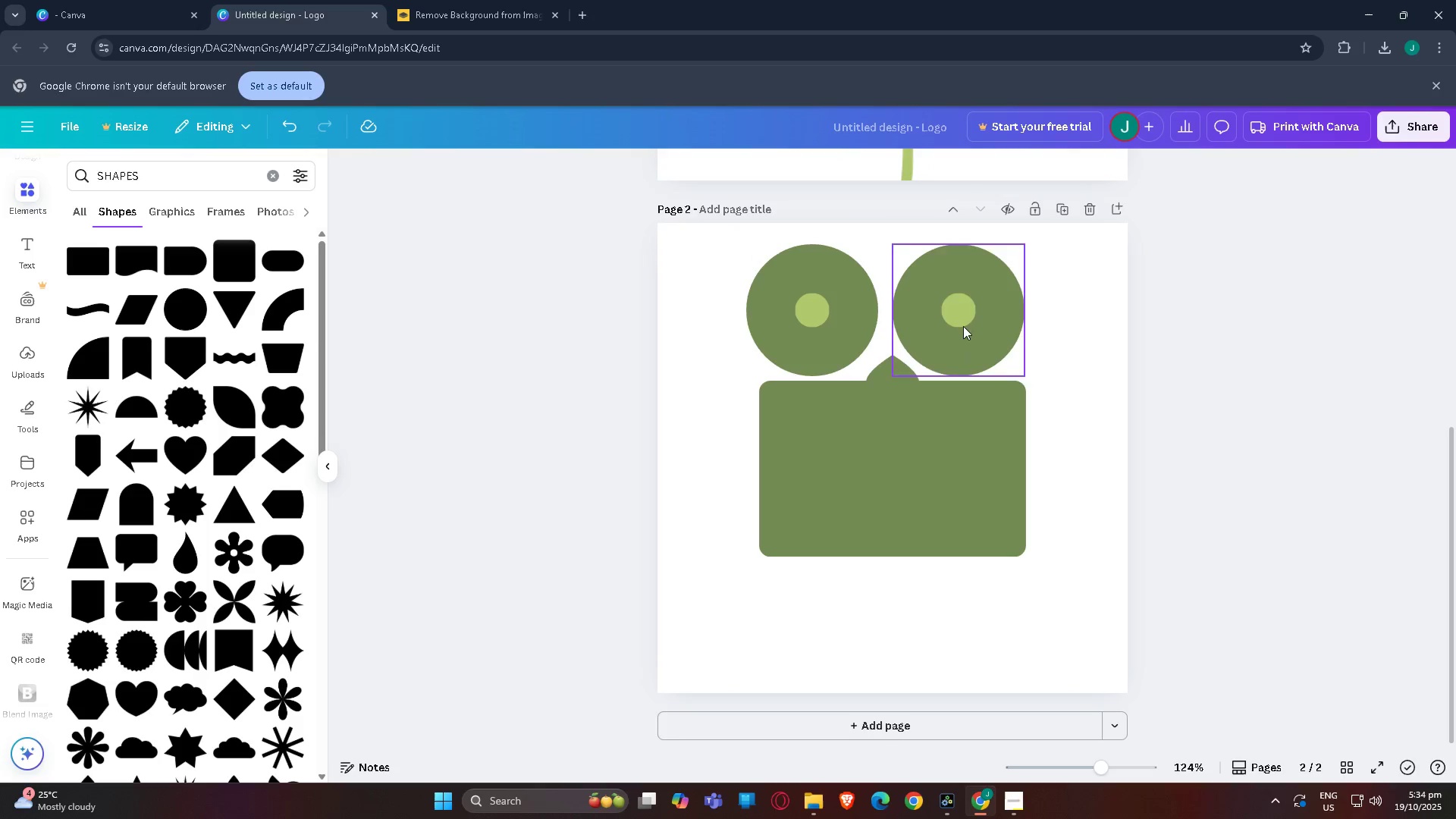 
left_click([810, 334])
 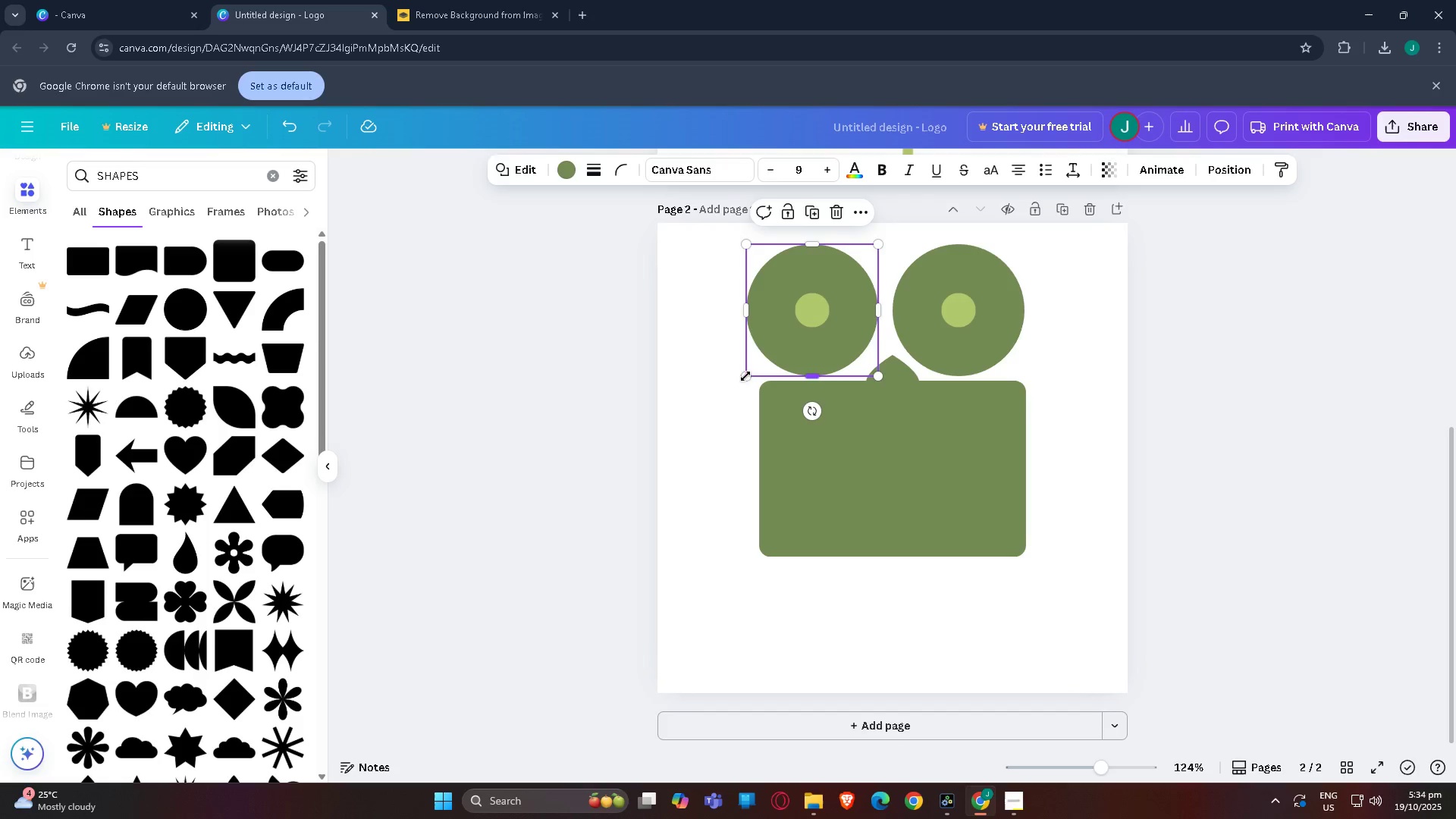 
double_click([745, 375])
 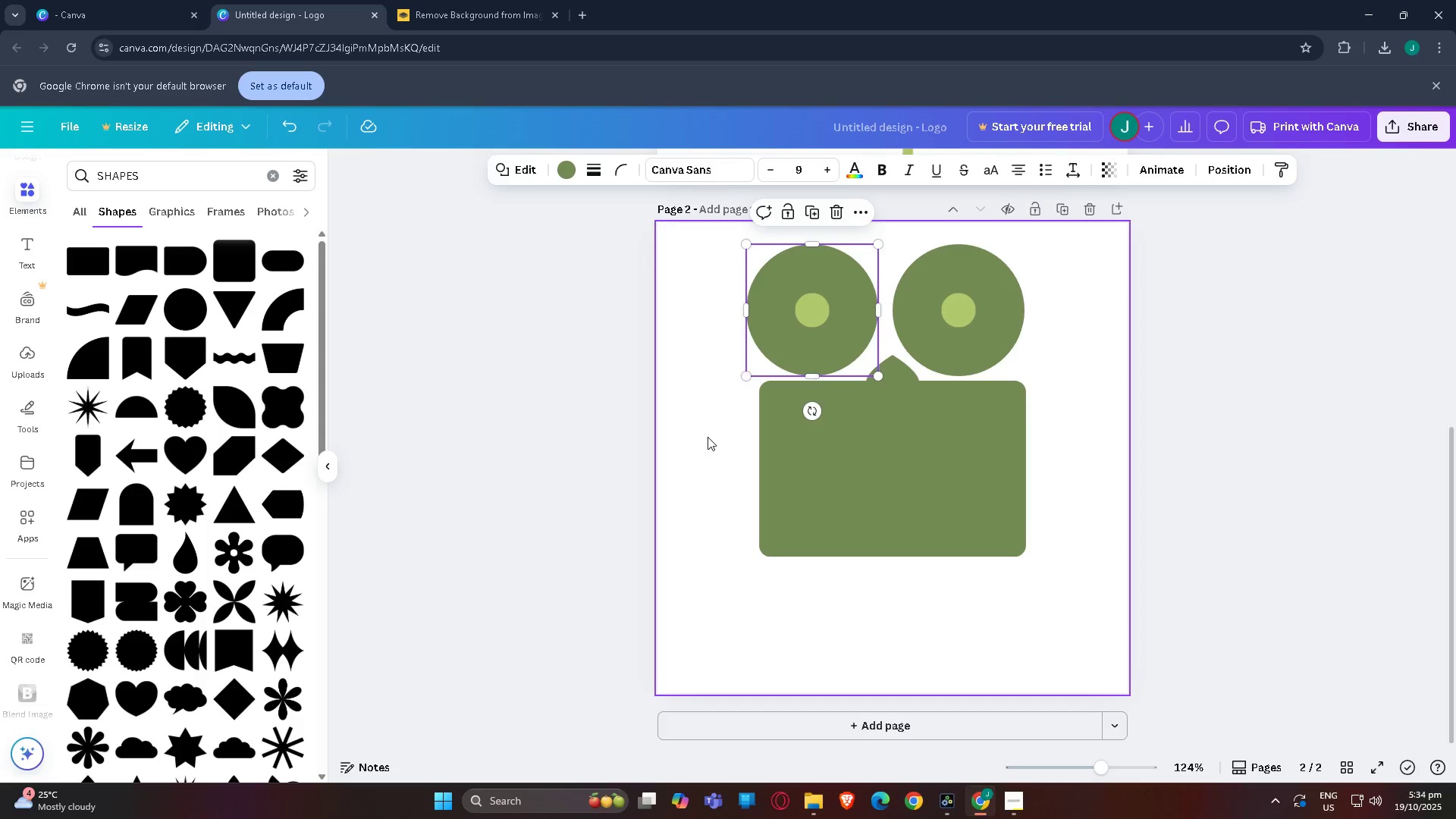 
triple_click([708, 437])
 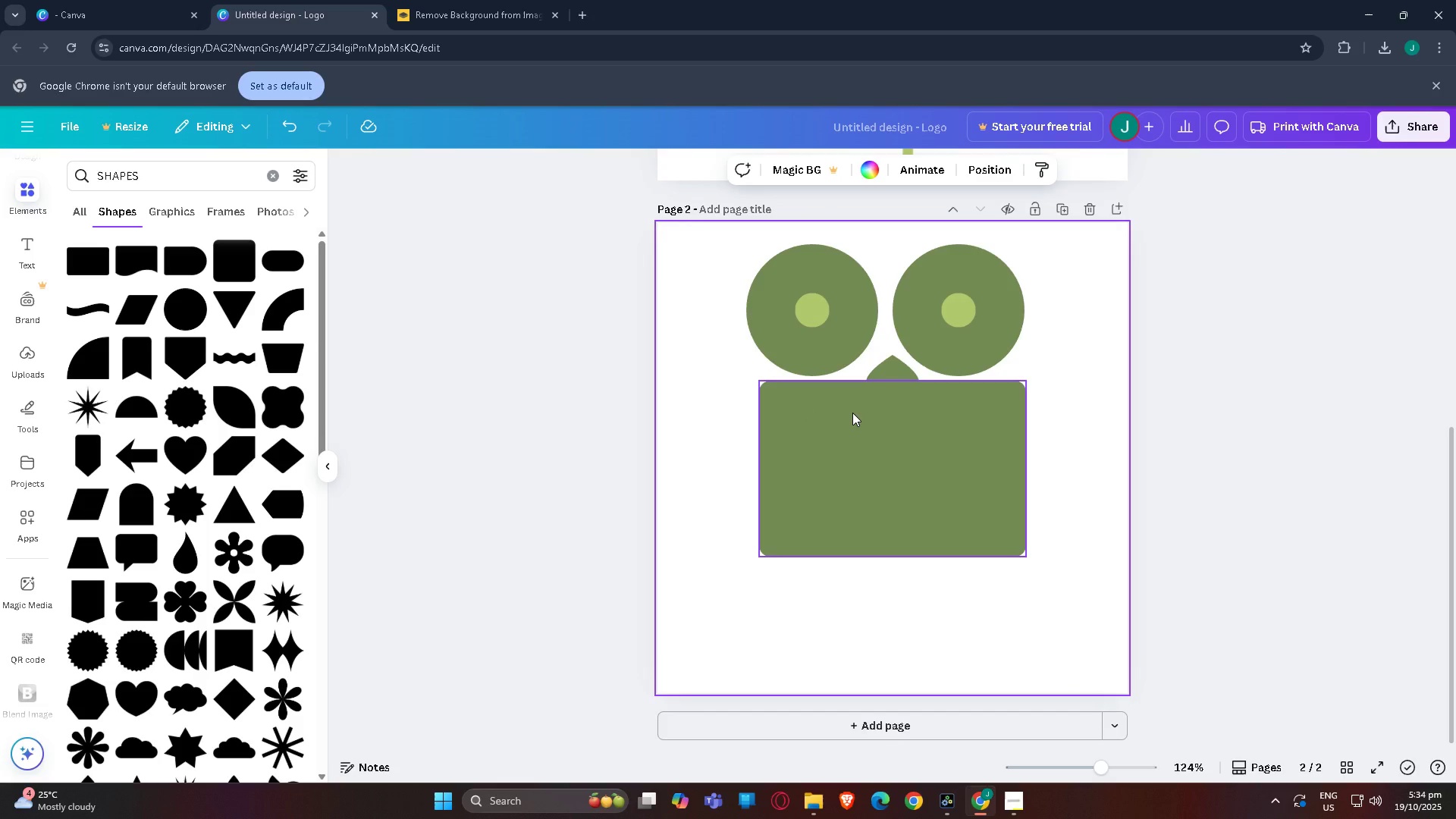 
wait(9.39)
 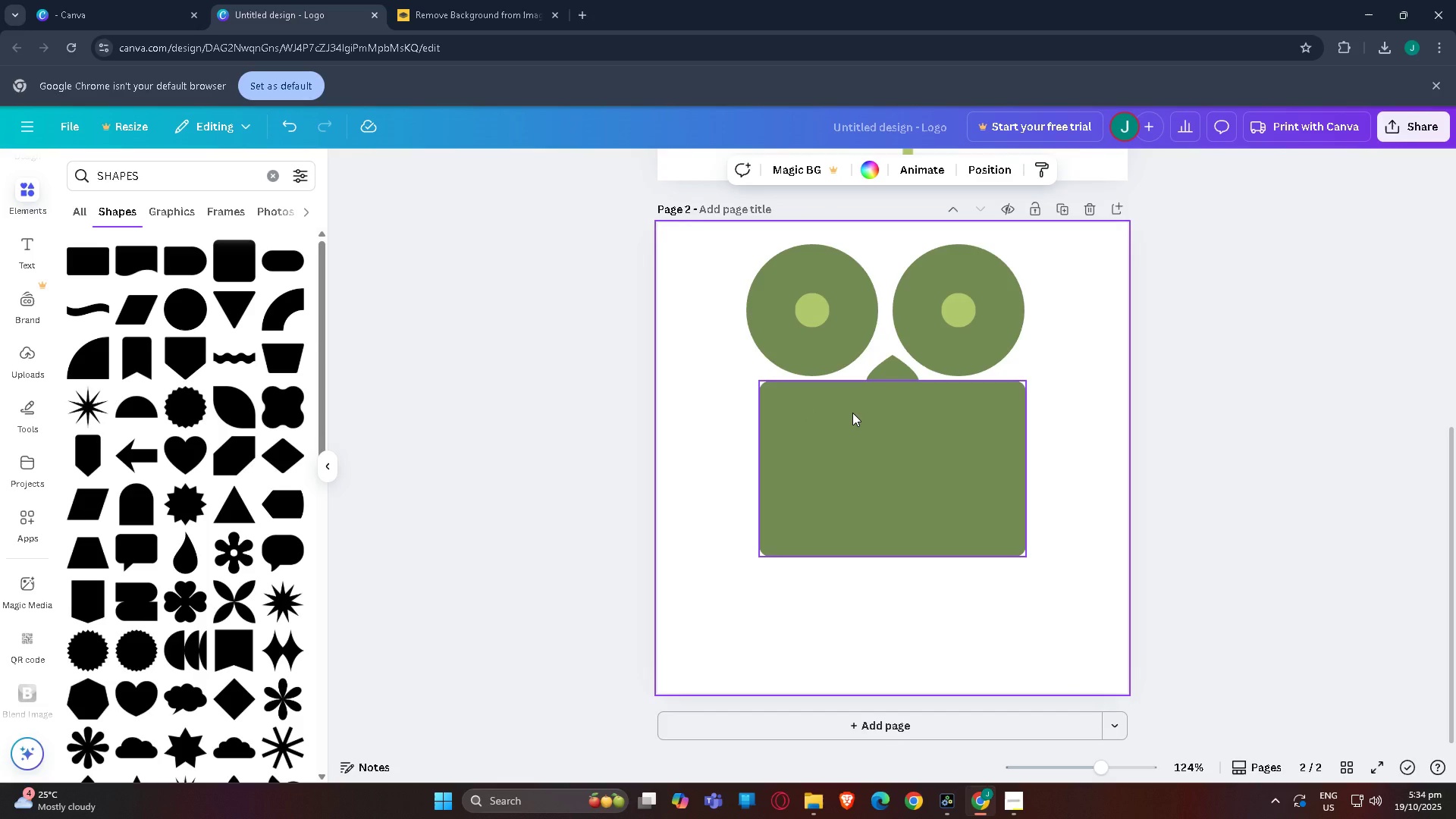 
mouse_move([232, 463])
 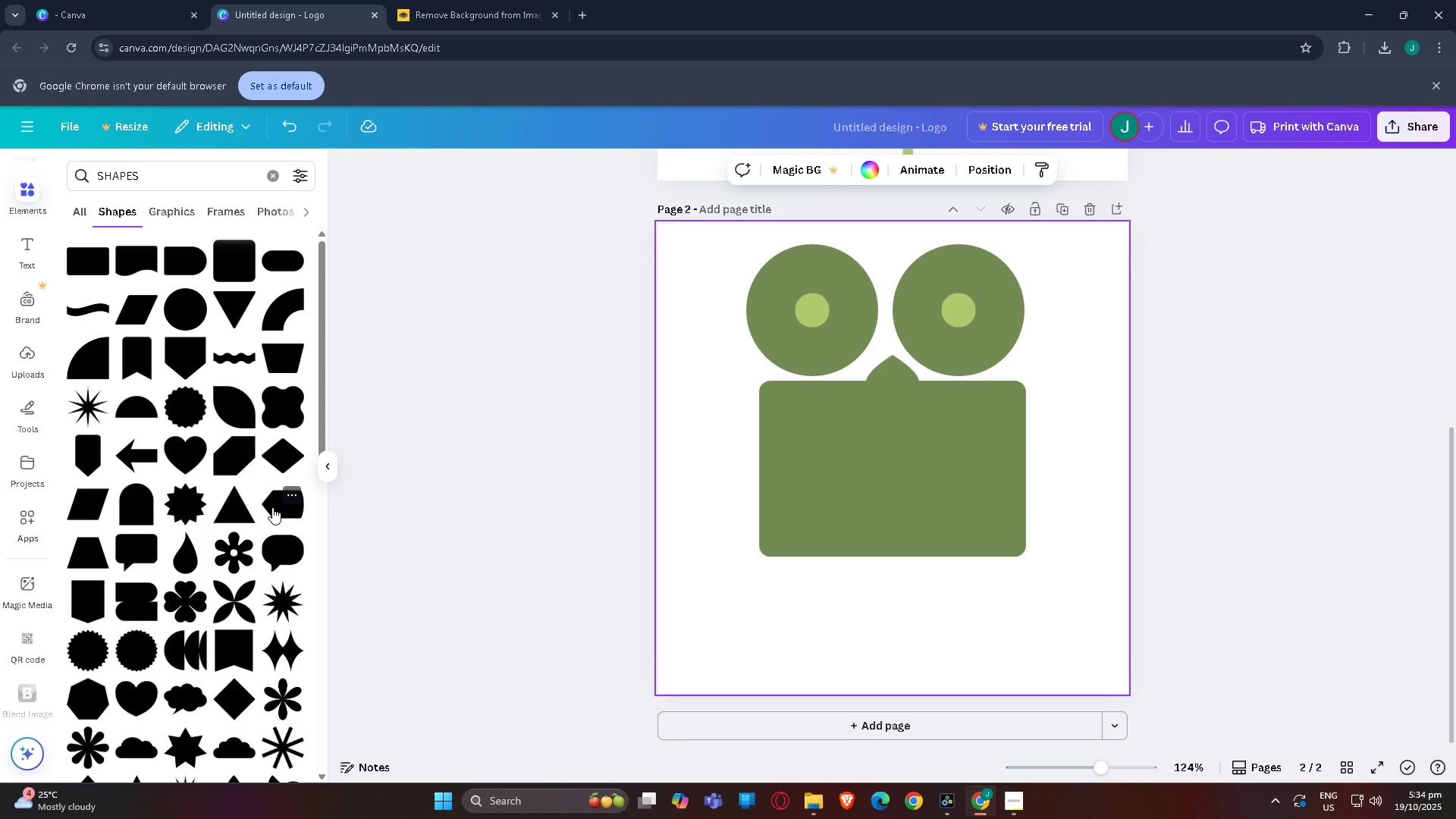 
left_click([272, 507])
 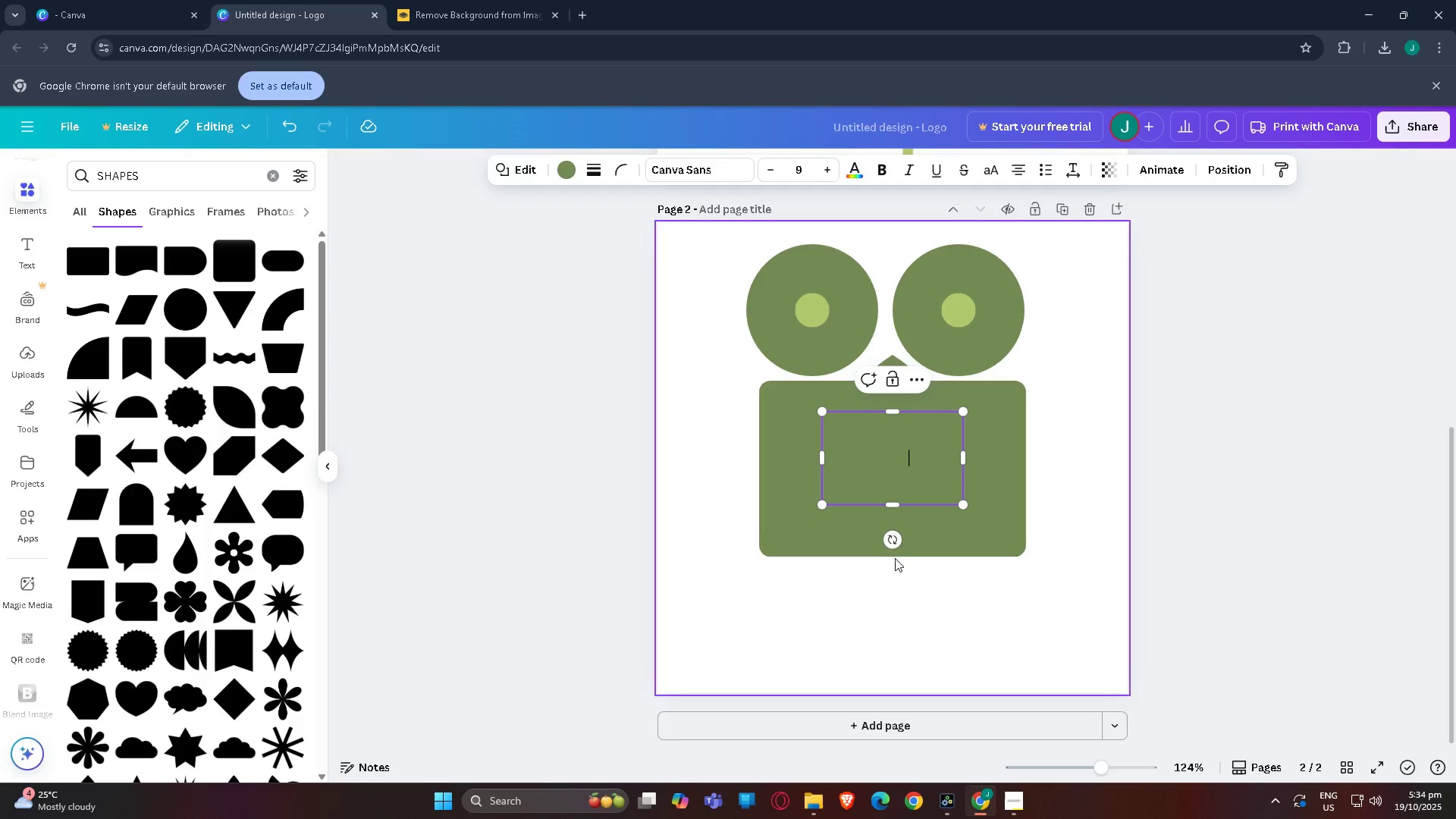 
left_click_drag(start_coordinate=[890, 541], to_coordinate=[922, 255])
 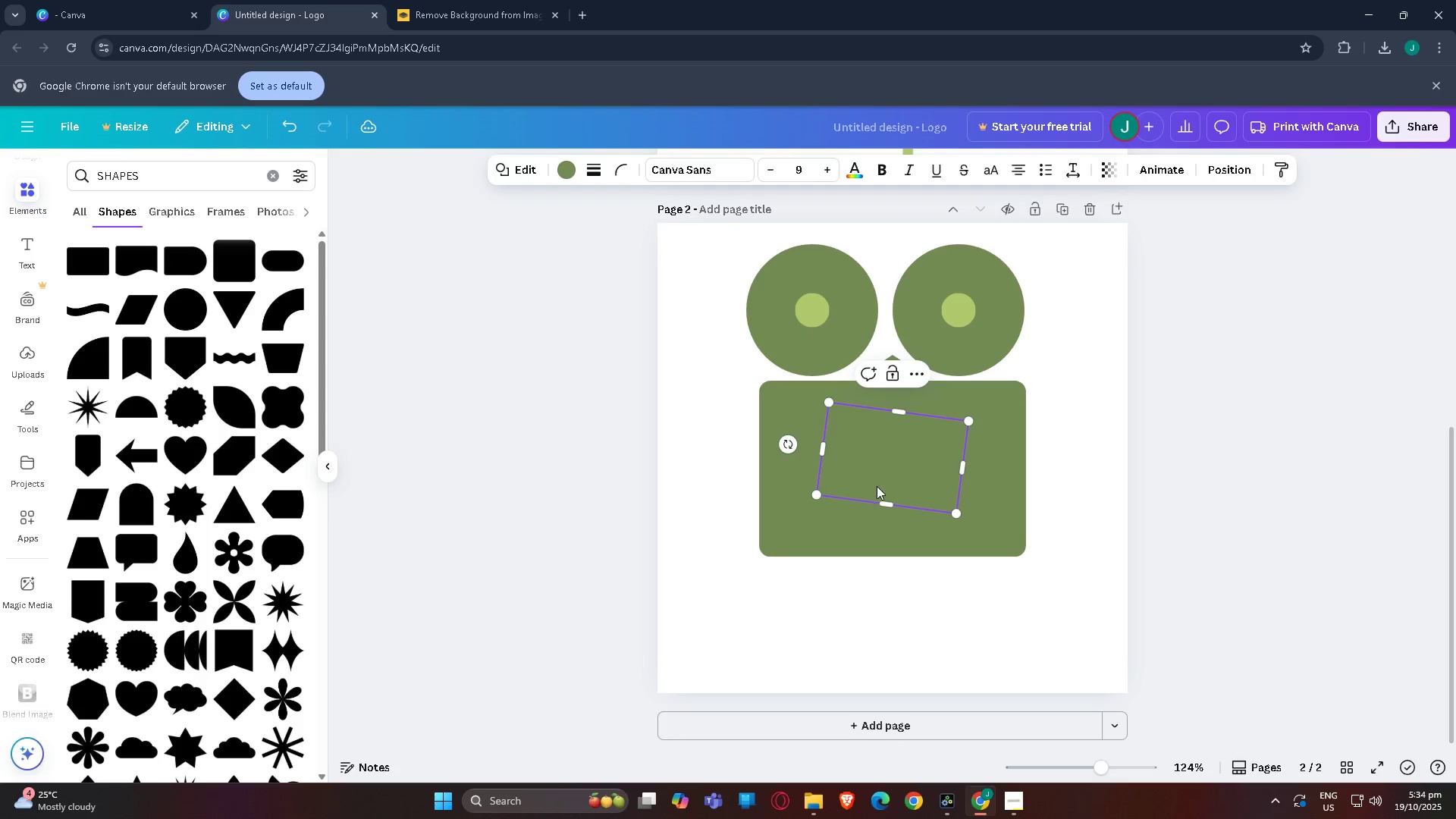 
left_click_drag(start_coordinate=[897, 473], to_coordinate=[711, 457])
 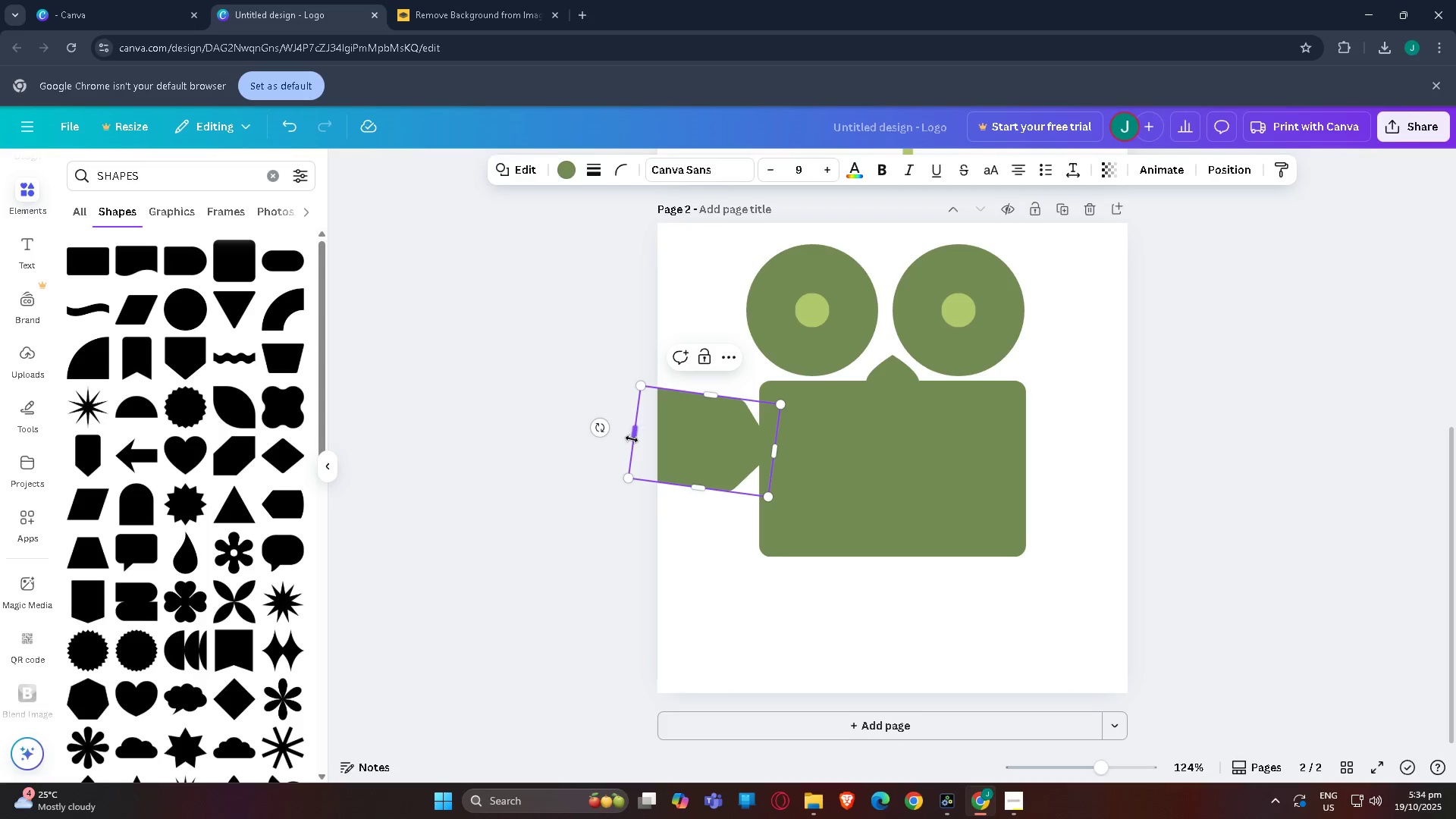 
left_click_drag(start_coordinate=[633, 438], to_coordinate=[708, 449])
 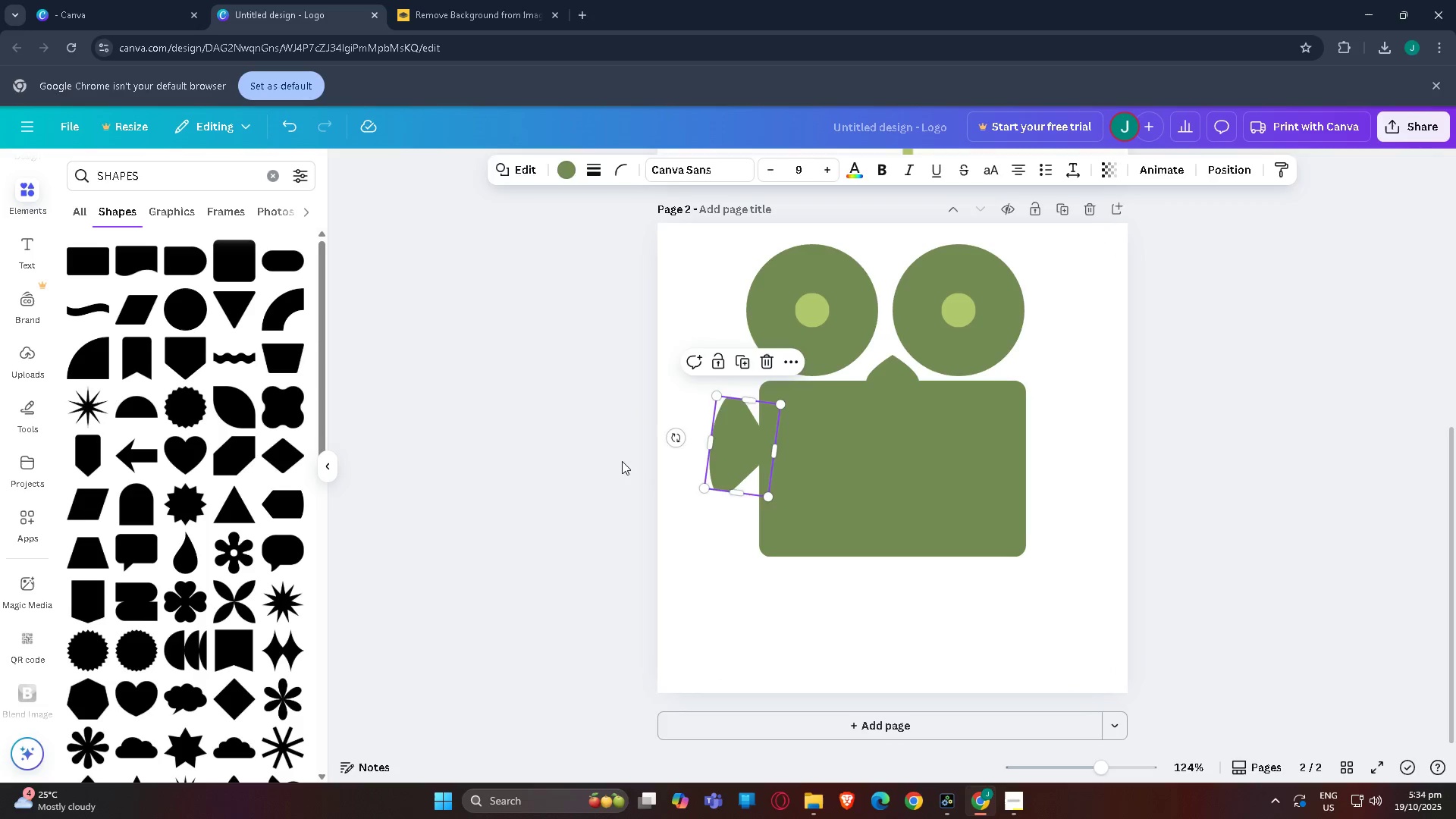 
left_click([622, 461])
 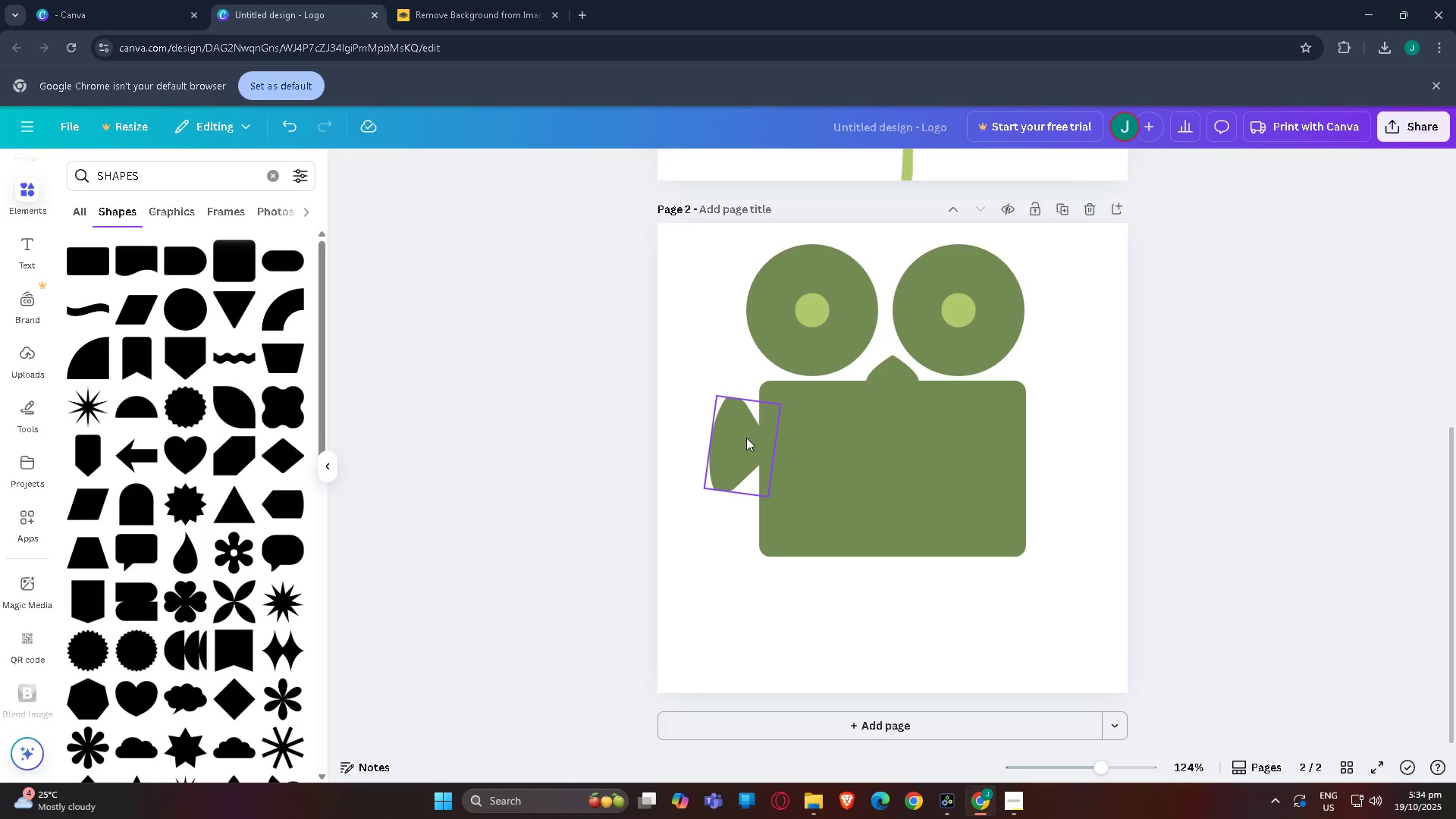 
left_click_drag(start_coordinate=[746, 438], to_coordinate=[740, 413])
 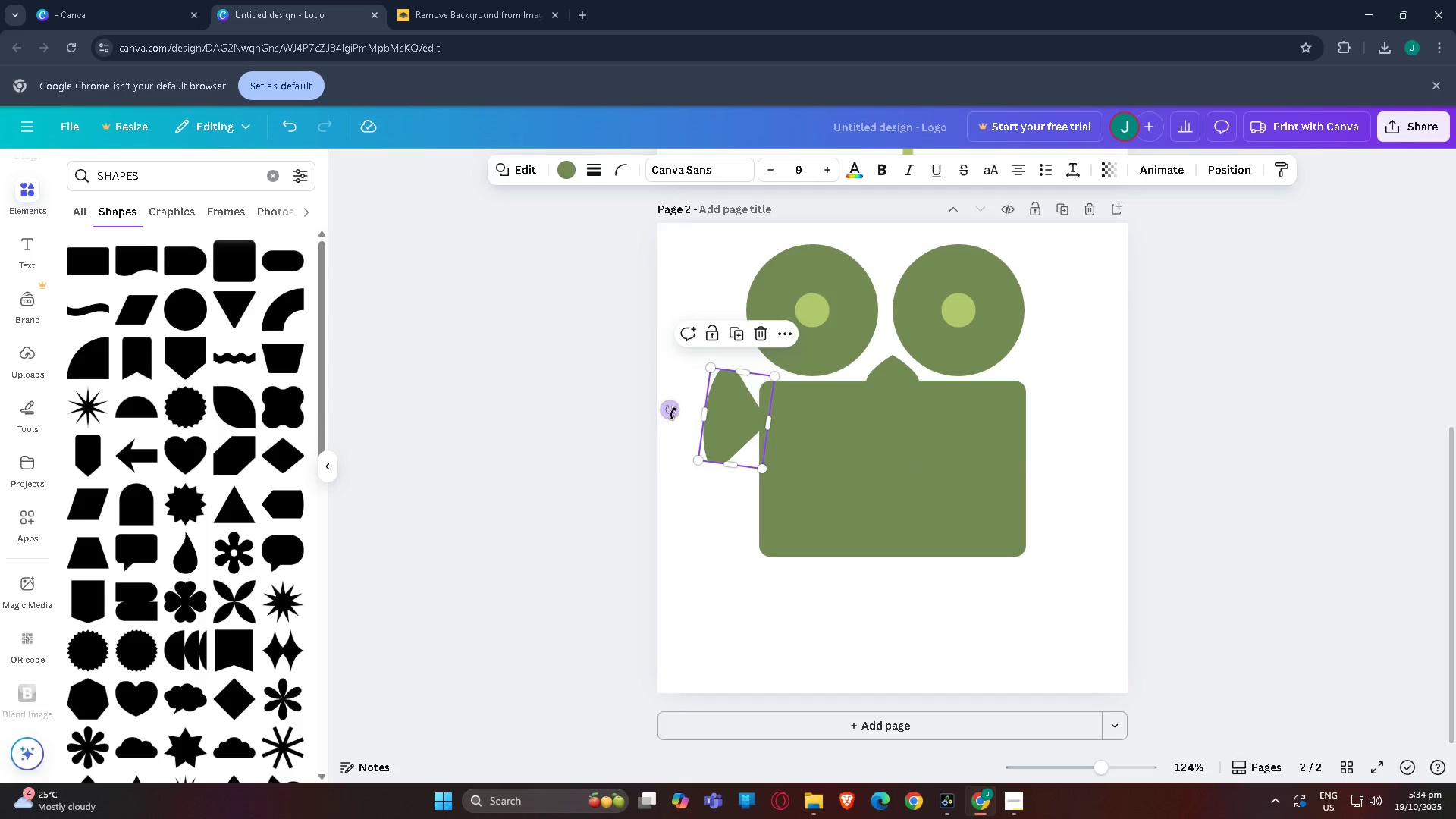 
left_click_drag(start_coordinate=[673, 416], to_coordinate=[686, 431])
 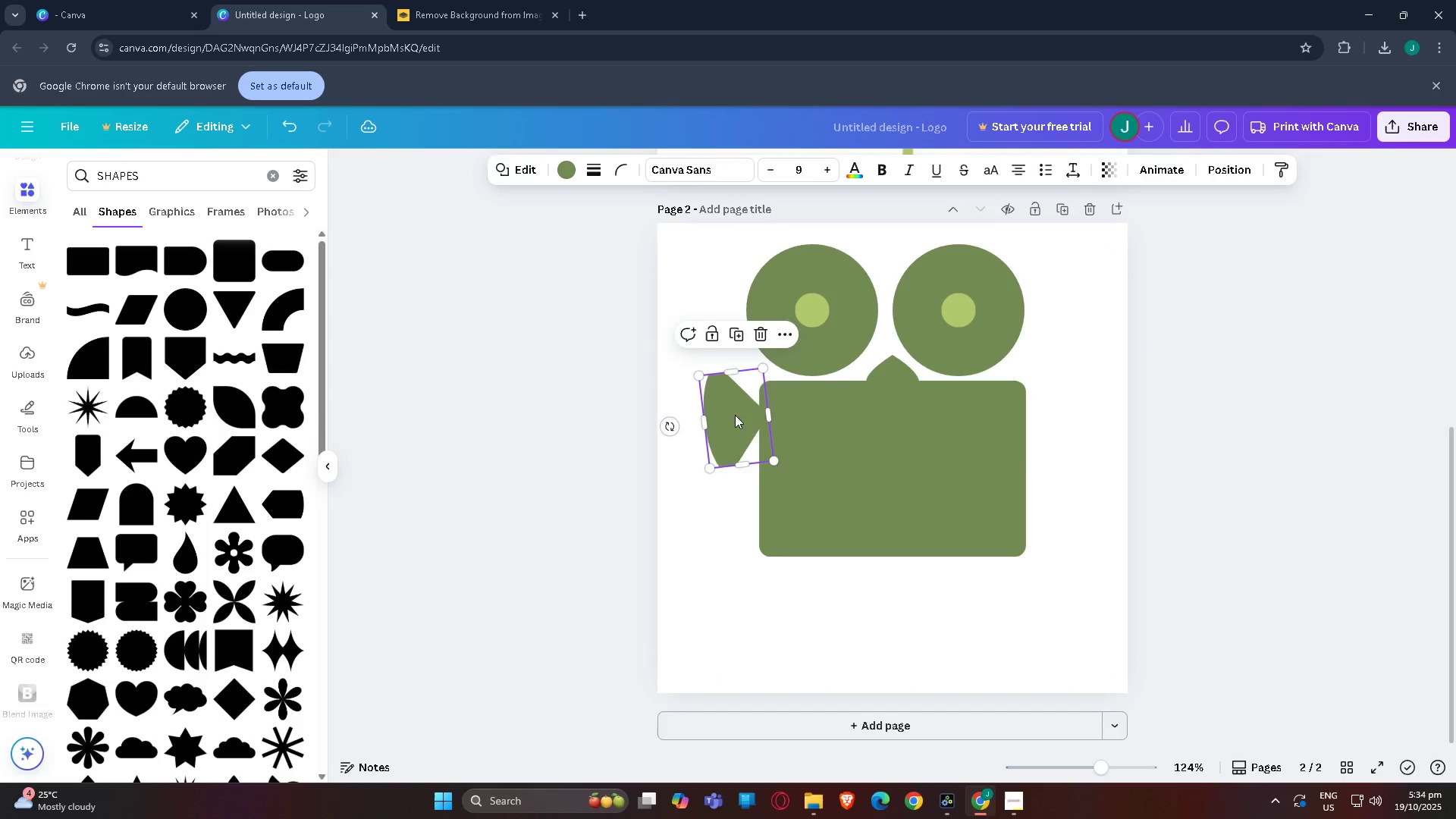 
left_click_drag(start_coordinate=[735, 415], to_coordinate=[753, 428])
 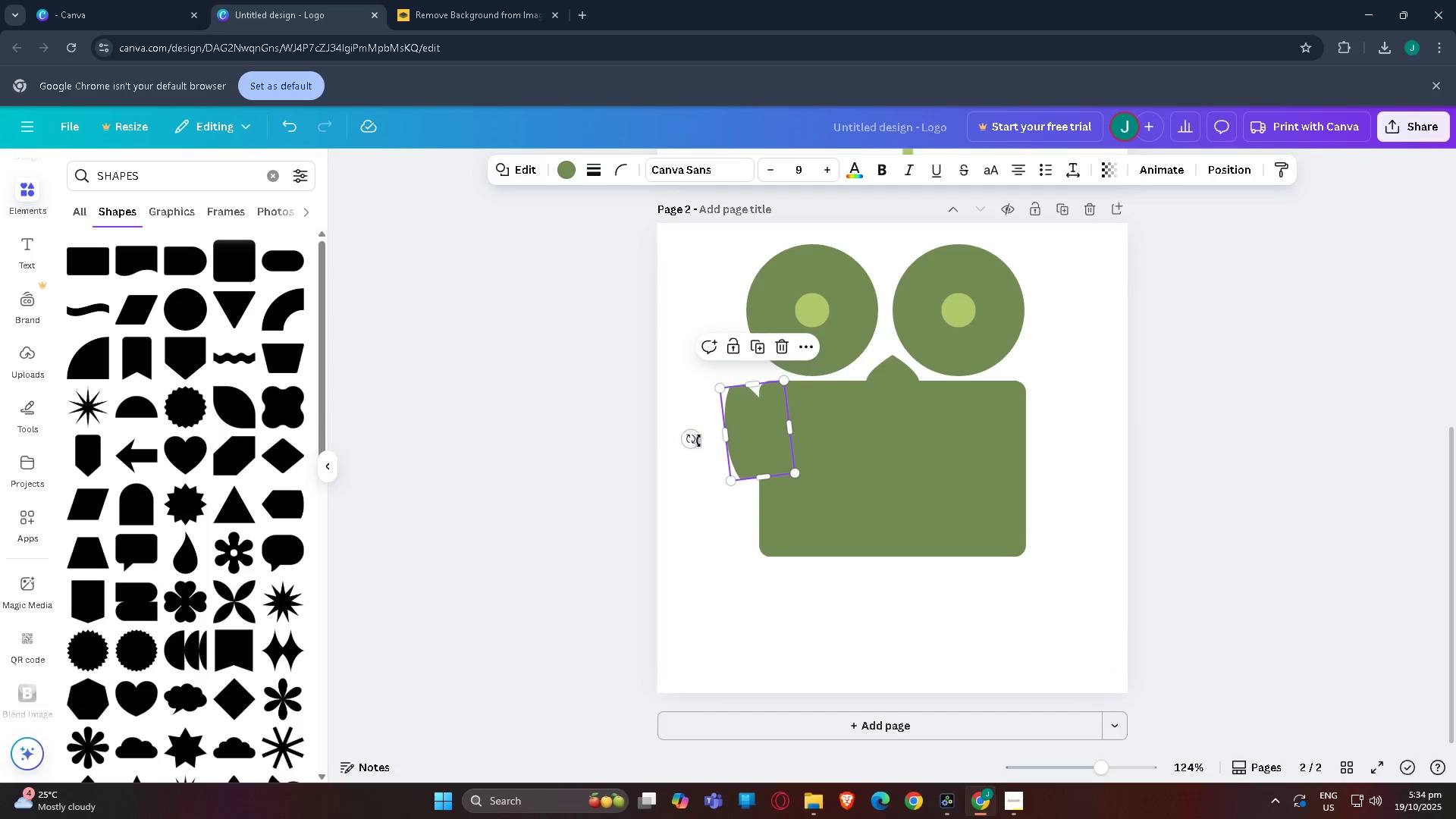 
left_click_drag(start_coordinate=[694, 441], to_coordinate=[684, 436])
 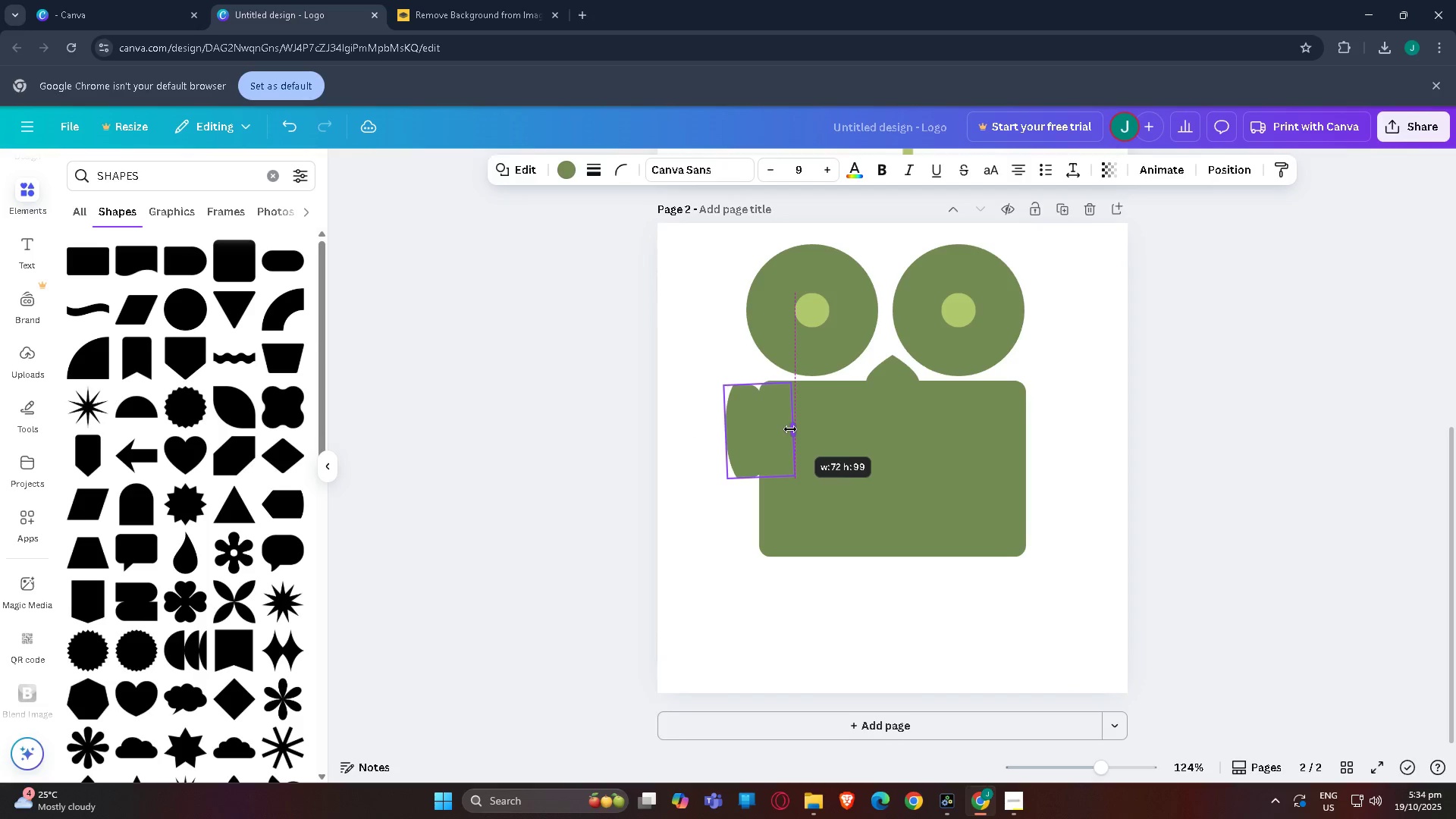 
left_click_drag(start_coordinate=[764, 429], to_coordinate=[744, 424])
 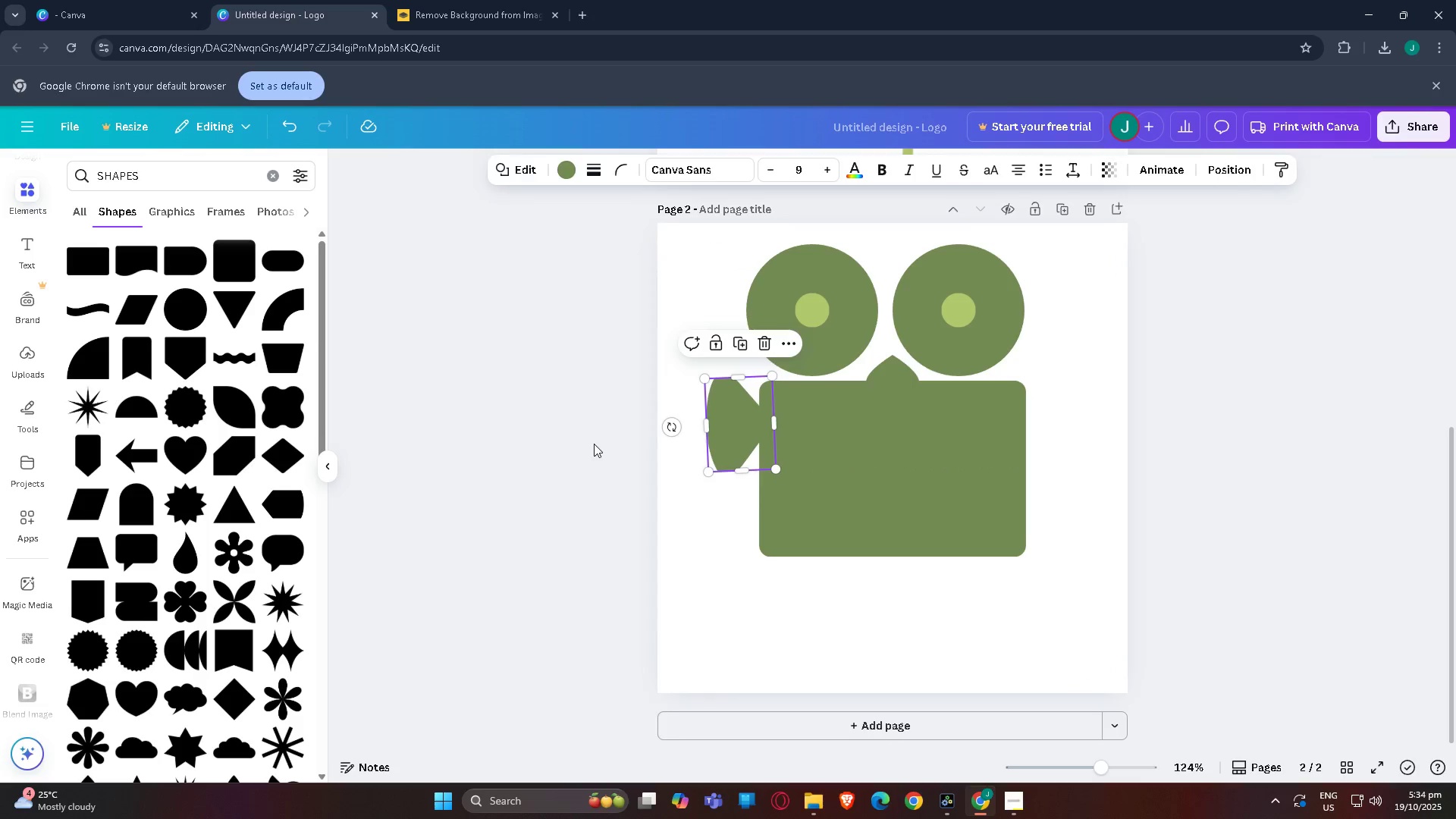 
left_click([594, 444])
 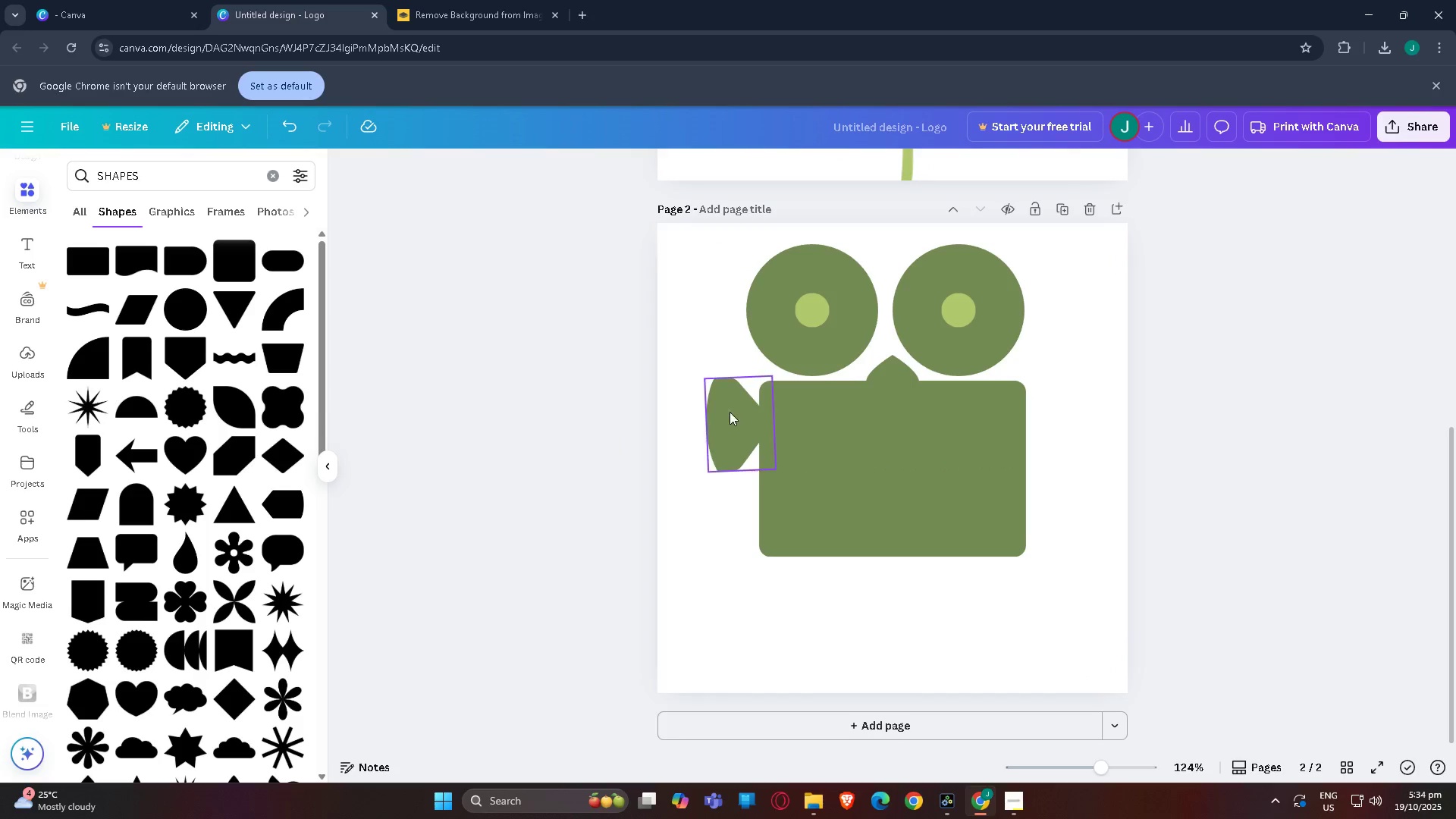 
left_click_drag(start_coordinate=[741, 411], to_coordinate=[737, 426])
 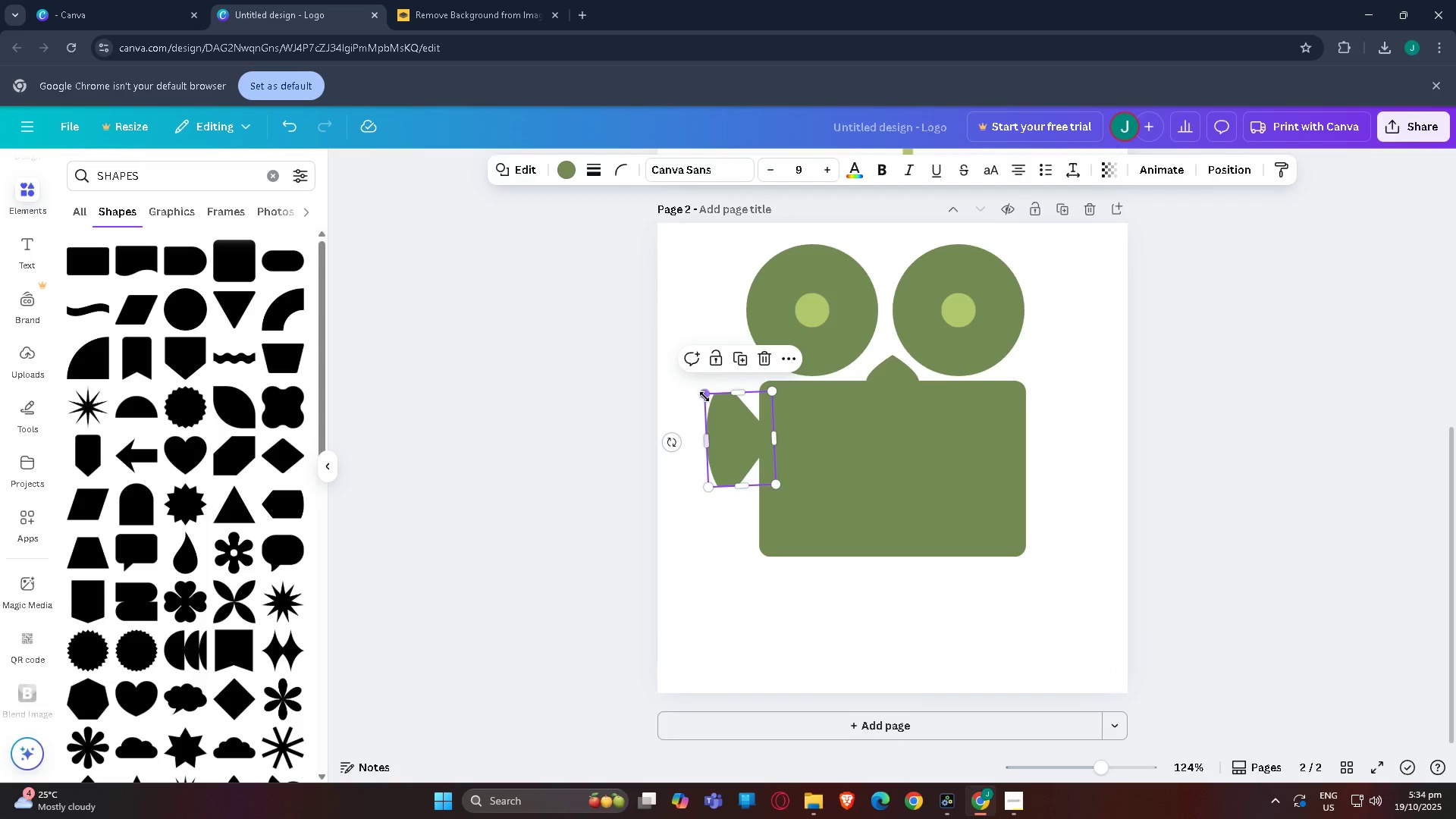 
left_click_drag(start_coordinate=[704, 397], to_coordinate=[715, 410])
 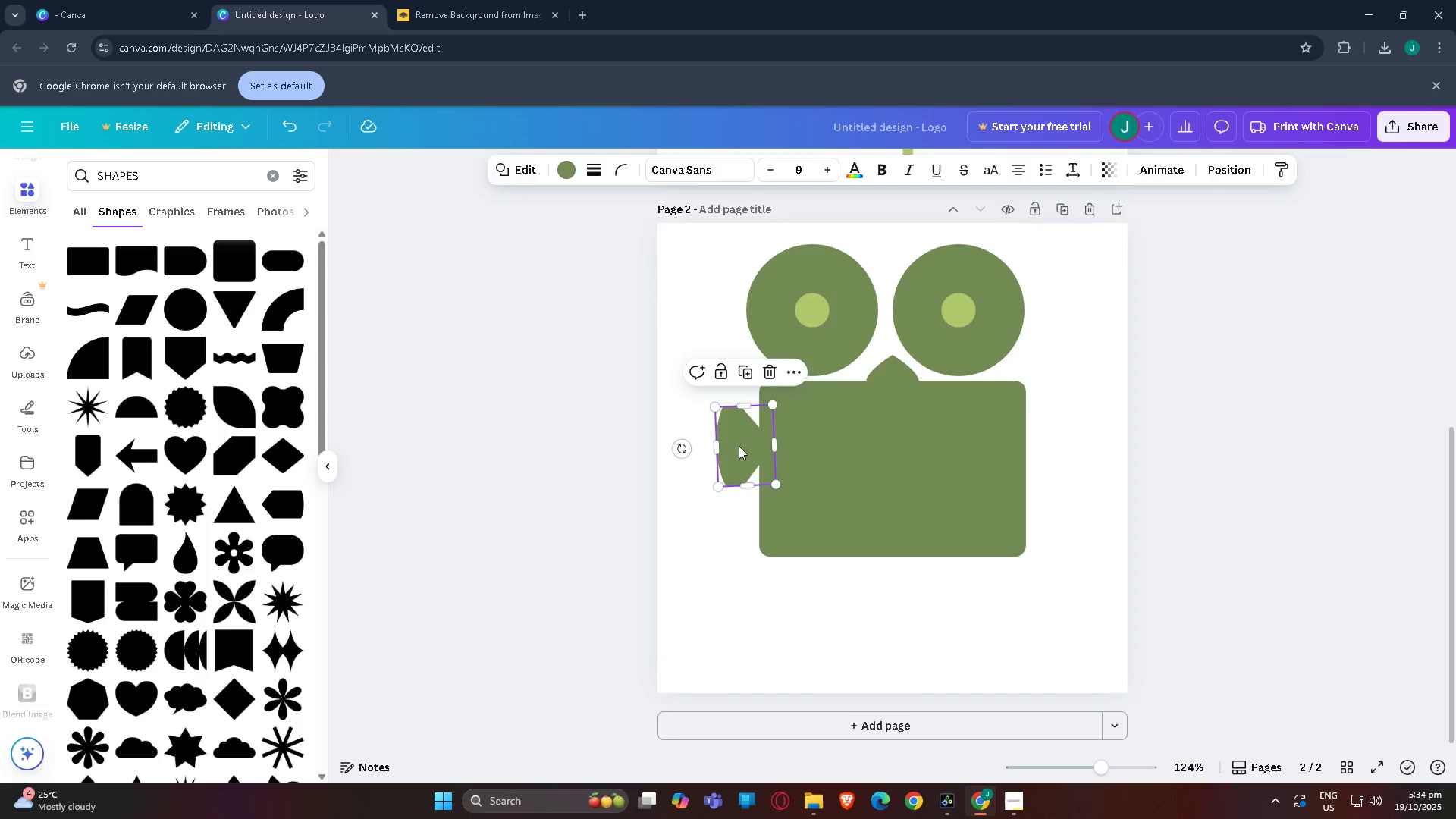 
left_click_drag(start_coordinate=[739, 446], to_coordinate=[737, 426])
 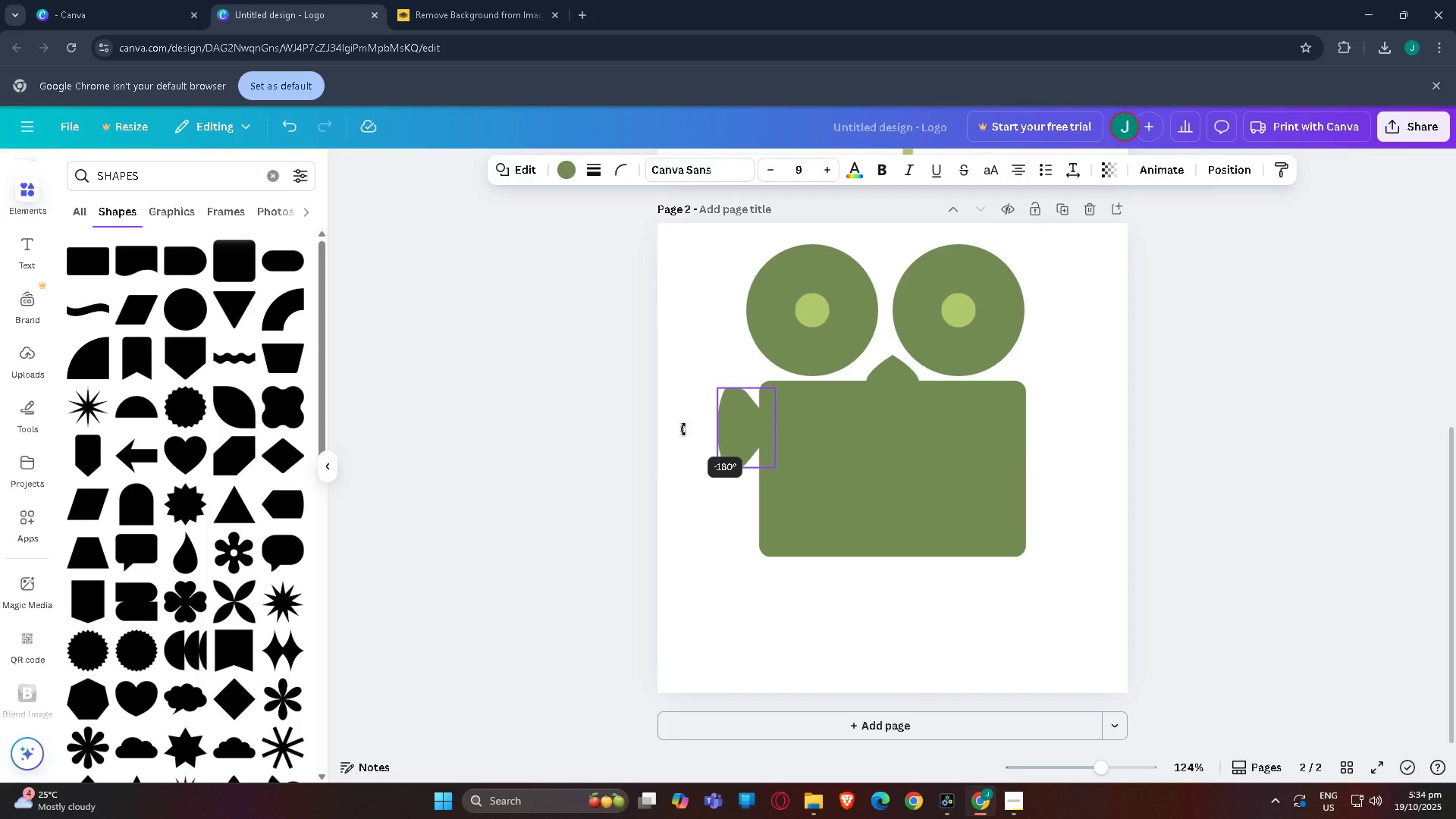 
left_click([703, 526])
 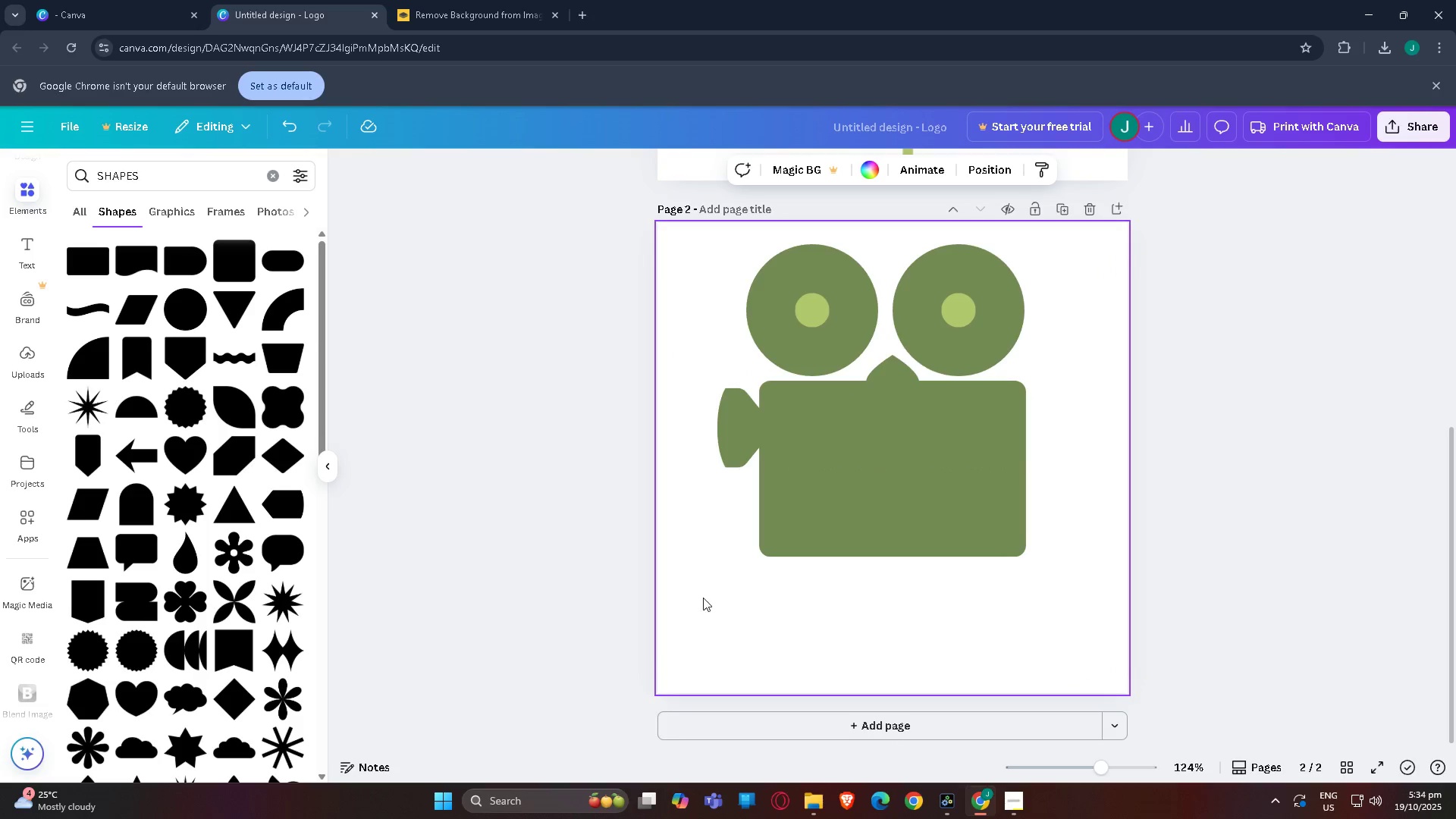 
left_click_drag(start_coordinate=[707, 583], to_coordinate=[1072, 259])
 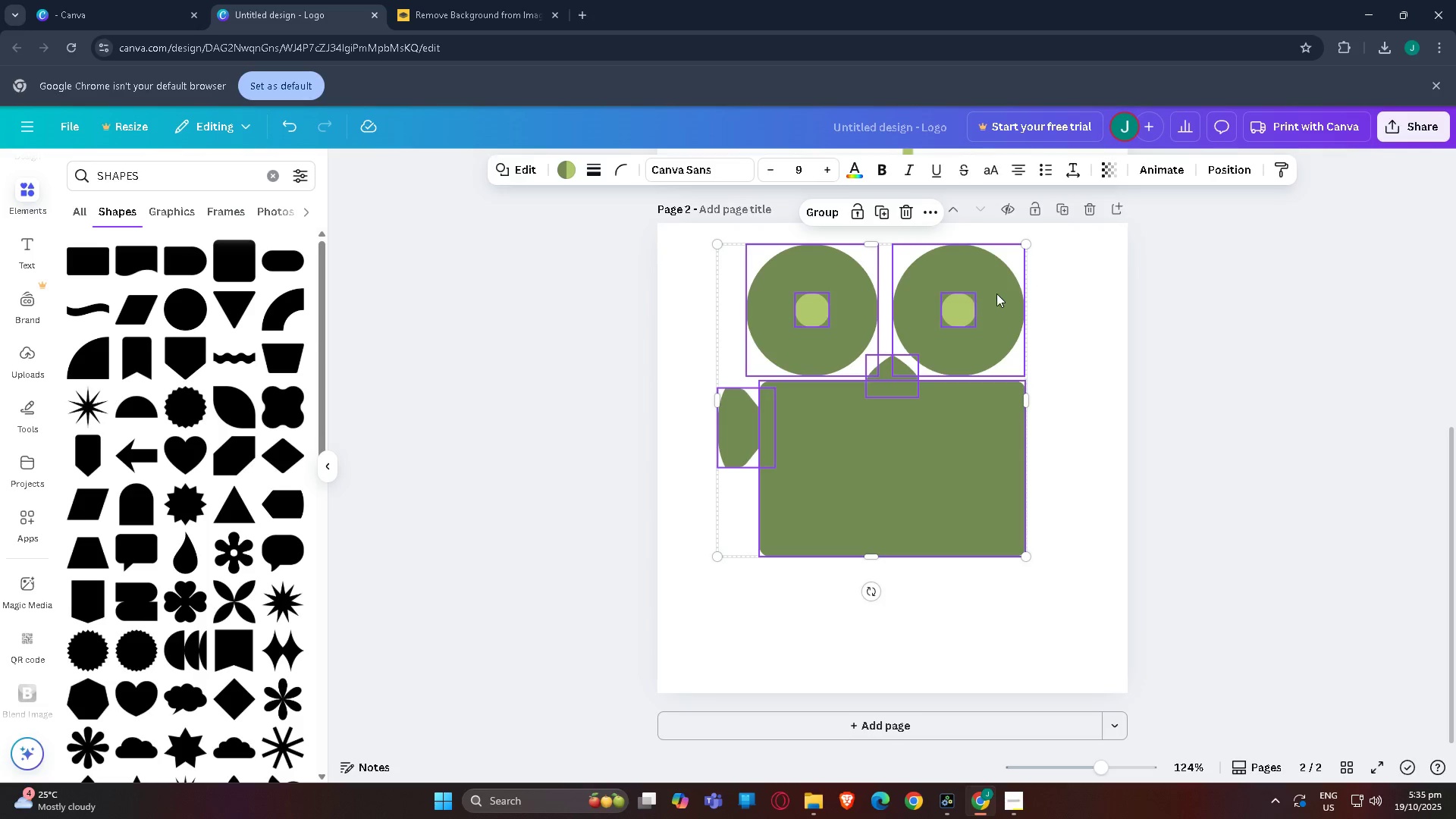 
left_click_drag(start_coordinate=[997, 293], to_coordinate=[945, 275])
 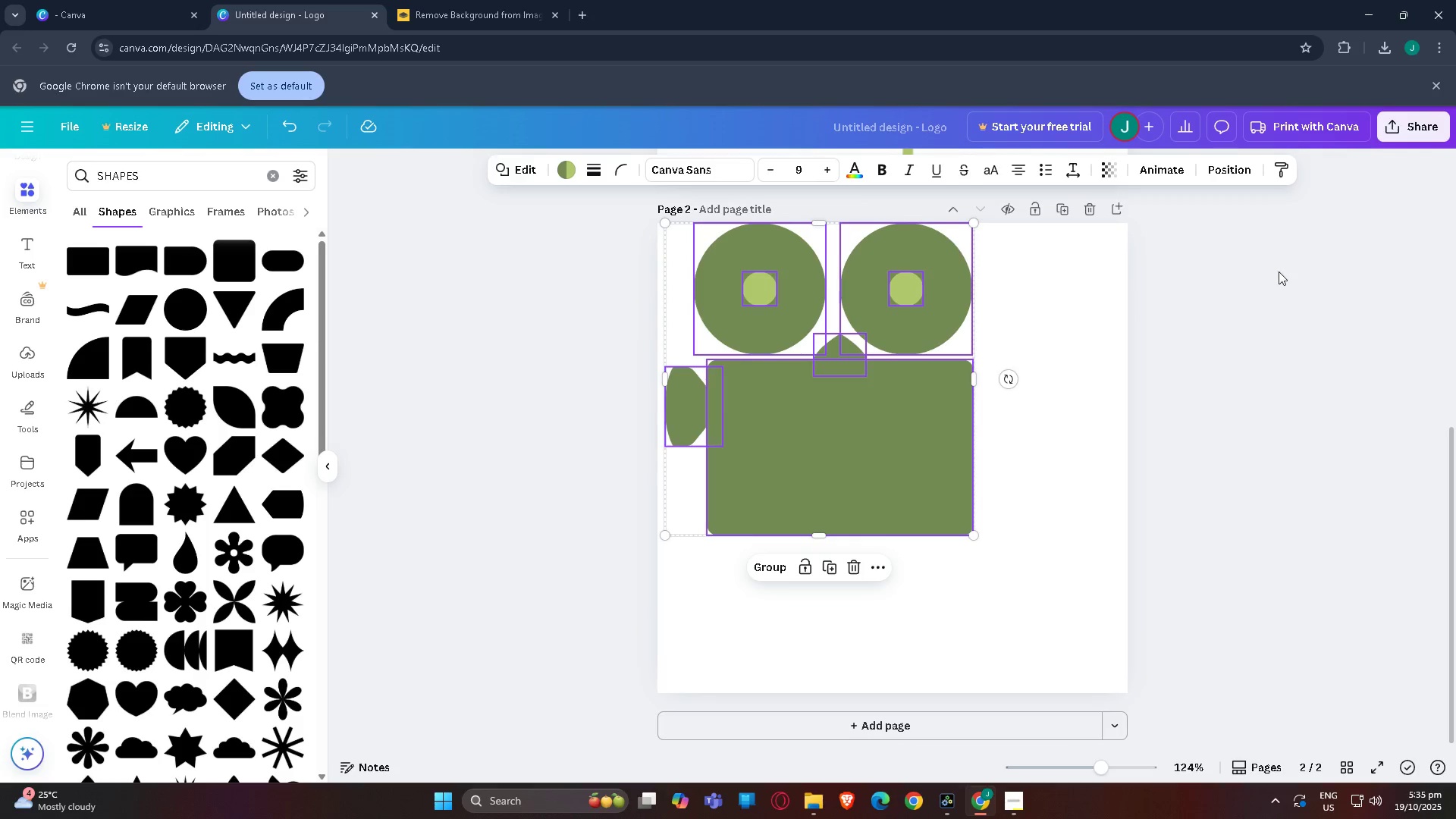 
left_click([1279, 271])
 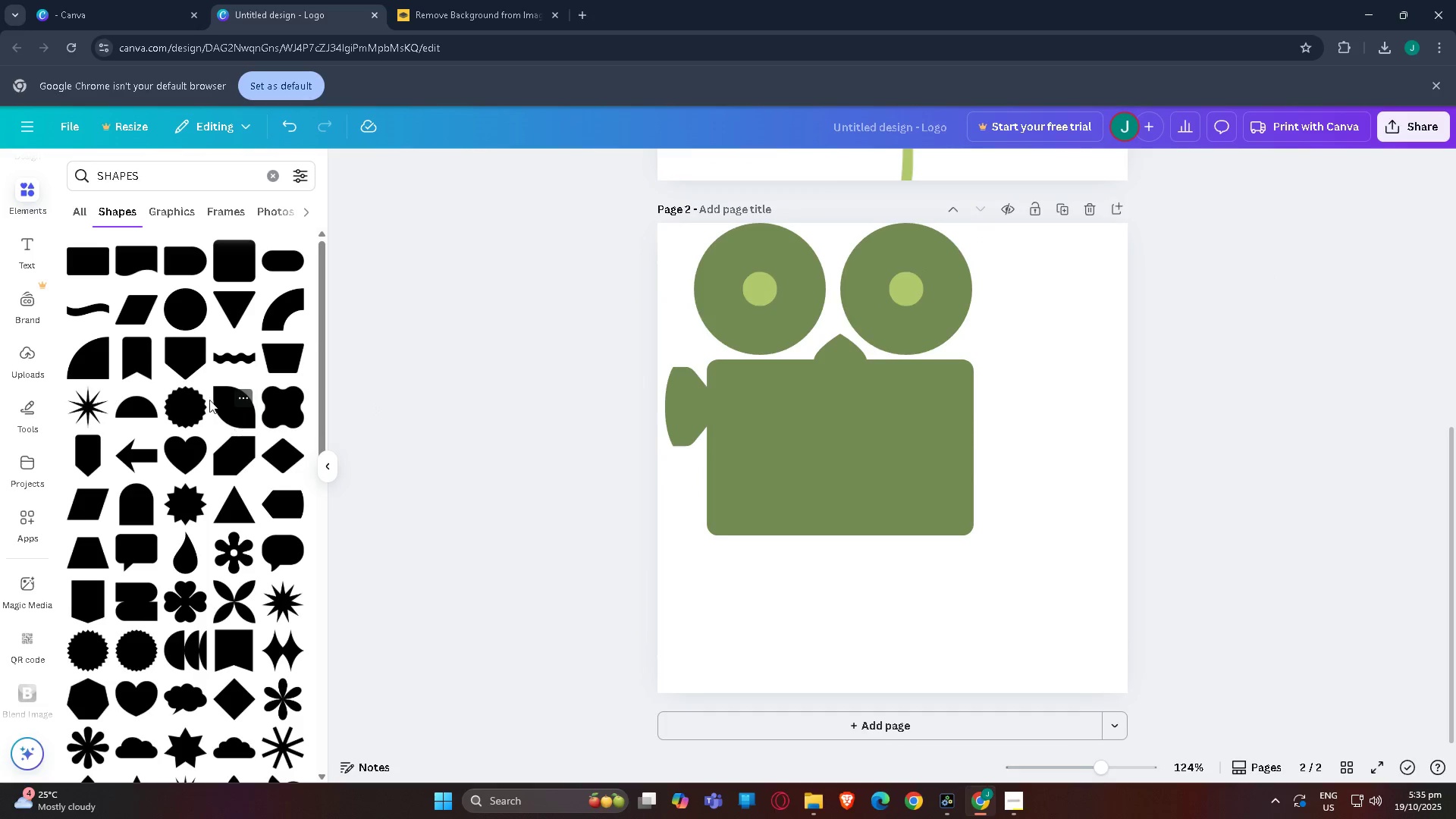 
scroll: coordinate [229, 317], scroll_direction: up, amount: 2.0
 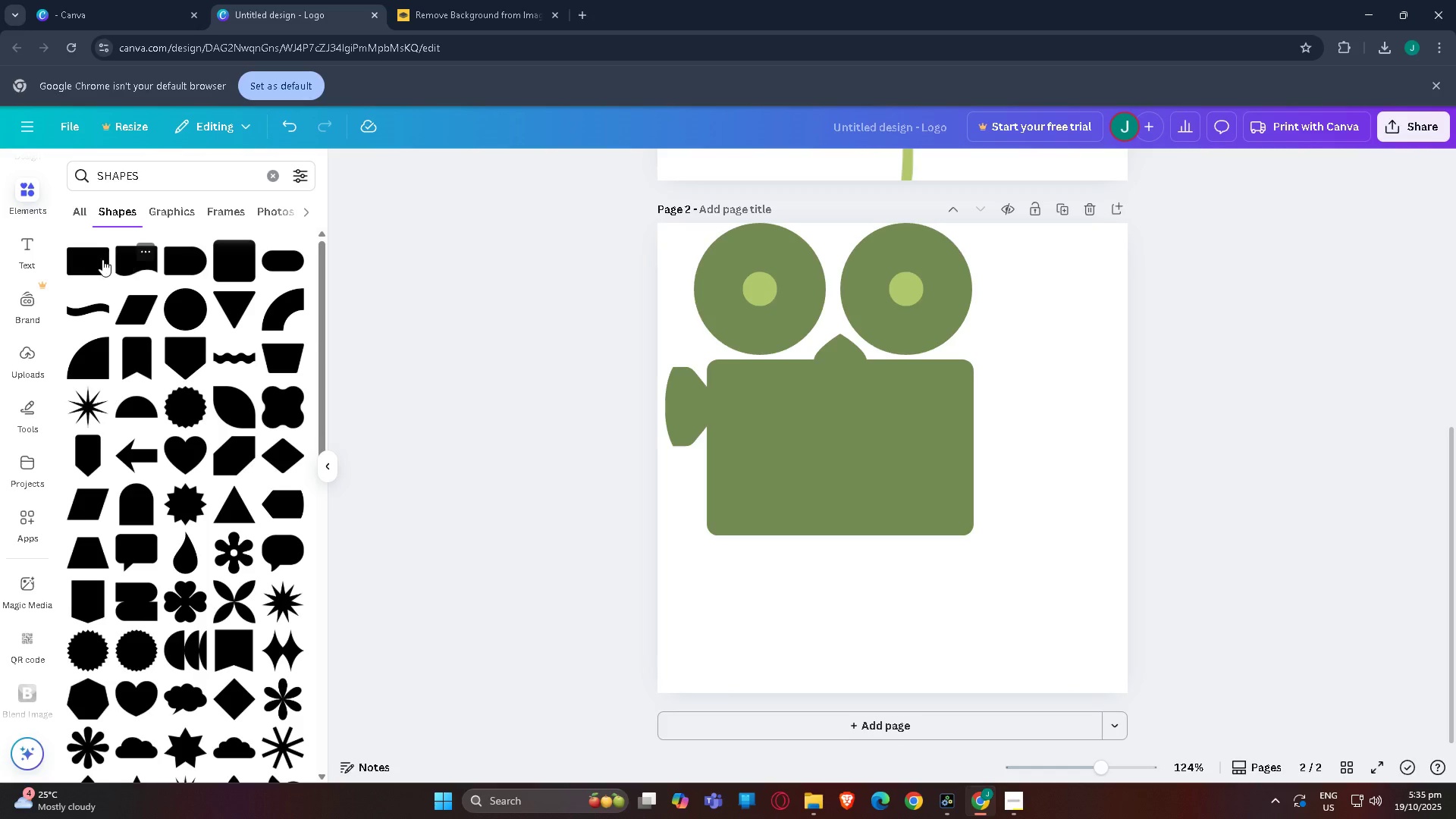 
left_click([99, 259])
 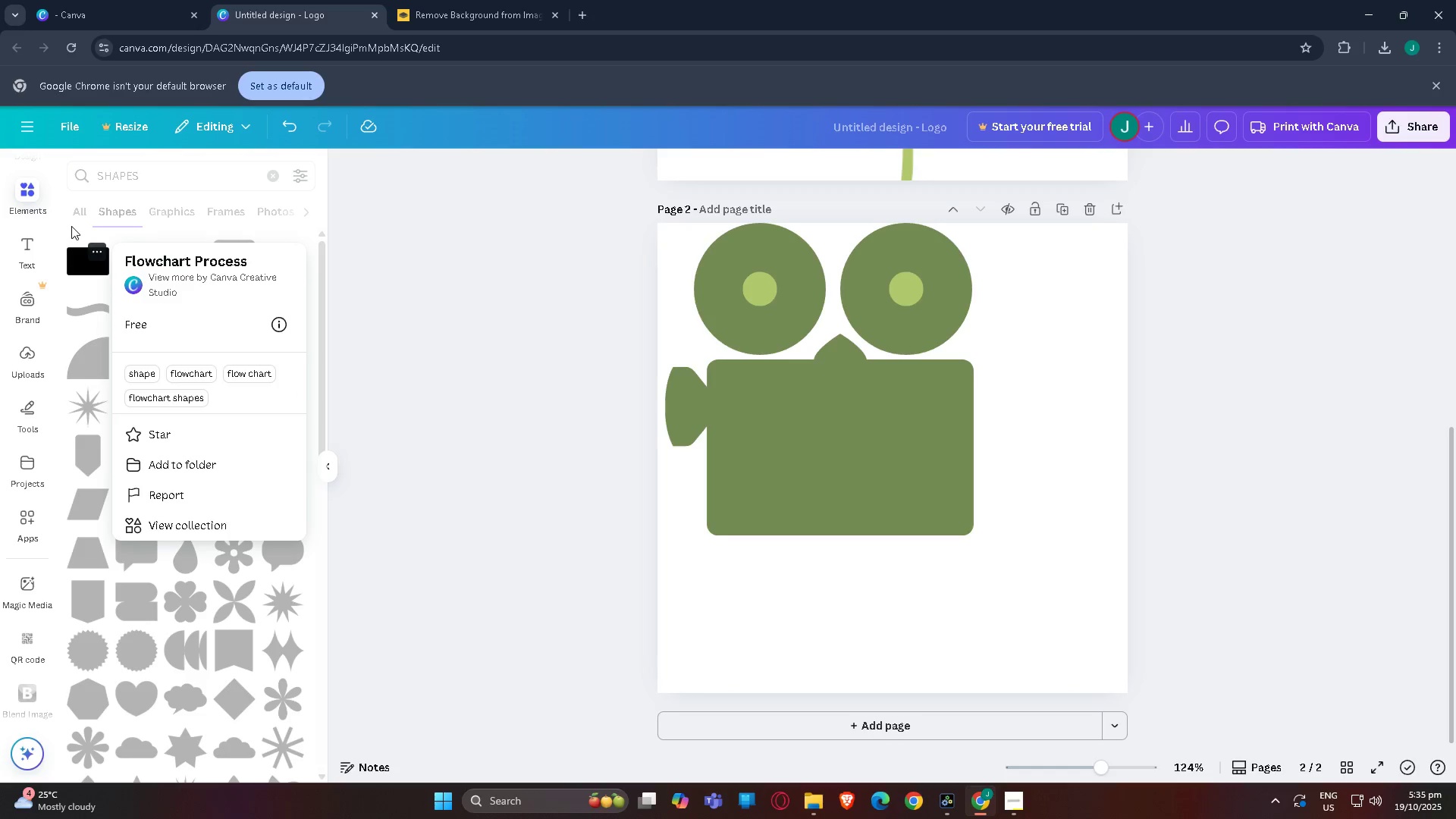 
left_click([81, 265])
 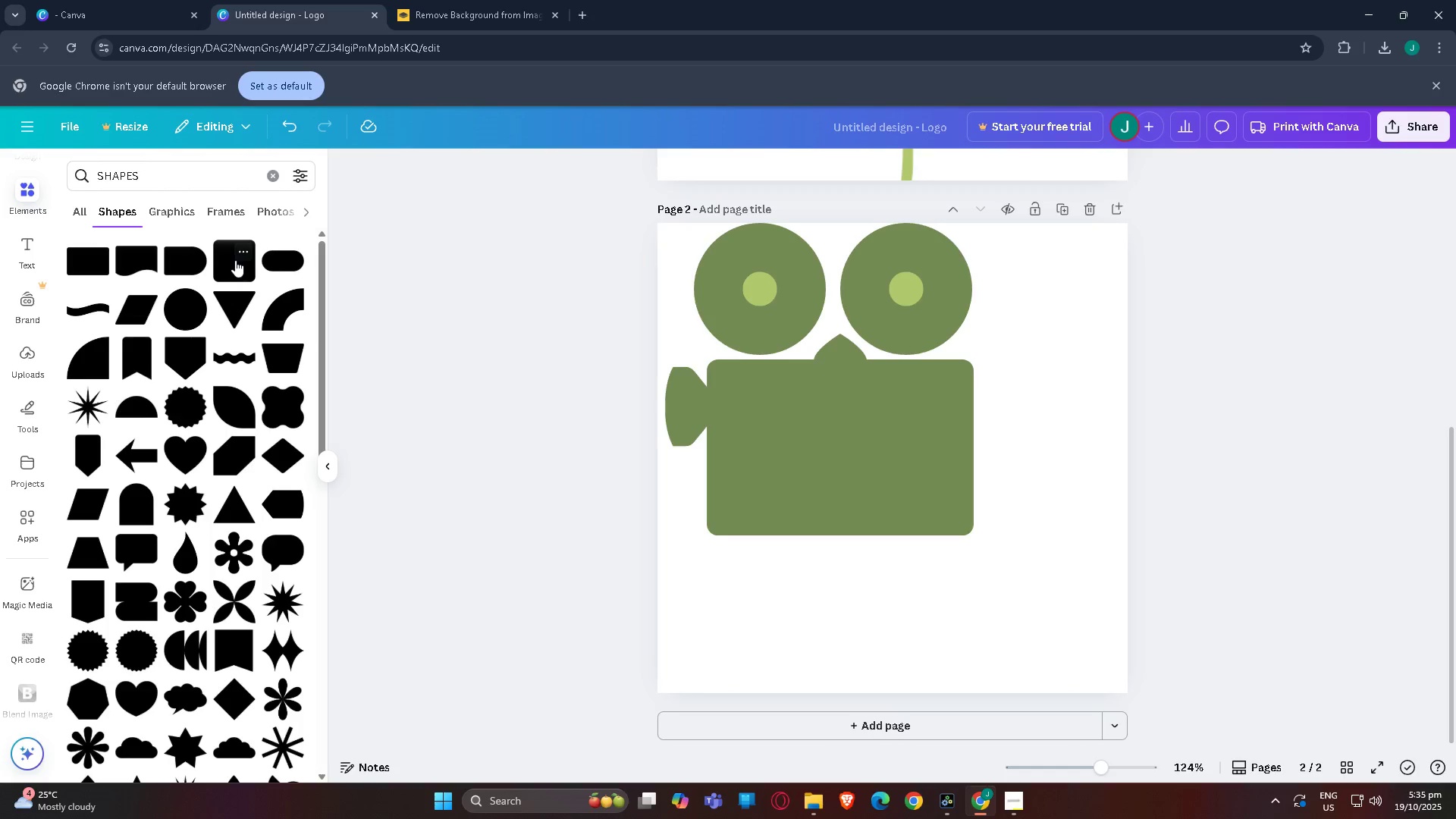 
left_click([234, 261])
 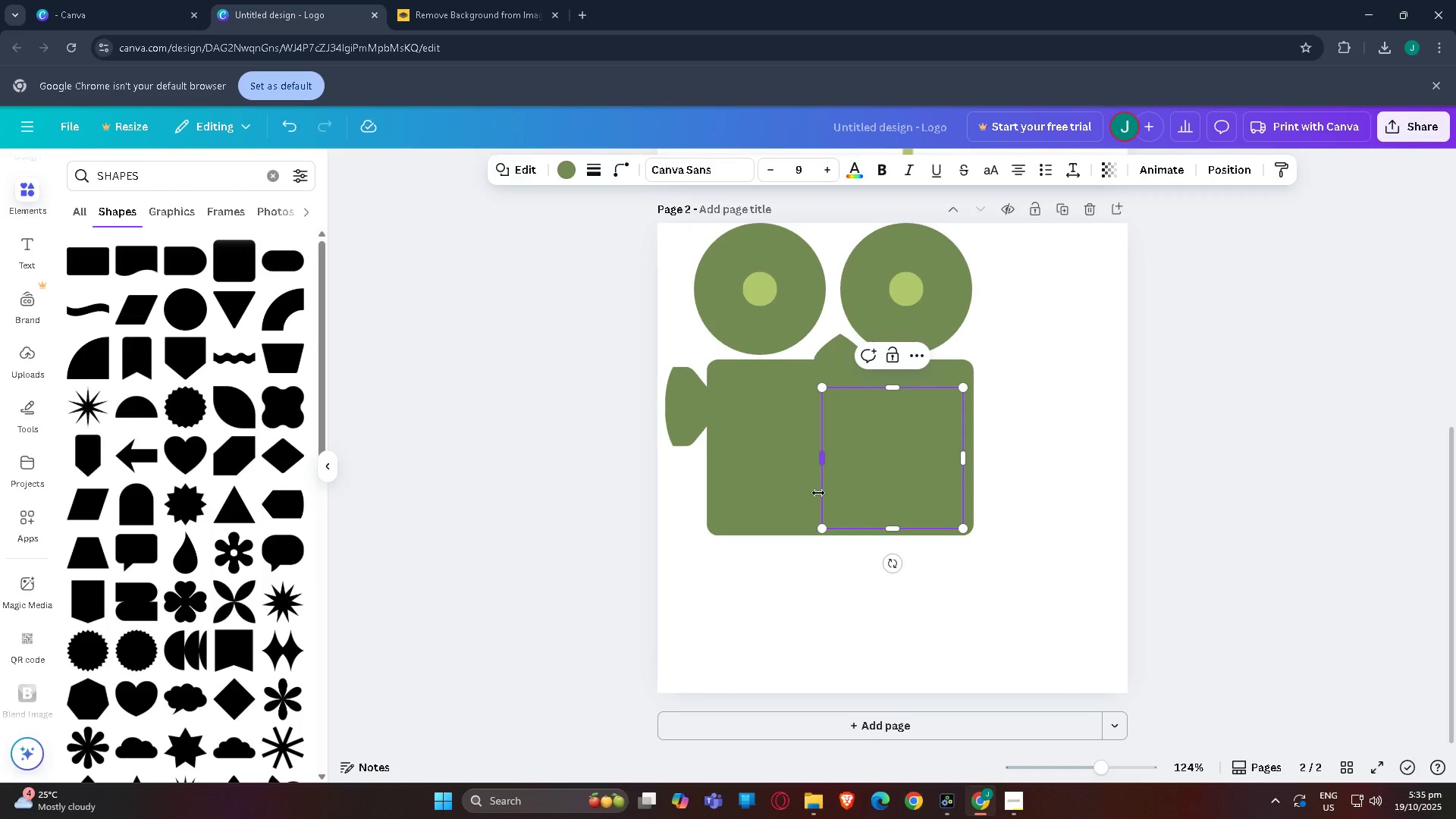 
left_click_drag(start_coordinate=[872, 476], to_coordinate=[1006, 460])
 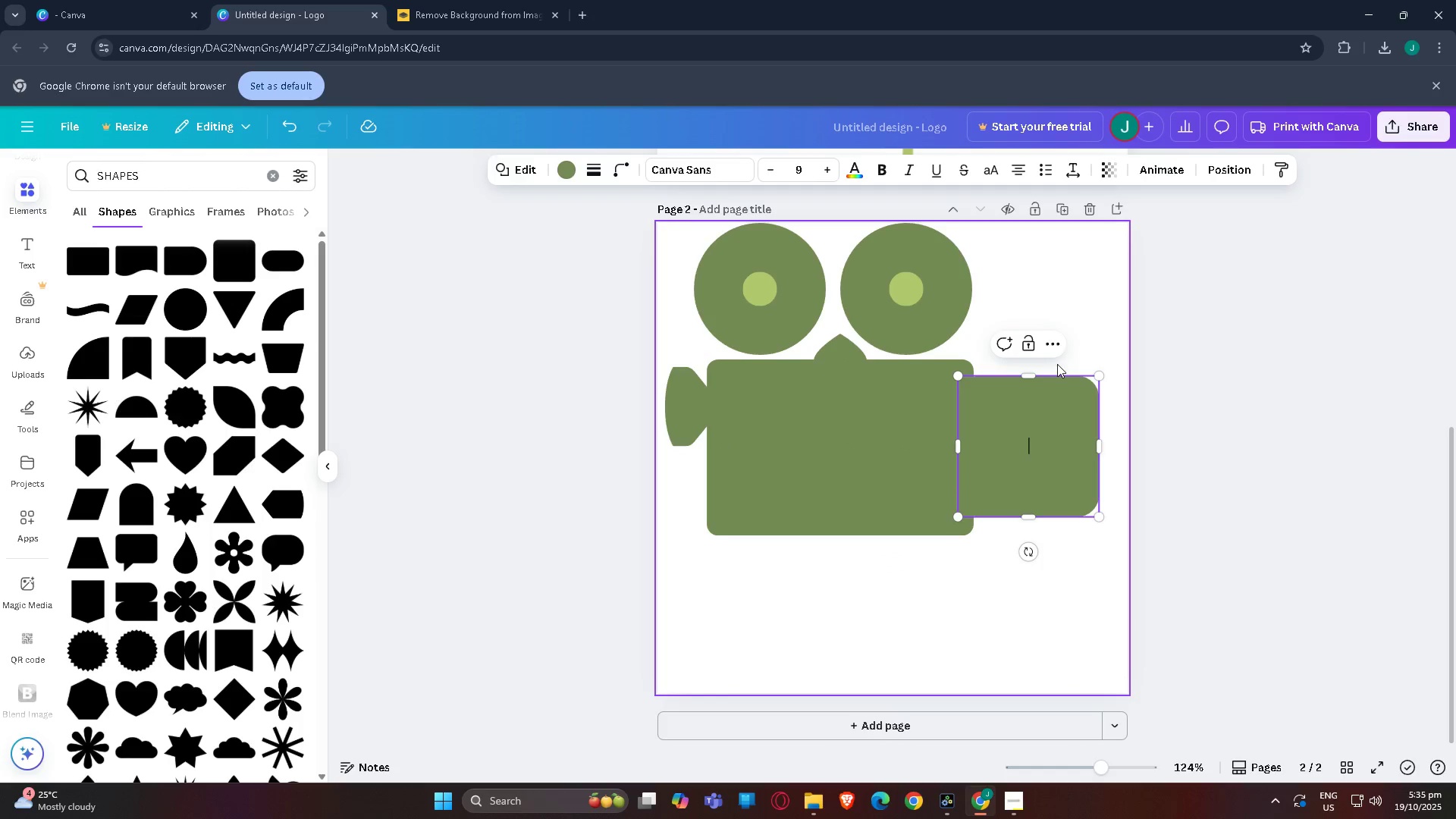 
left_click_drag(start_coordinate=[1025, 376], to_coordinate=[1014, 464])
 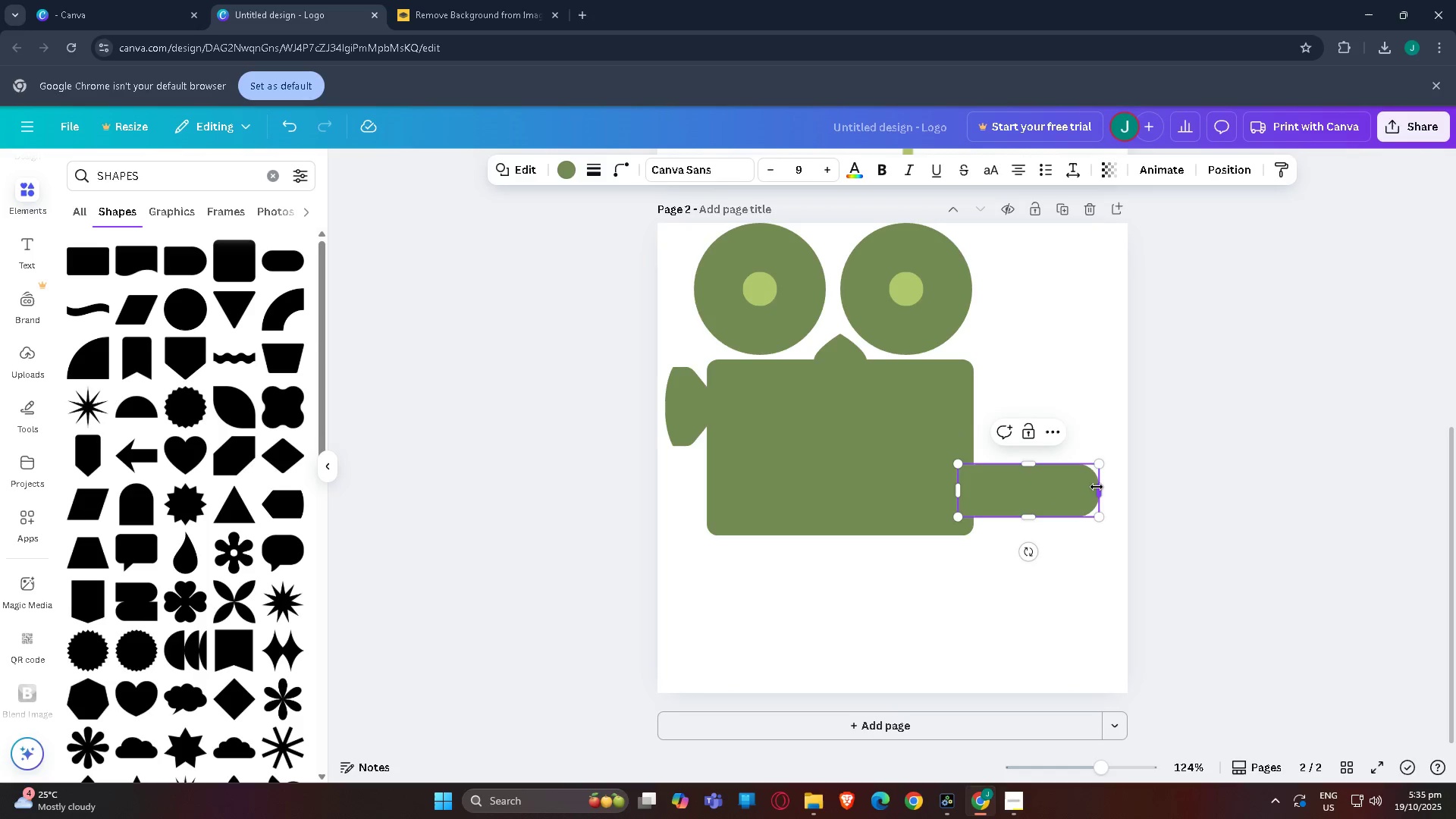 
left_click_drag(start_coordinate=[1097, 488], to_coordinate=[995, 481])
 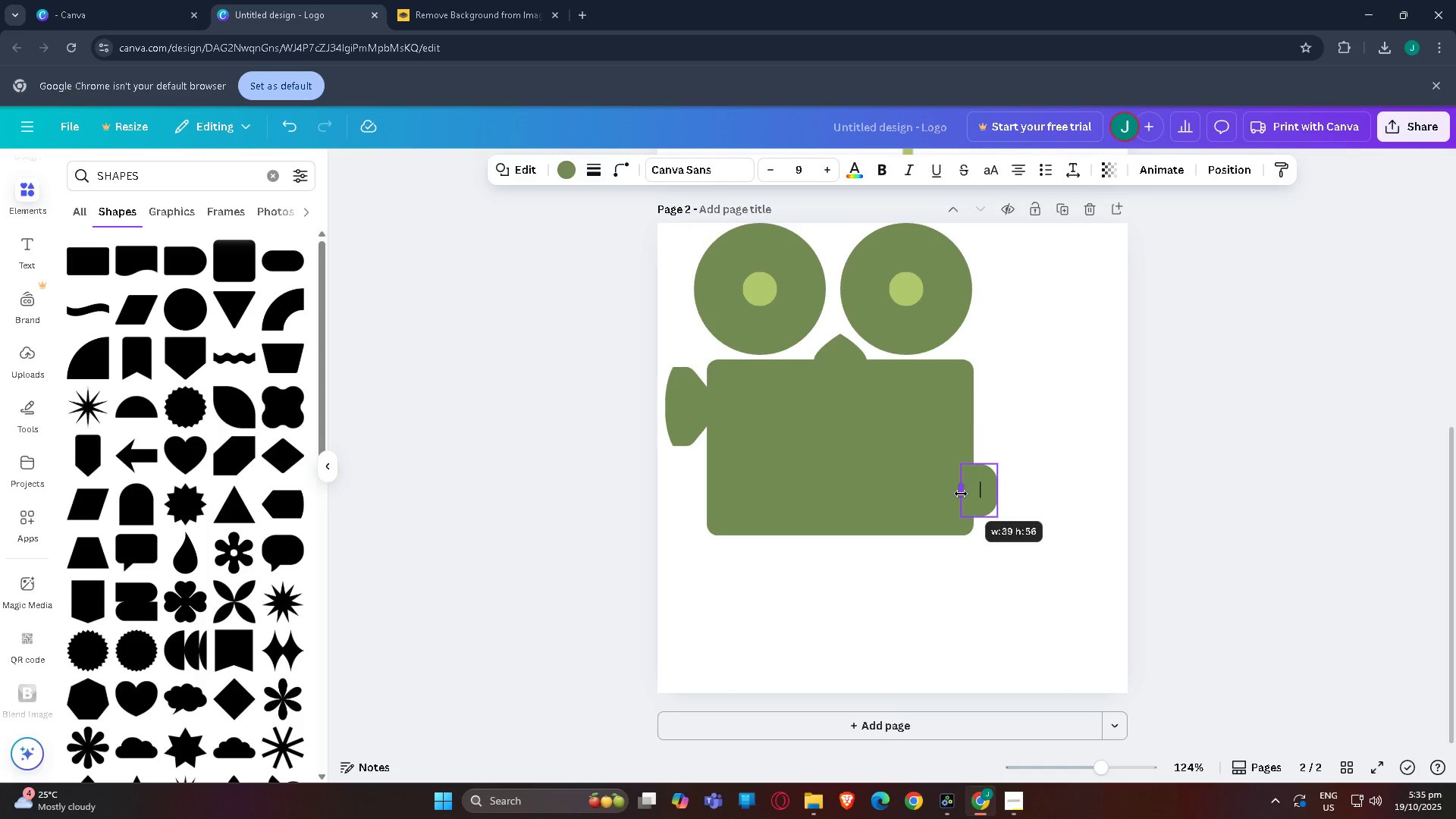 
left_click([1128, 460])
 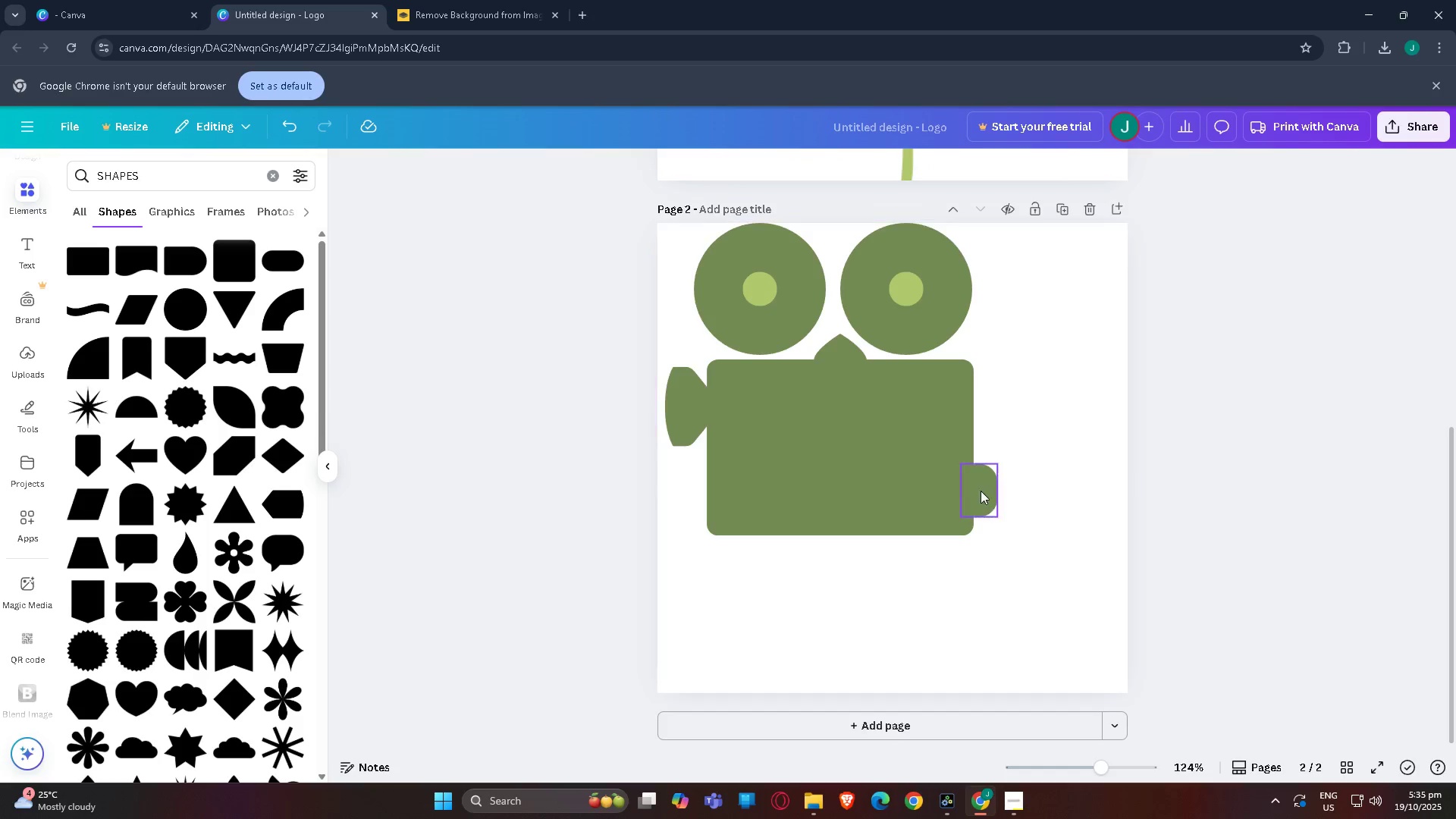 
left_click_drag(start_coordinate=[977, 491], to_coordinate=[979, 410])
 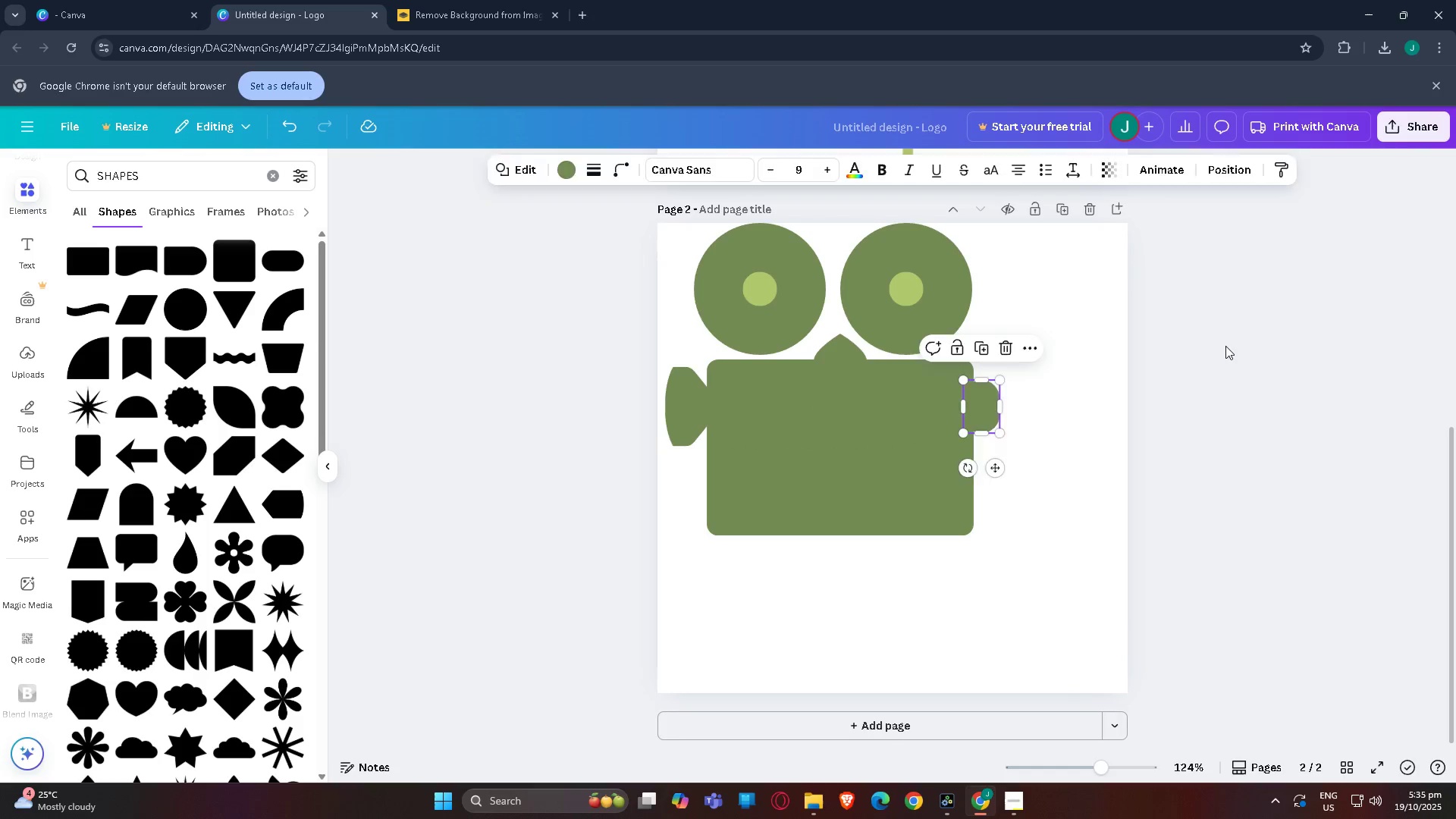 
left_click([1225, 346])
 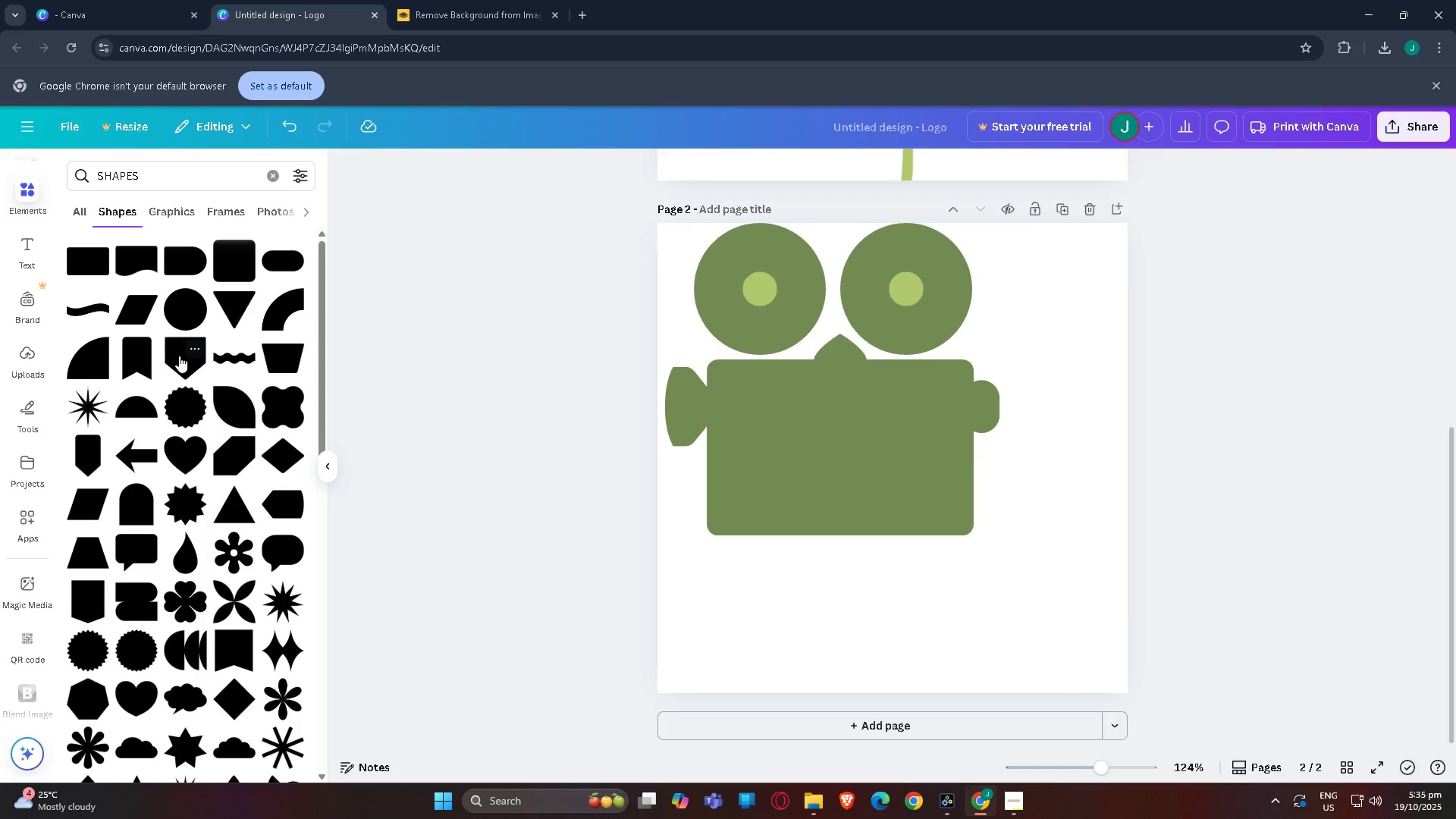 
scroll: coordinate [223, 465], scroll_direction: down, amount: 9.0
 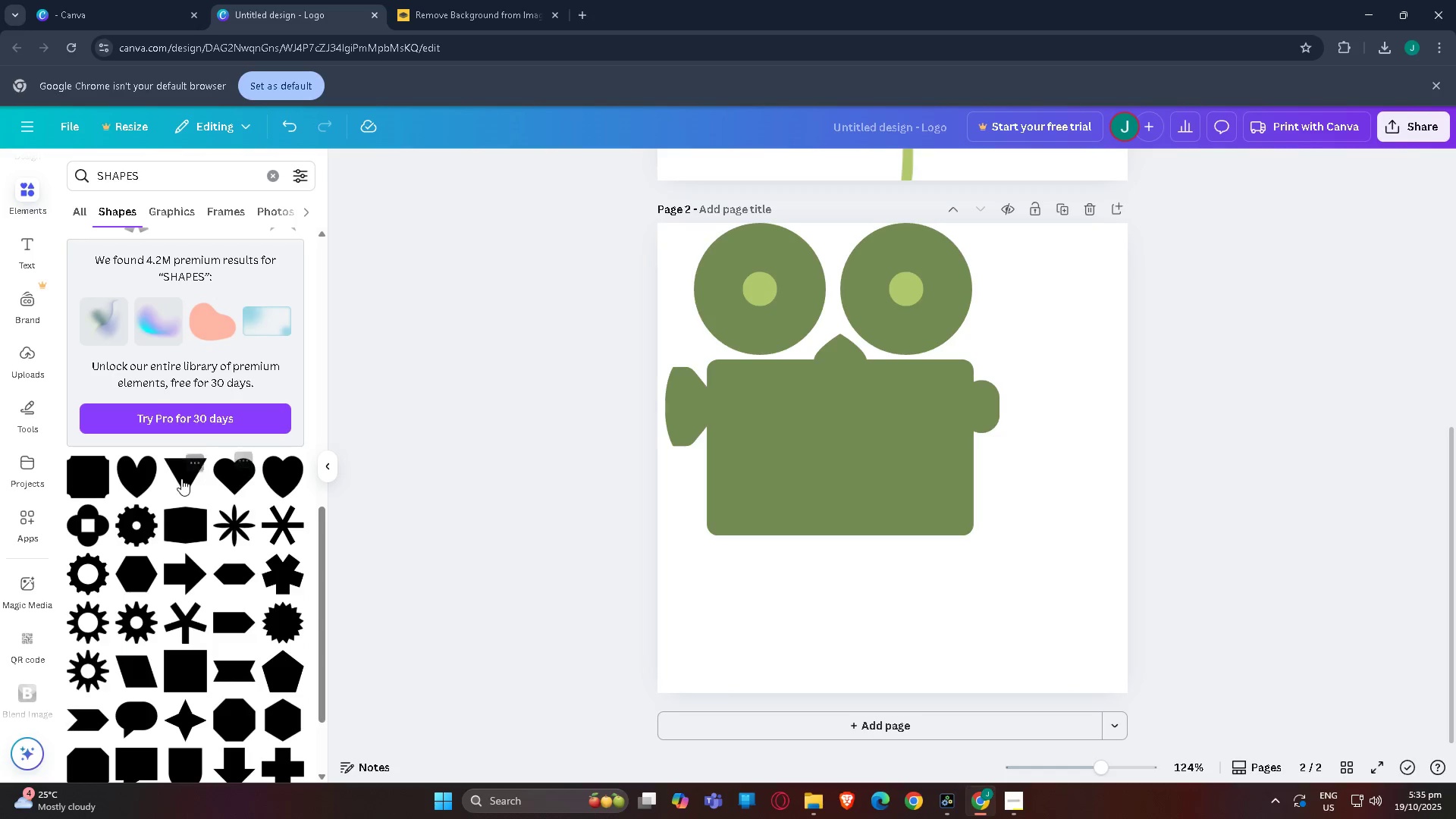 
left_click([181, 479])
 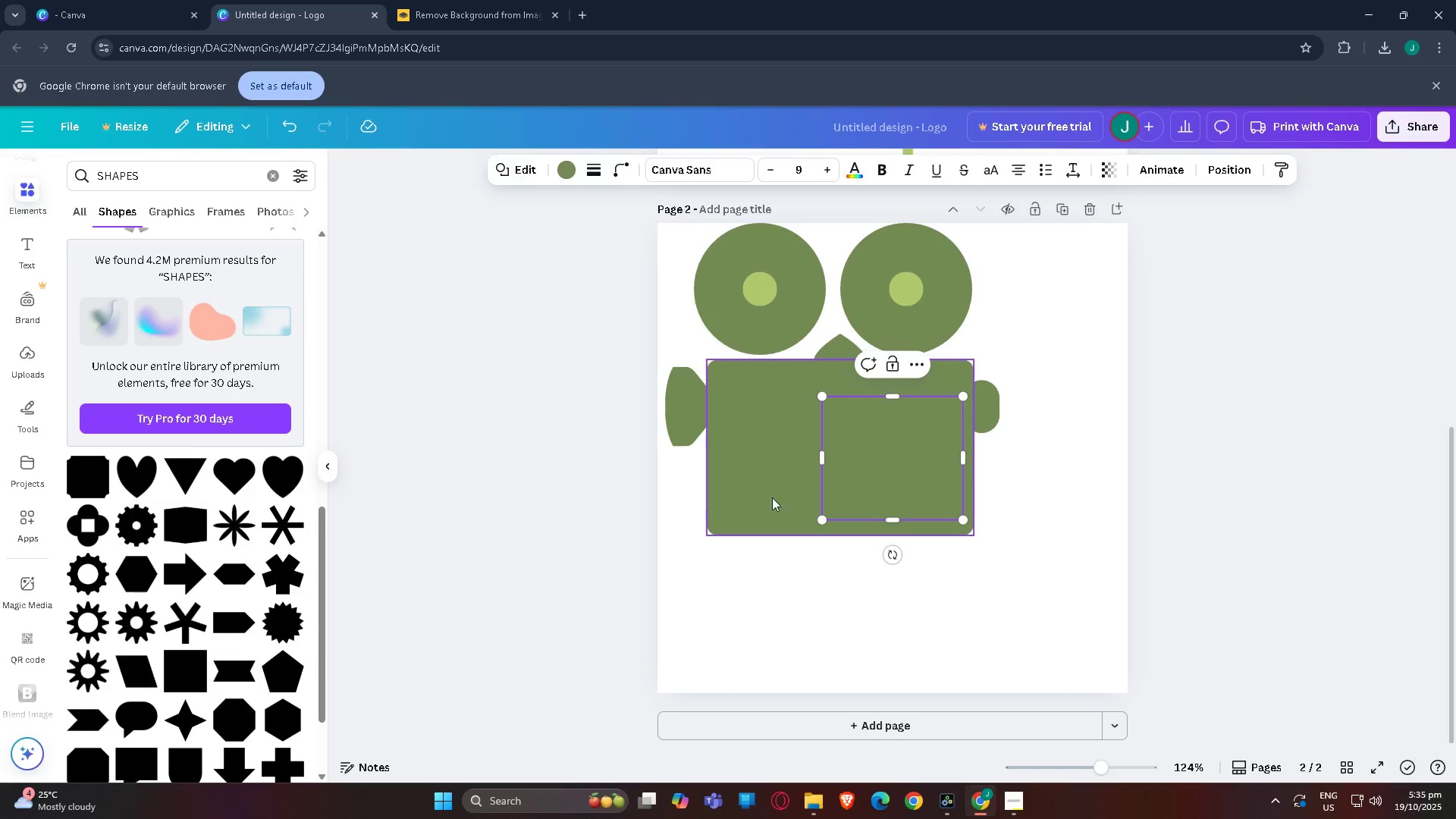 
left_click_drag(start_coordinate=[875, 465], to_coordinate=[1048, 377])
 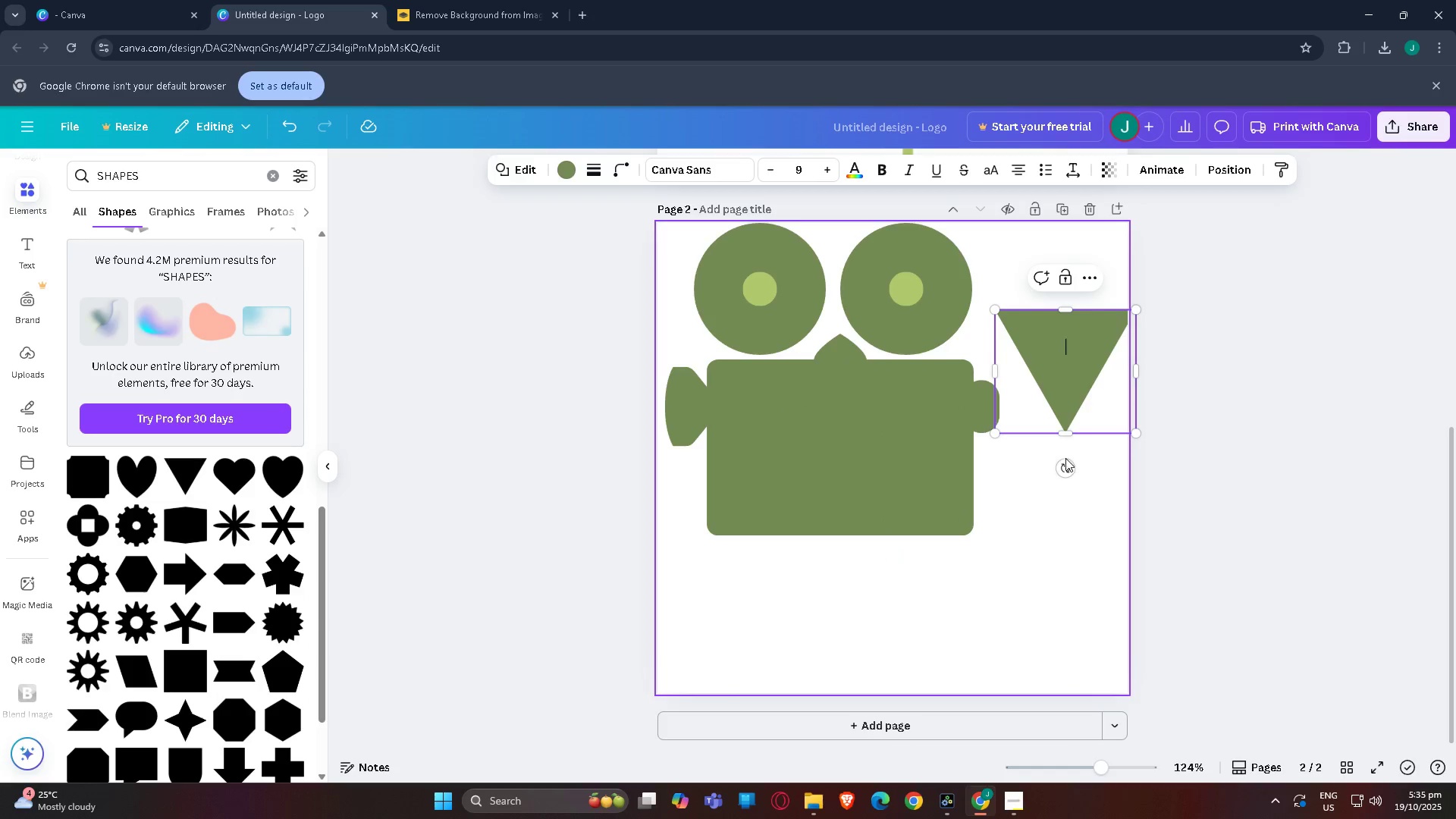 
left_click_drag(start_coordinate=[1065, 470], to_coordinate=[791, 382])
 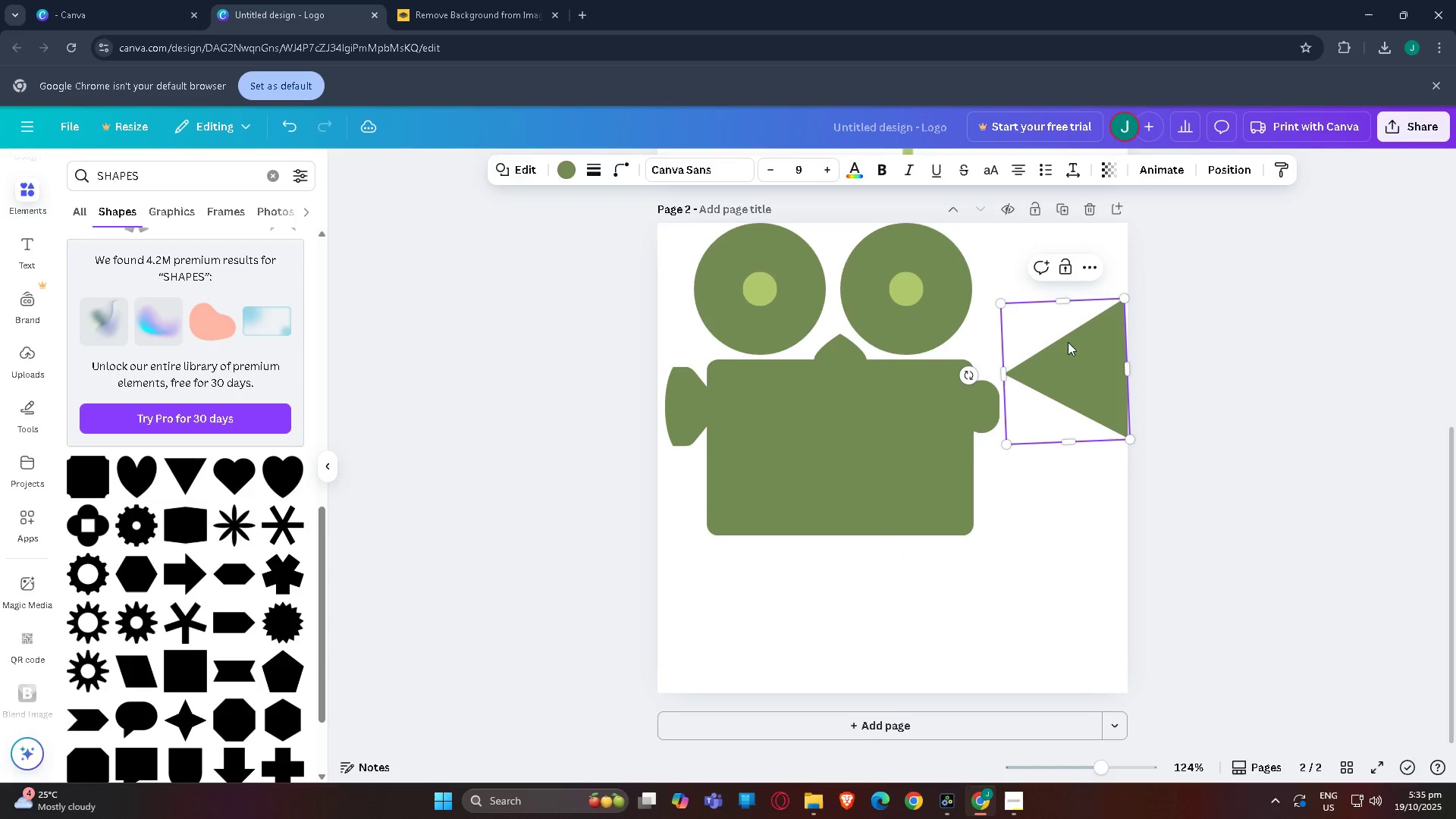 
left_click_drag(start_coordinate=[1072, 375], to_coordinate=[1036, 409])
 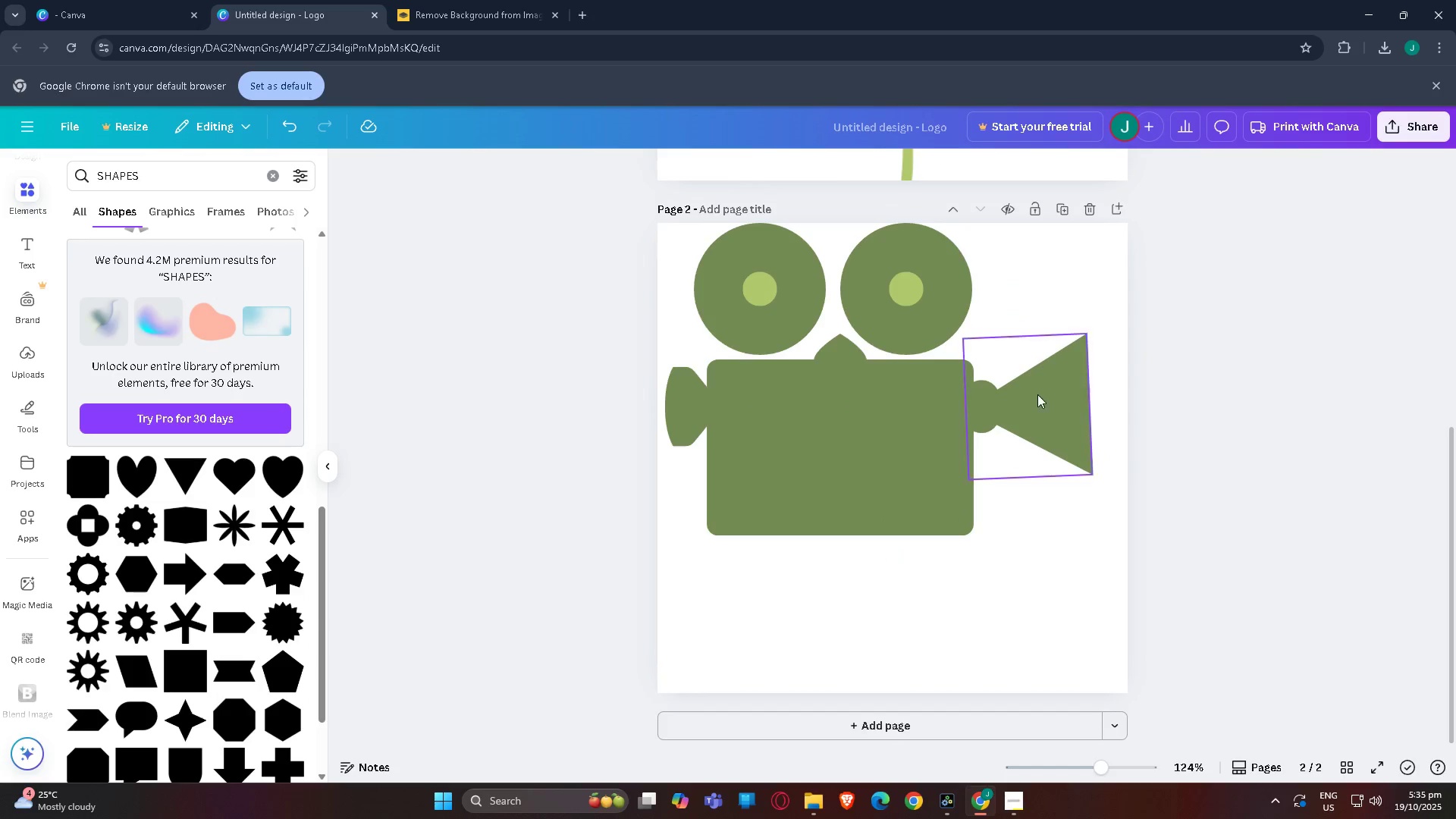 
left_click([984, 407])
 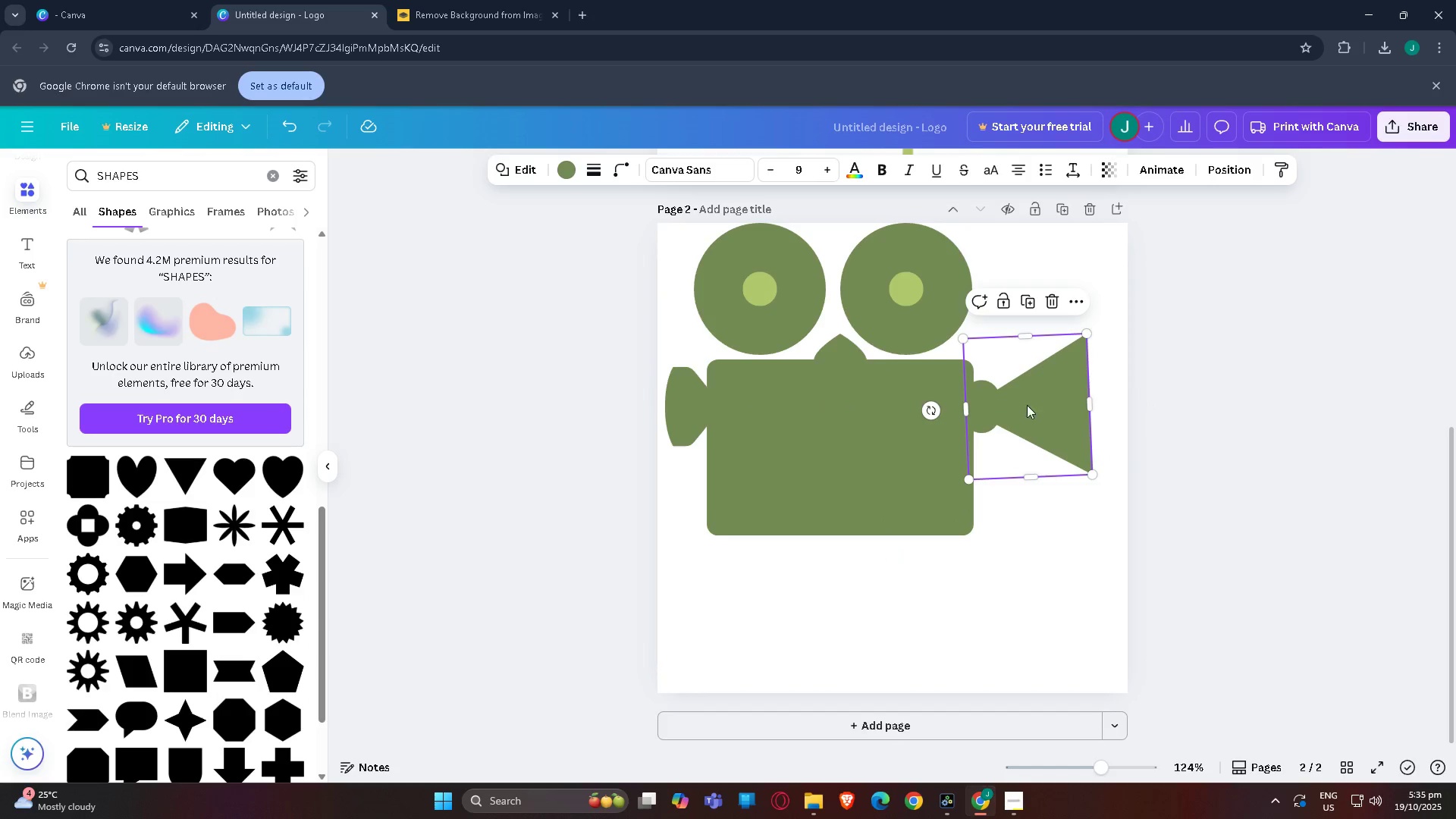 
left_click_drag(start_coordinate=[1047, 403], to_coordinate=[1064, 303])
 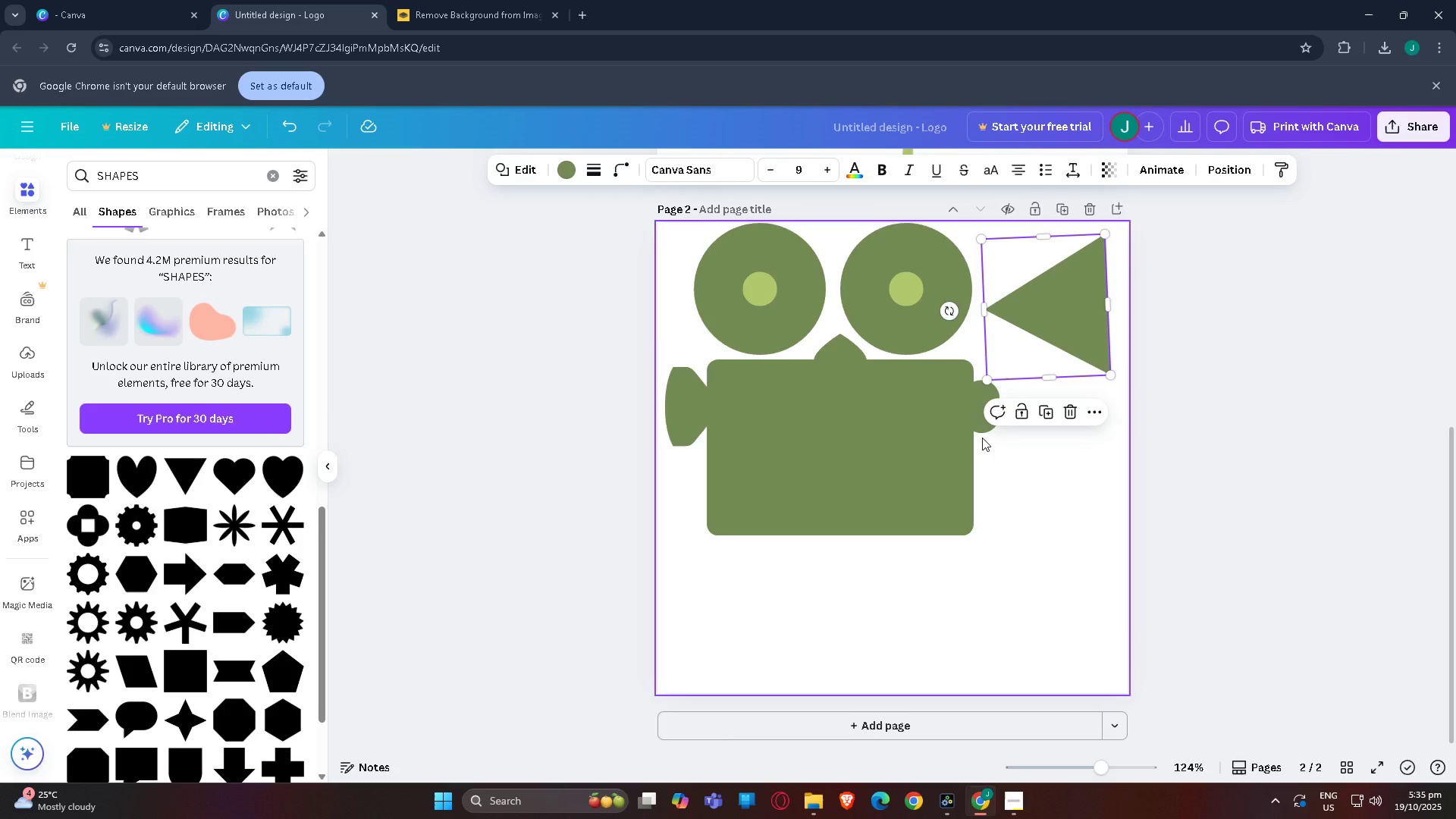 
left_click([984, 428])
 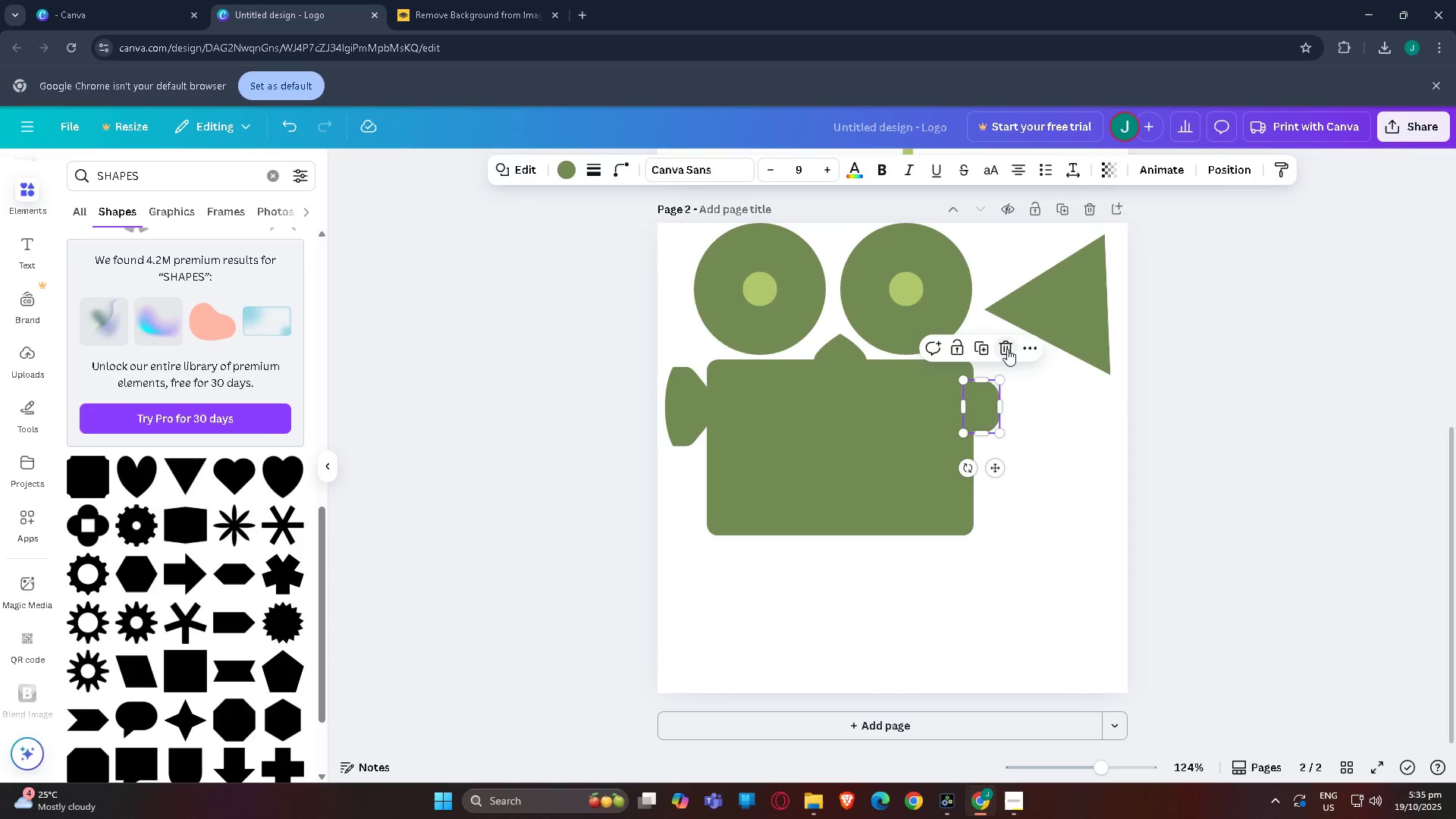 
left_click([1007, 349])
 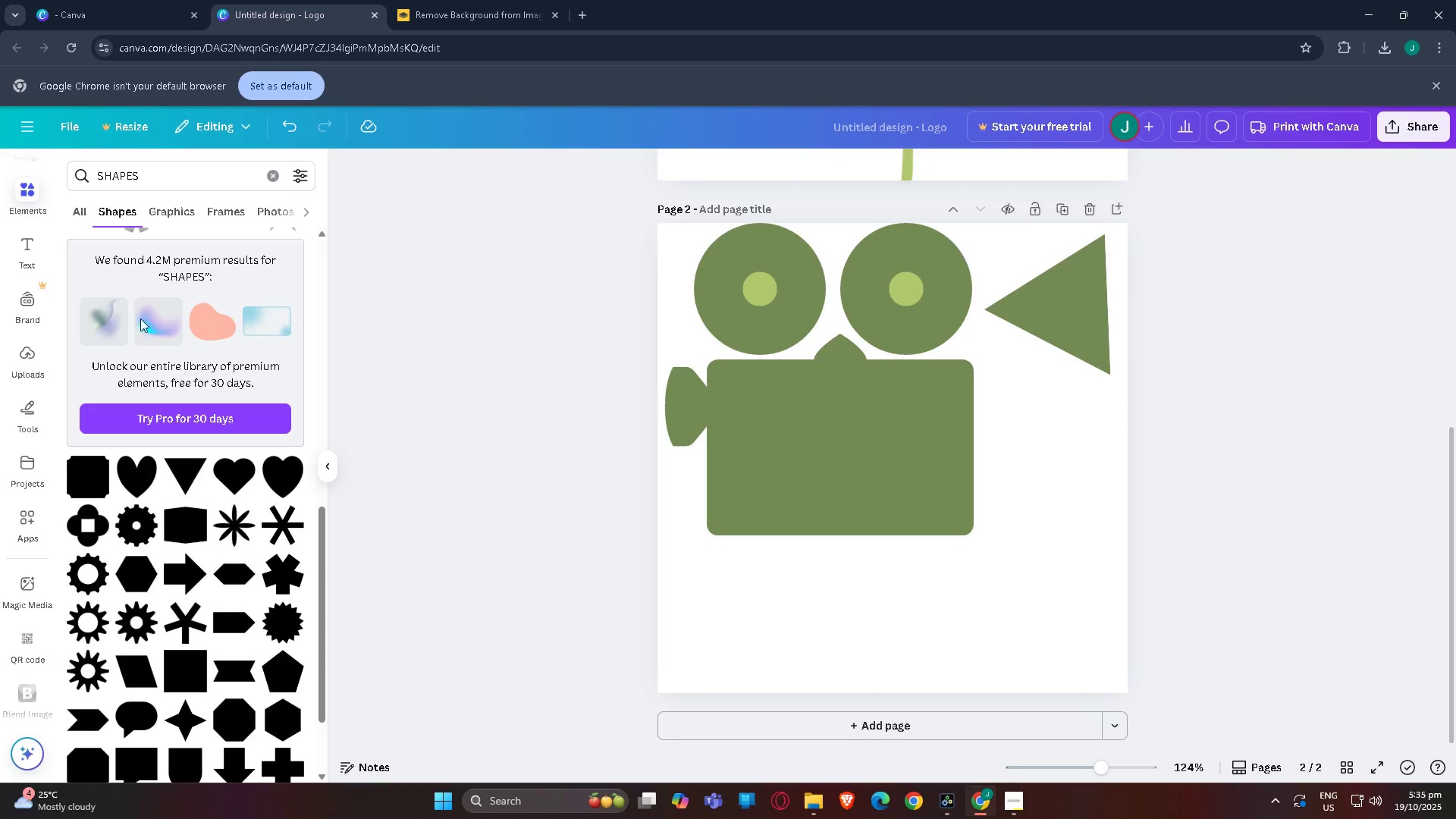 
scroll: coordinate [171, 504], scroll_direction: up, amount: 14.0
 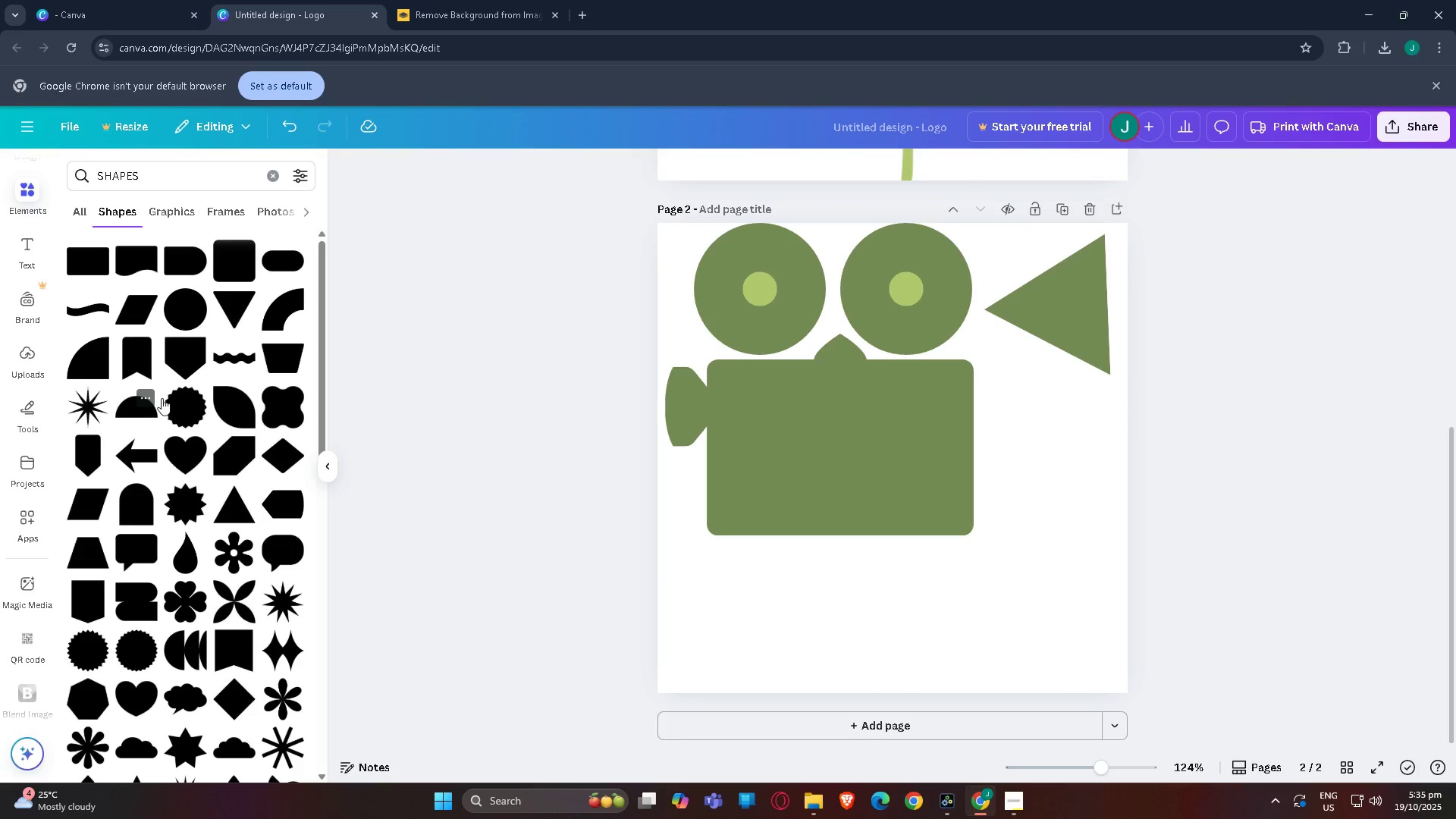 
scroll: coordinate [143, 541], scroll_direction: down, amount: 12.0
 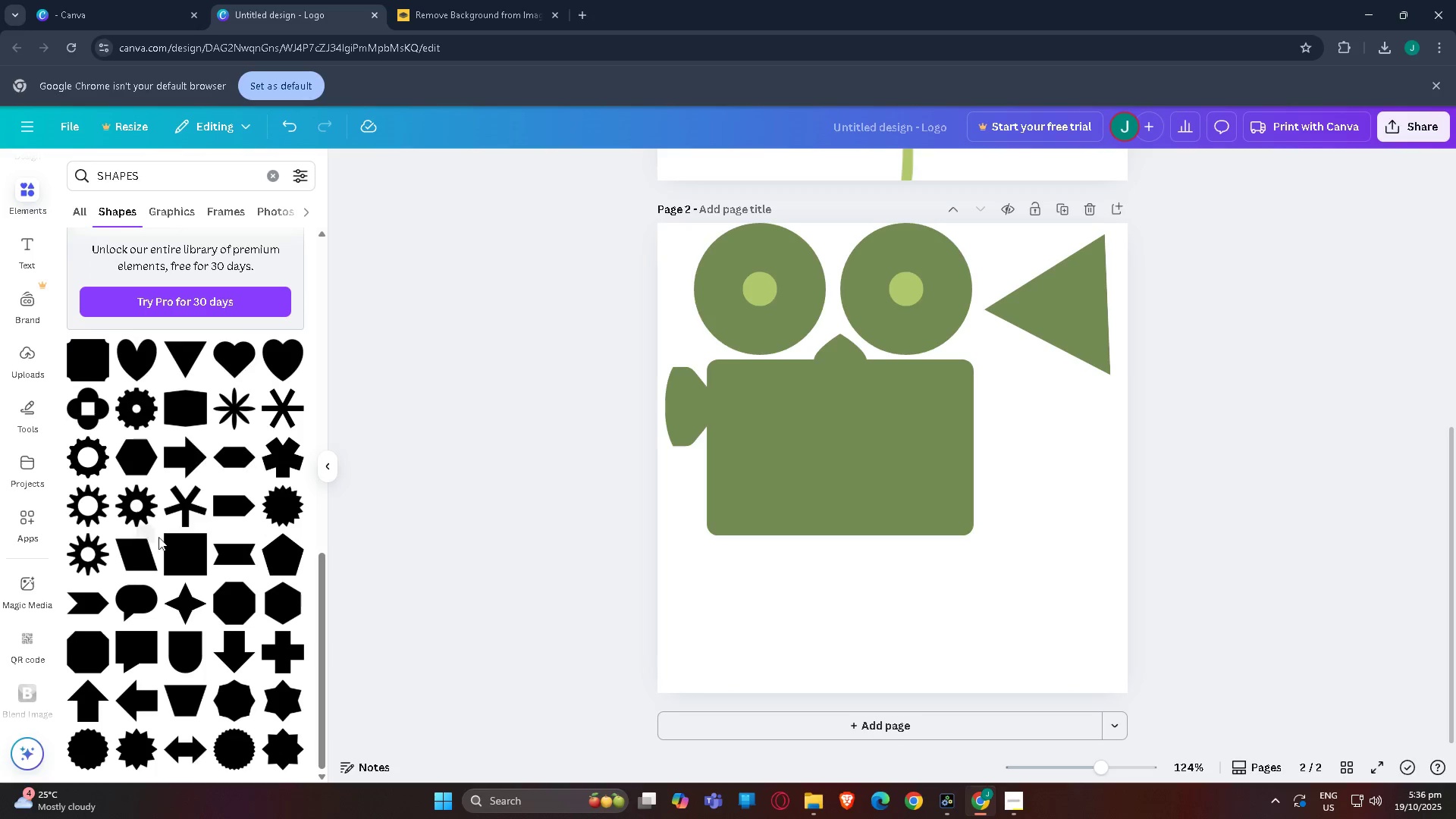 
left_click([183, 547])
 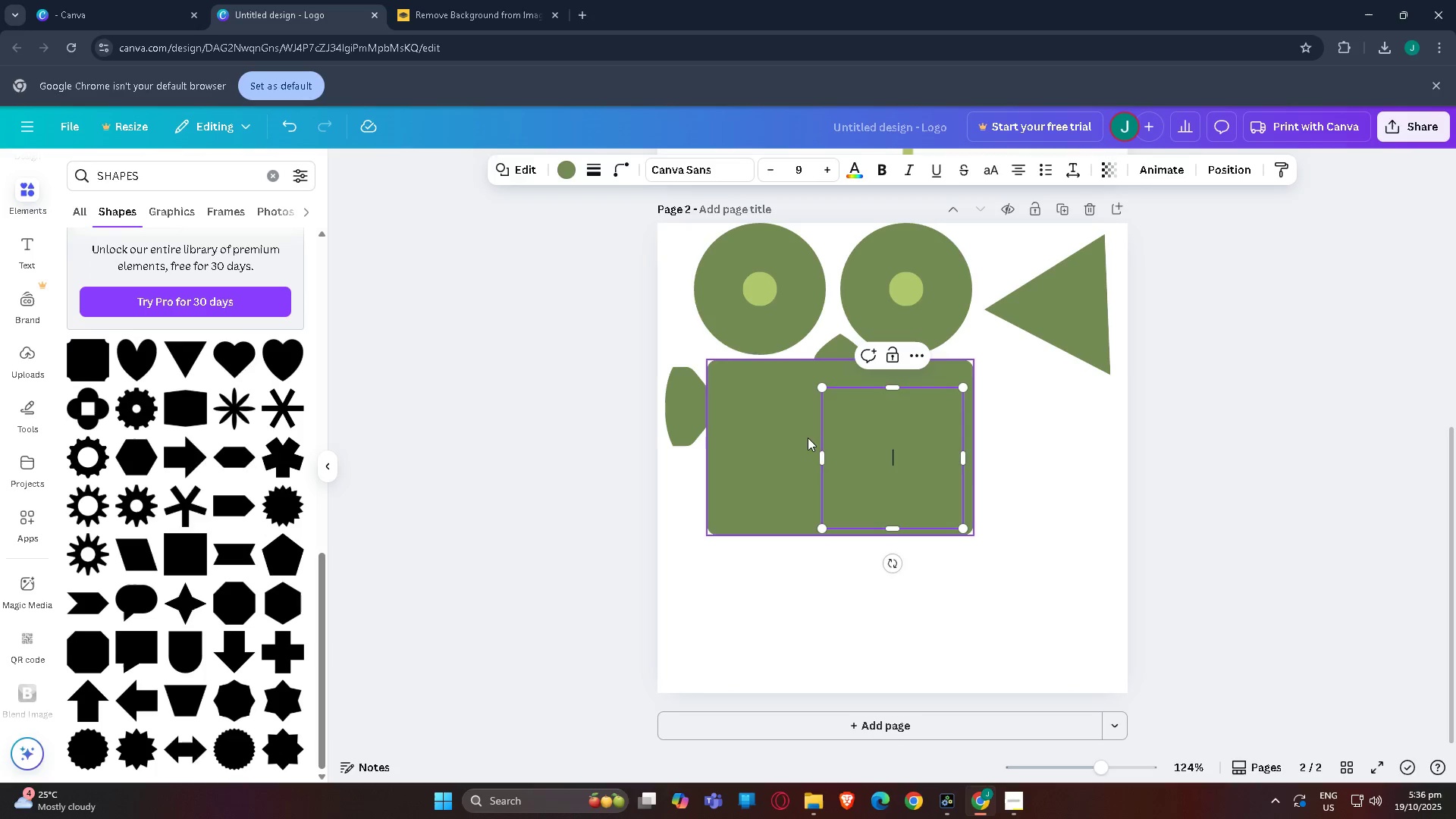 
left_click_drag(start_coordinate=[866, 461], to_coordinate=[988, 431])
 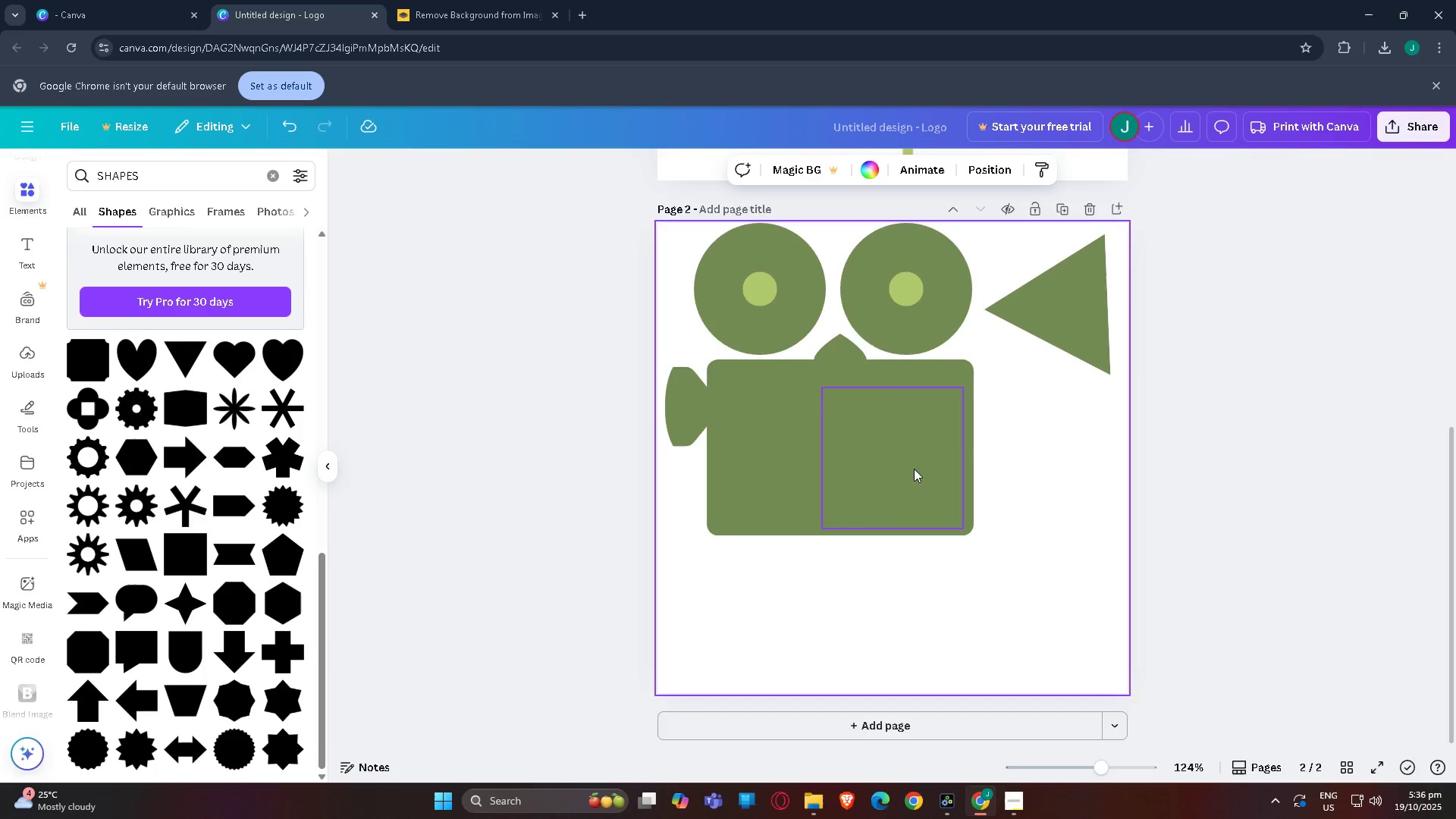 
double_click([908, 469])
 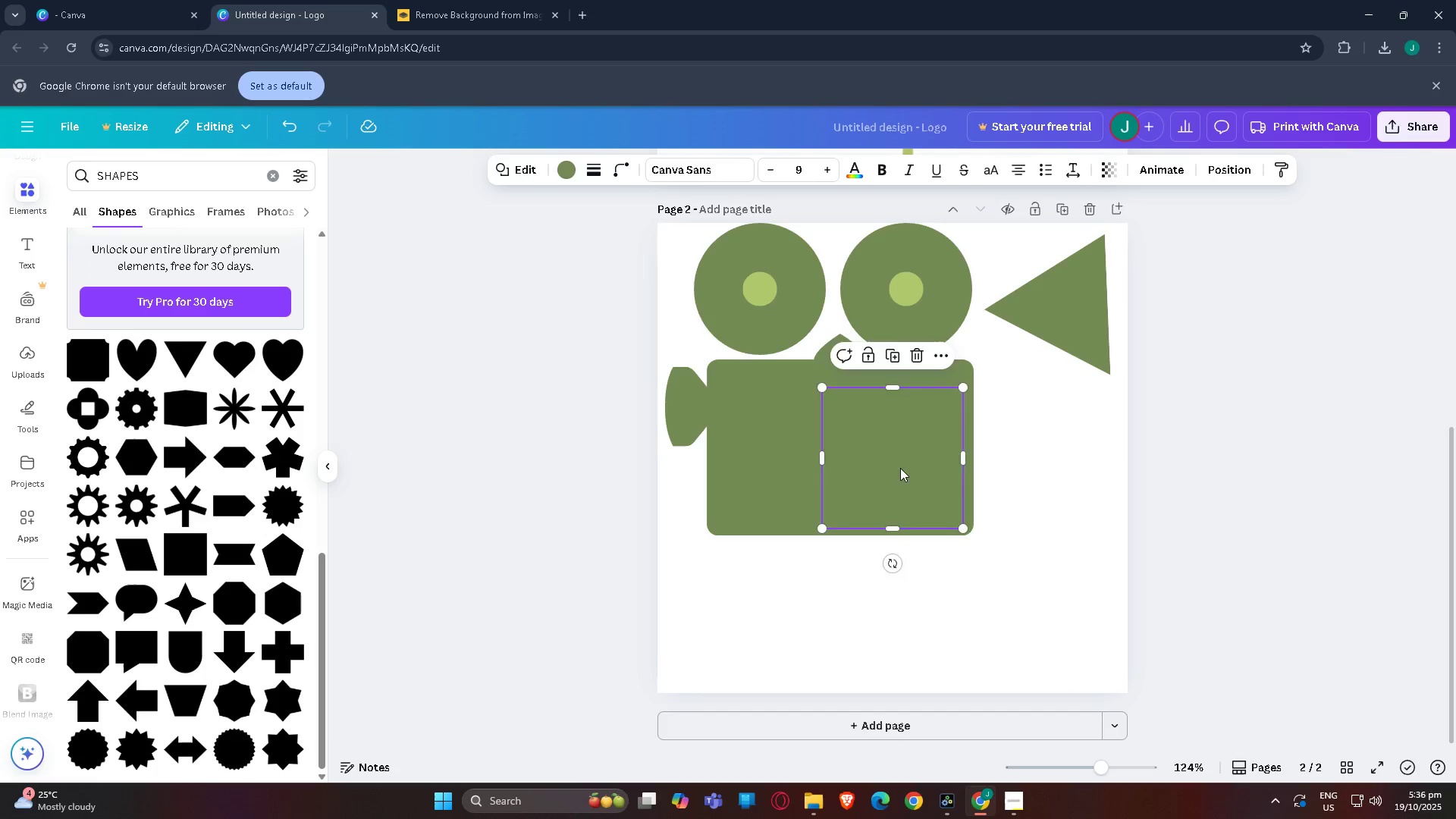 
left_click_drag(start_coordinate=[900, 468], to_coordinate=[1008, 435])
 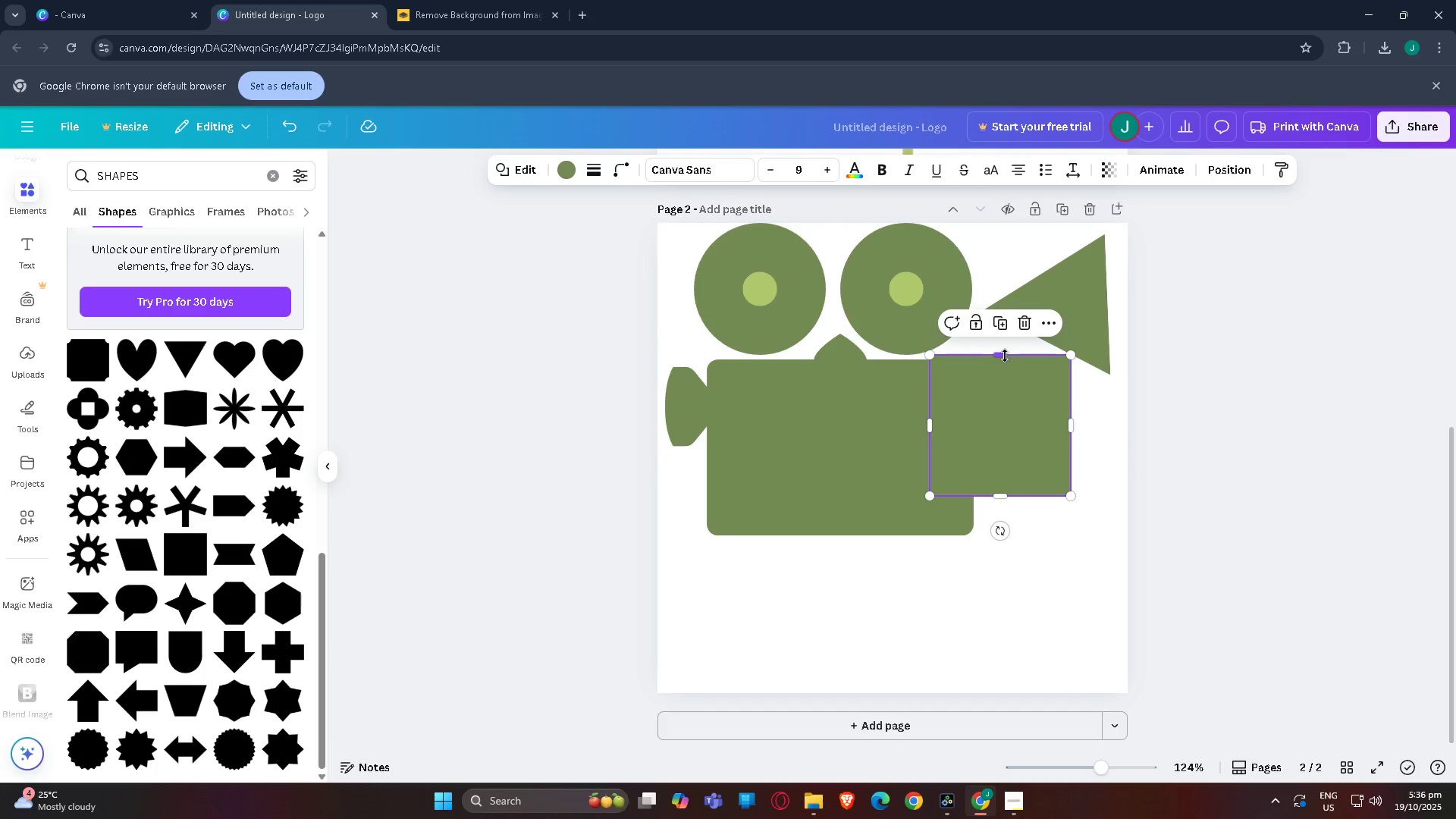 
left_click_drag(start_coordinate=[1002, 357], to_coordinate=[995, 444])
 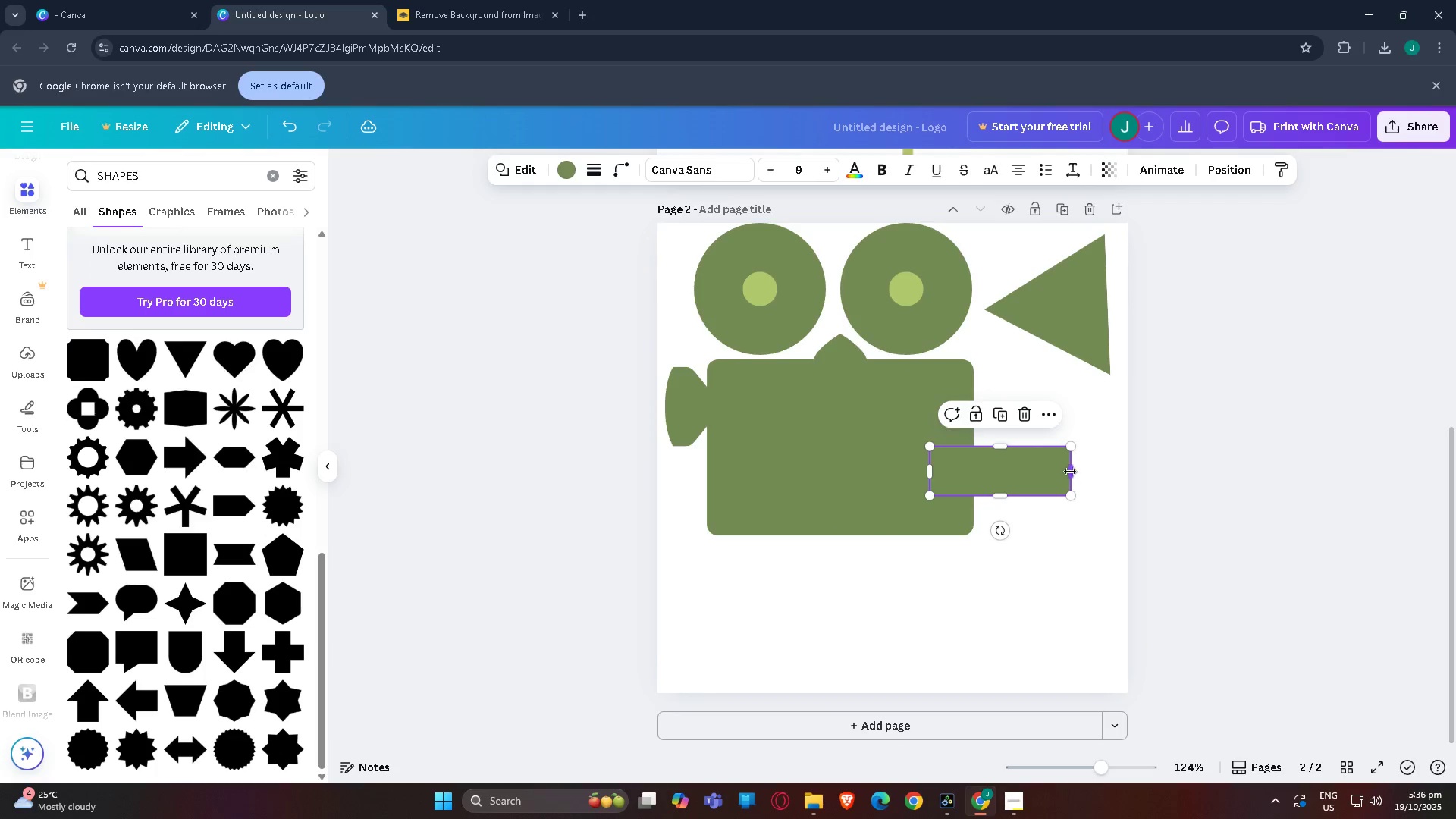 
left_click_drag(start_coordinate=[1070, 472], to_coordinate=[964, 470])
 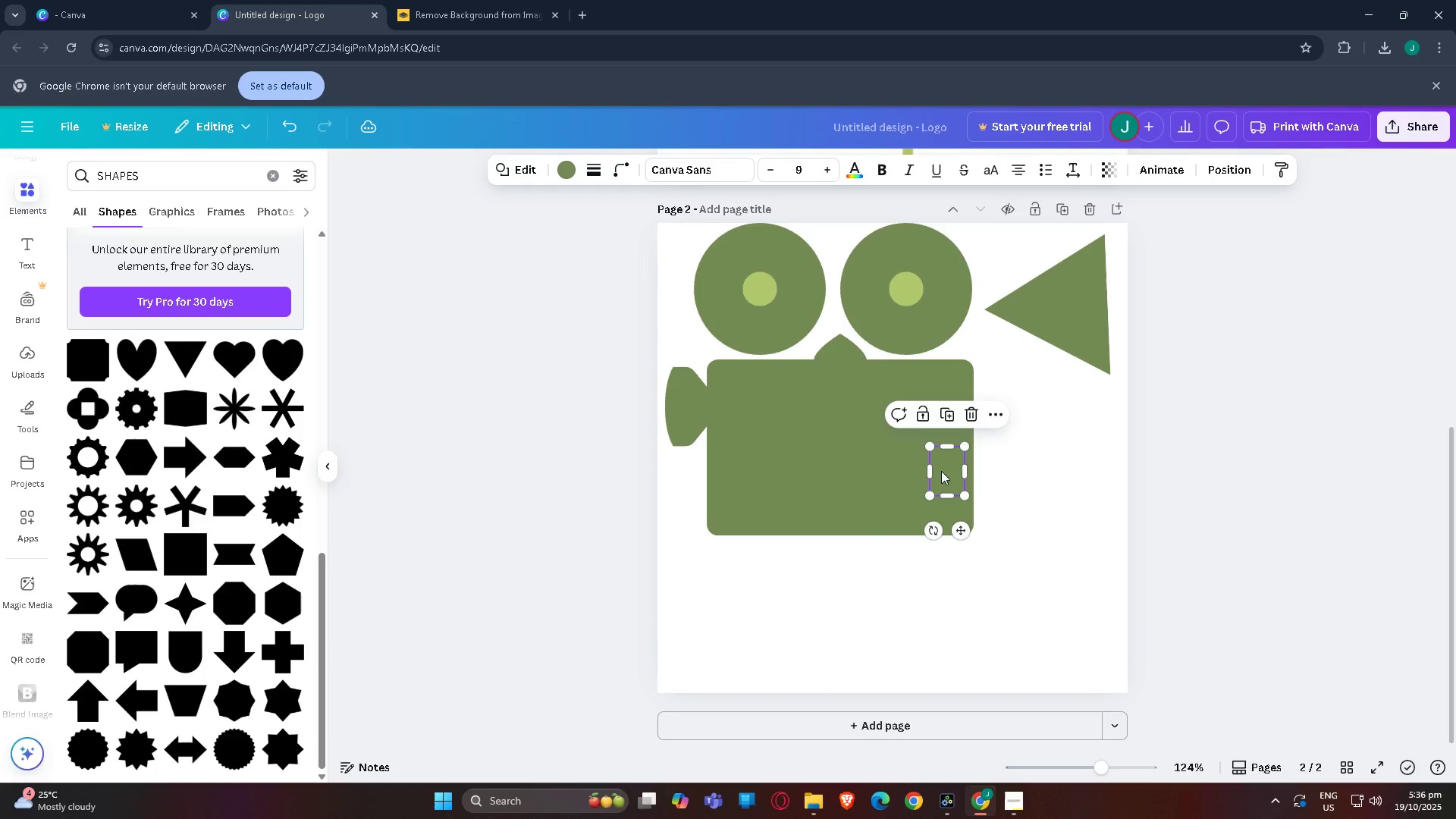 
left_click_drag(start_coordinate=[944, 471], to_coordinate=[979, 406])
 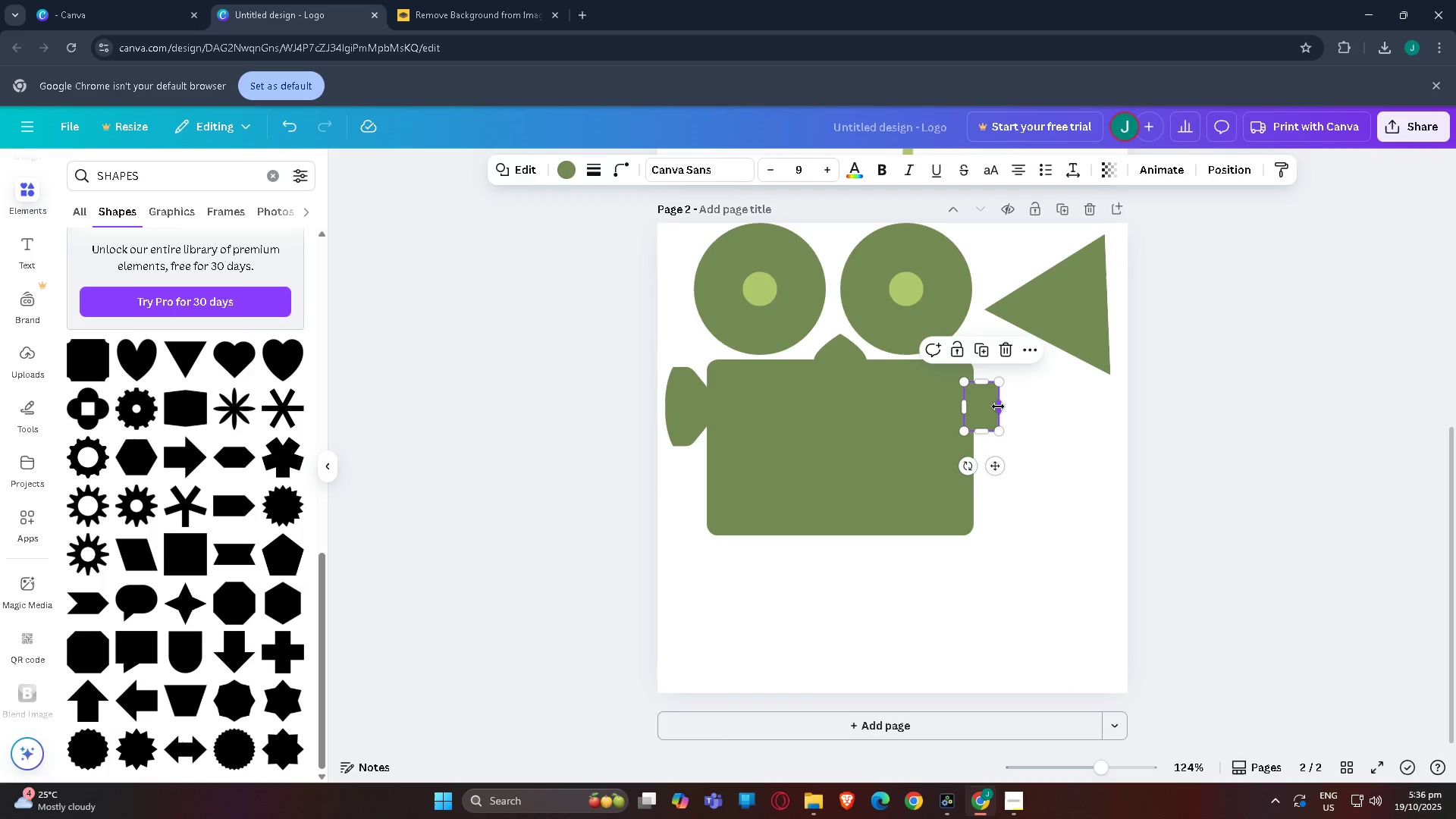 
left_click_drag(start_coordinate=[998, 406], to_coordinate=[987, 406])
 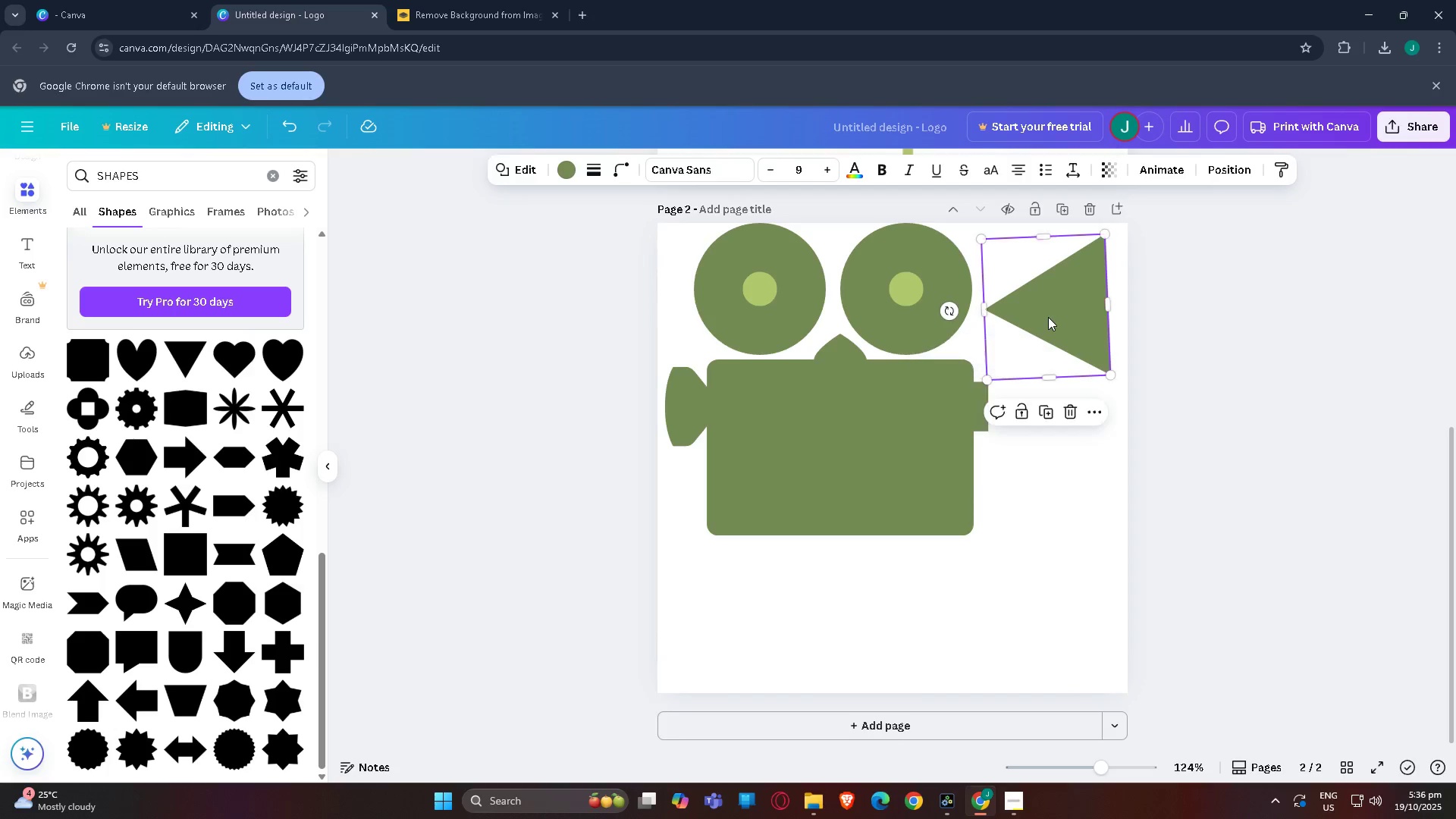 
left_click([1048, 317])
 